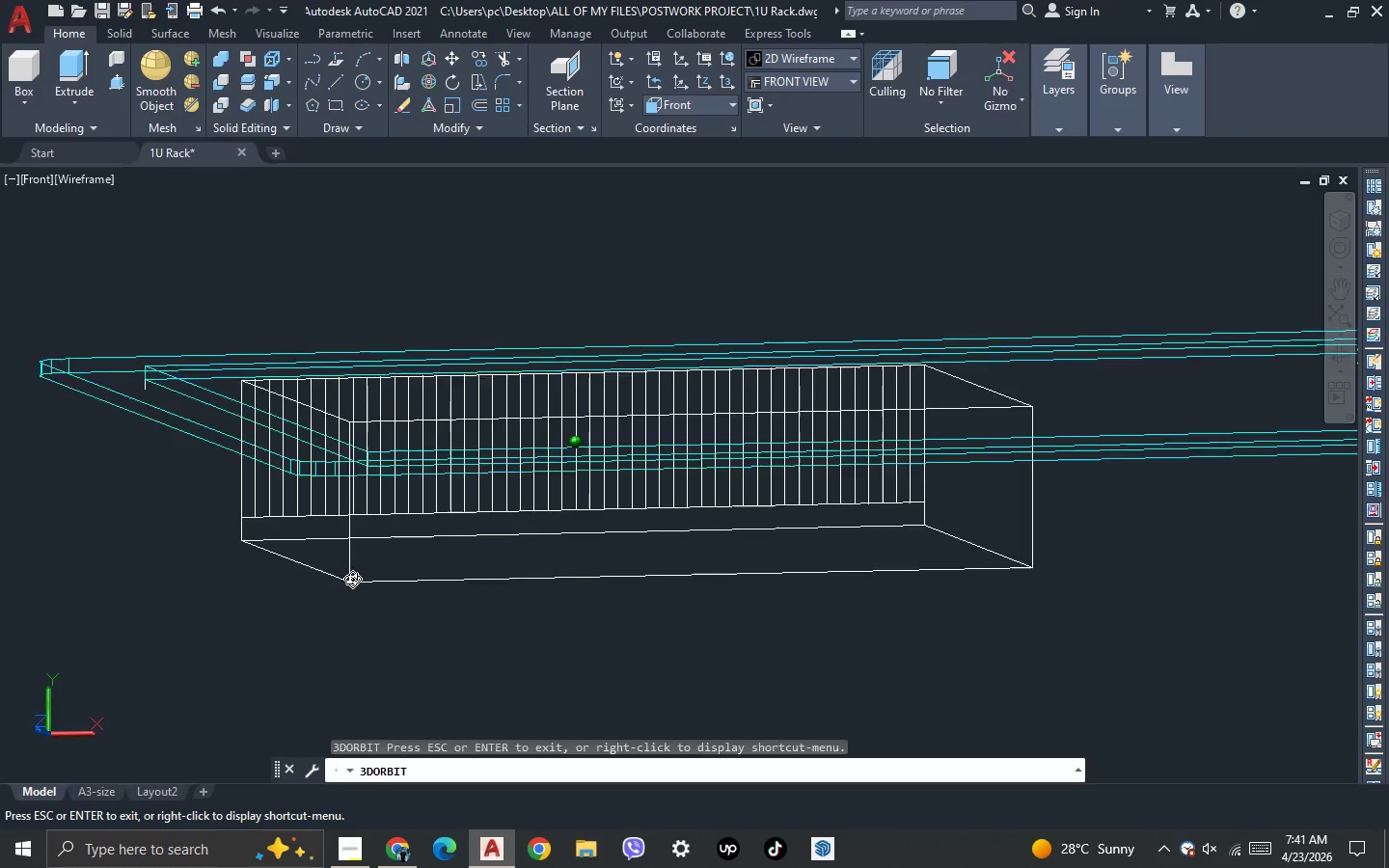 
left_click_drag(start_coordinate=[355, 585], to_coordinate=[352, 578])
 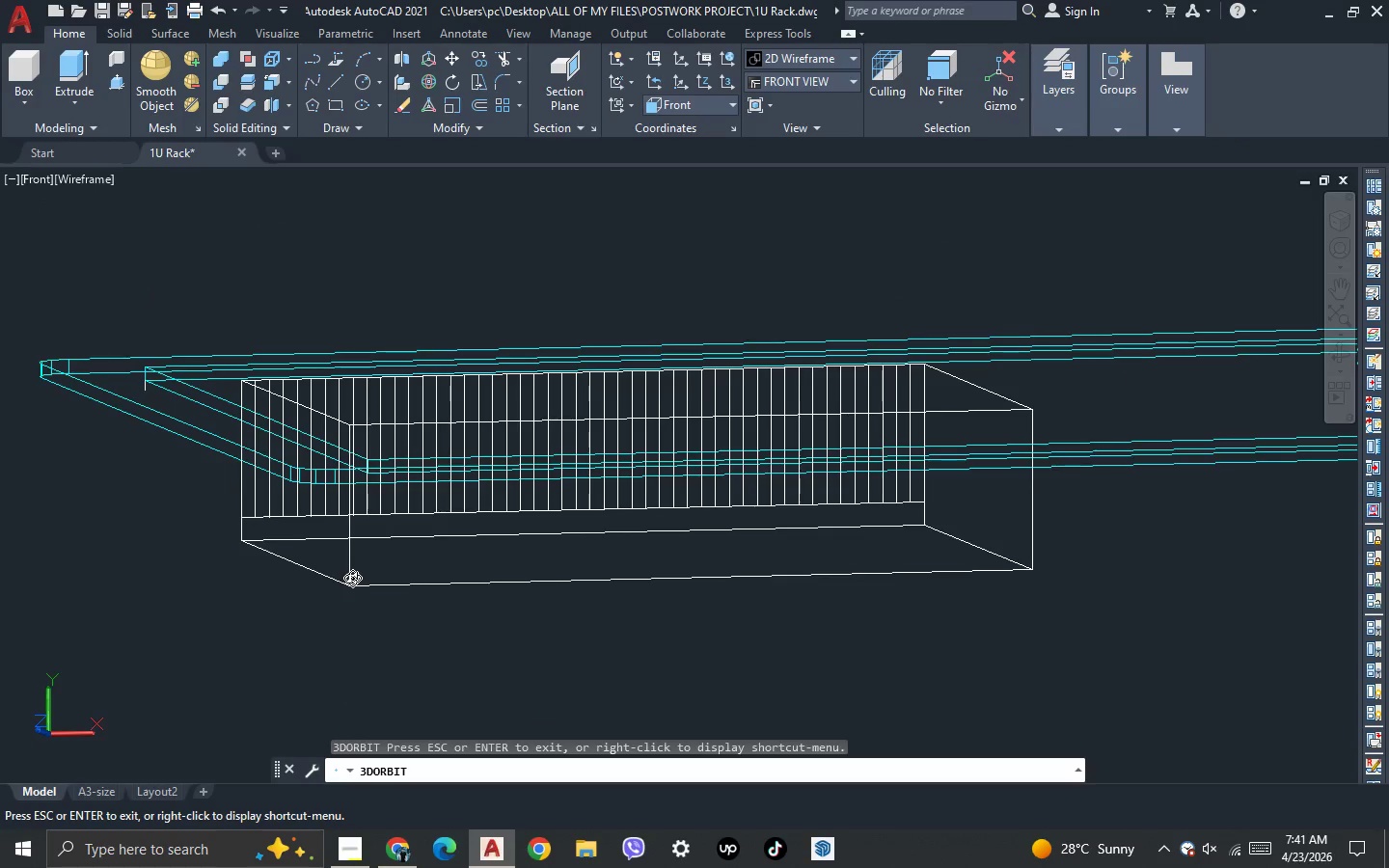 
left_click_drag(start_coordinate=[352, 578], to_coordinate=[340, 629])
 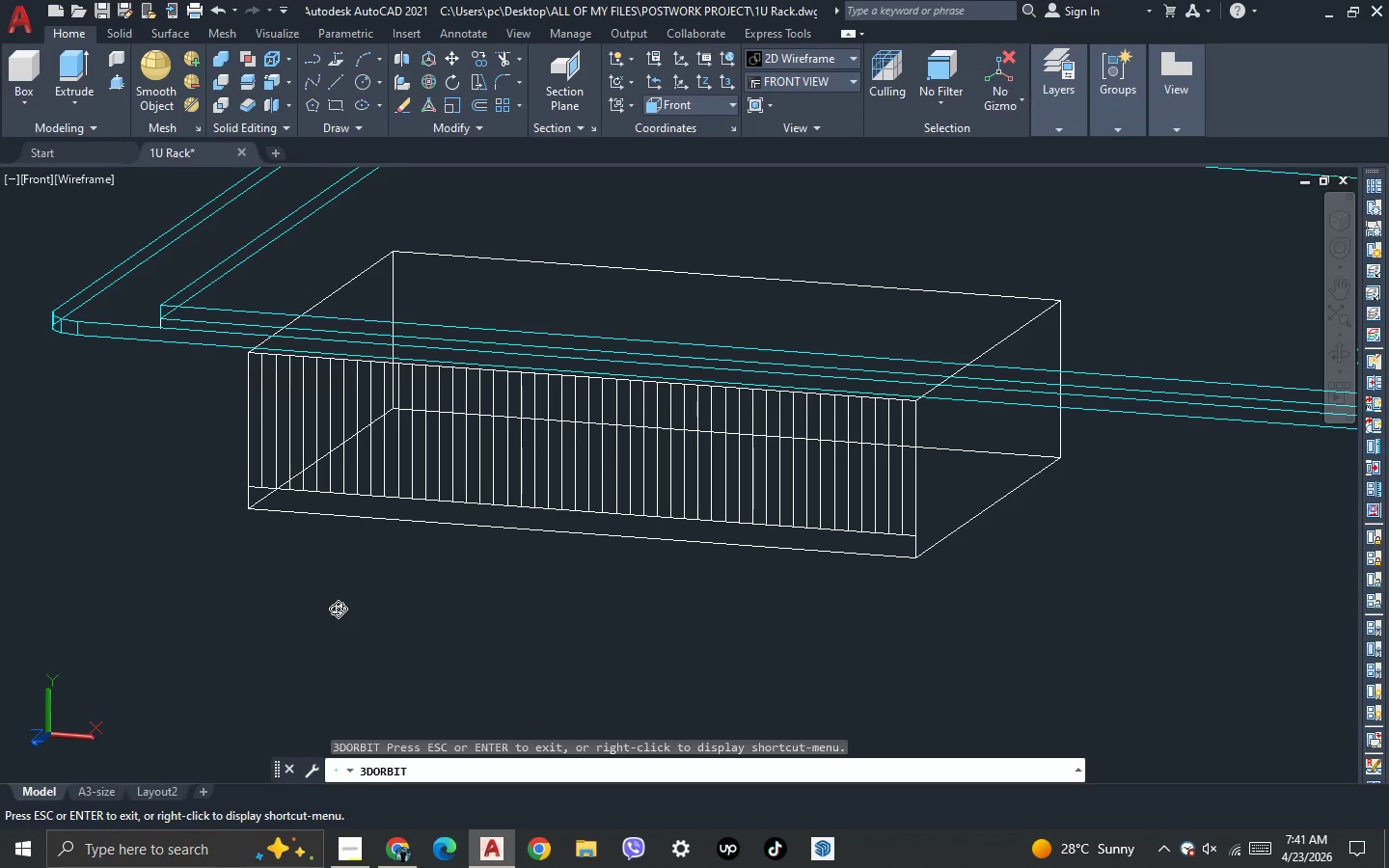 
wait(10.78)
 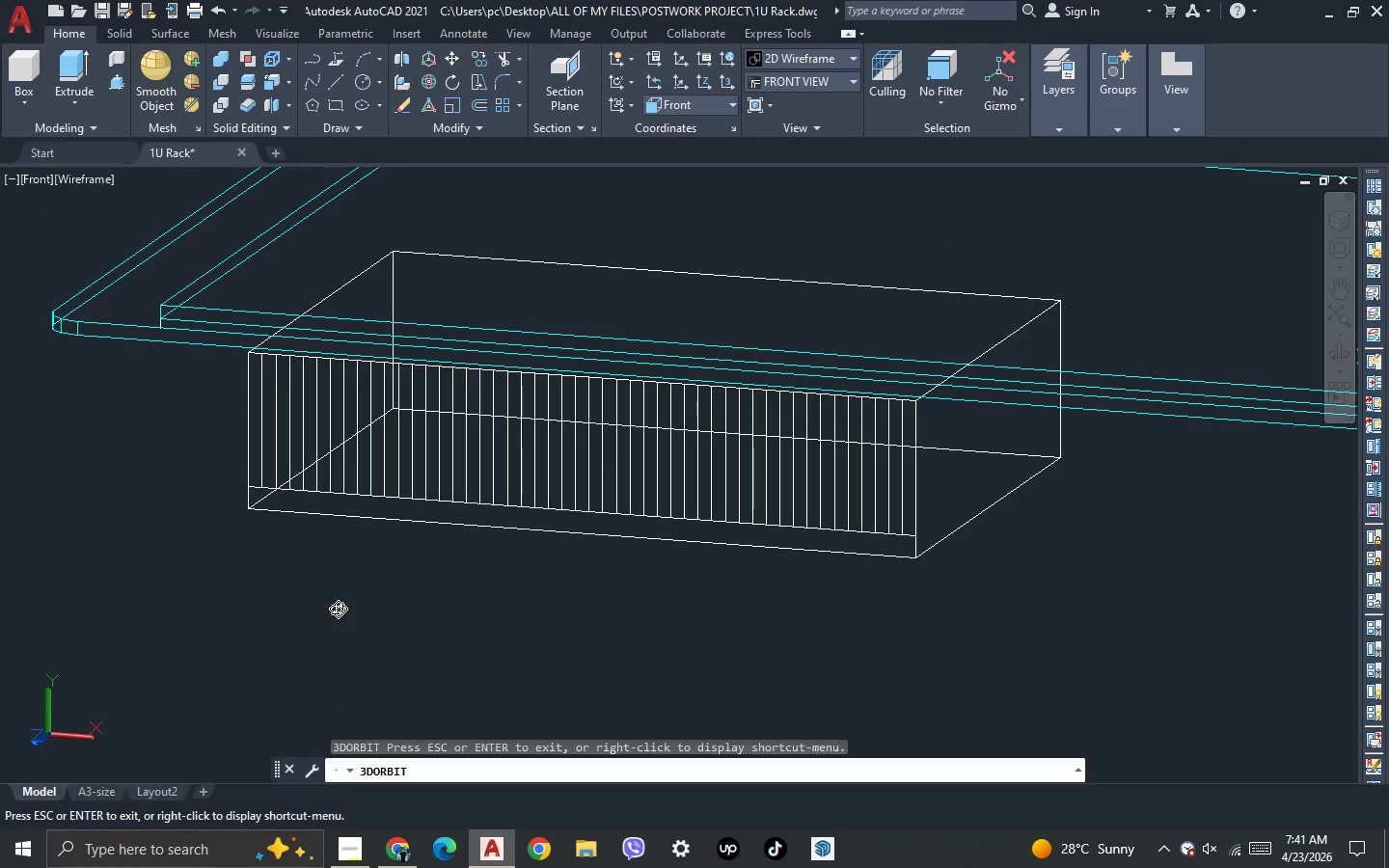 
key(Escape)
 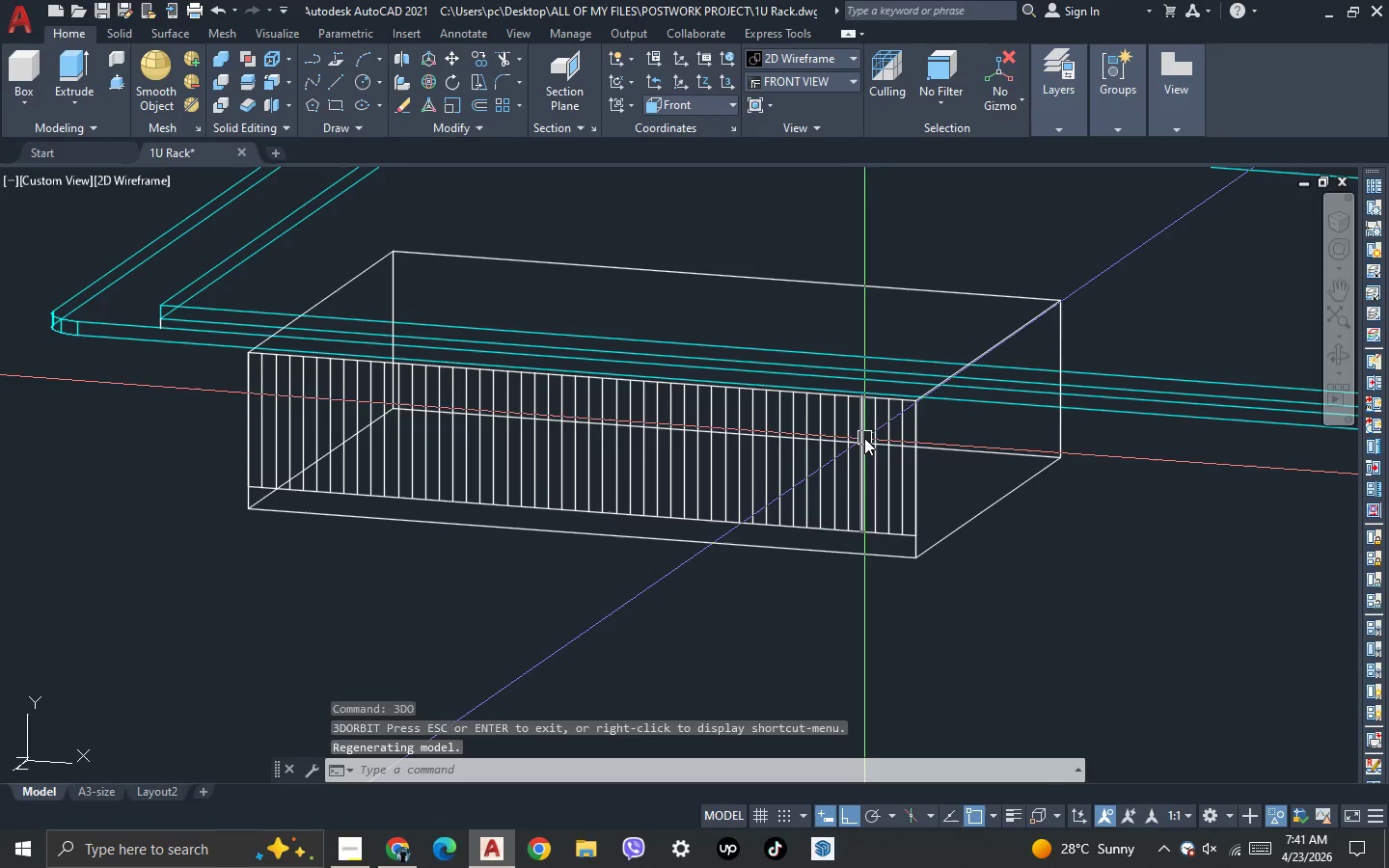 
left_click([999, 627])
 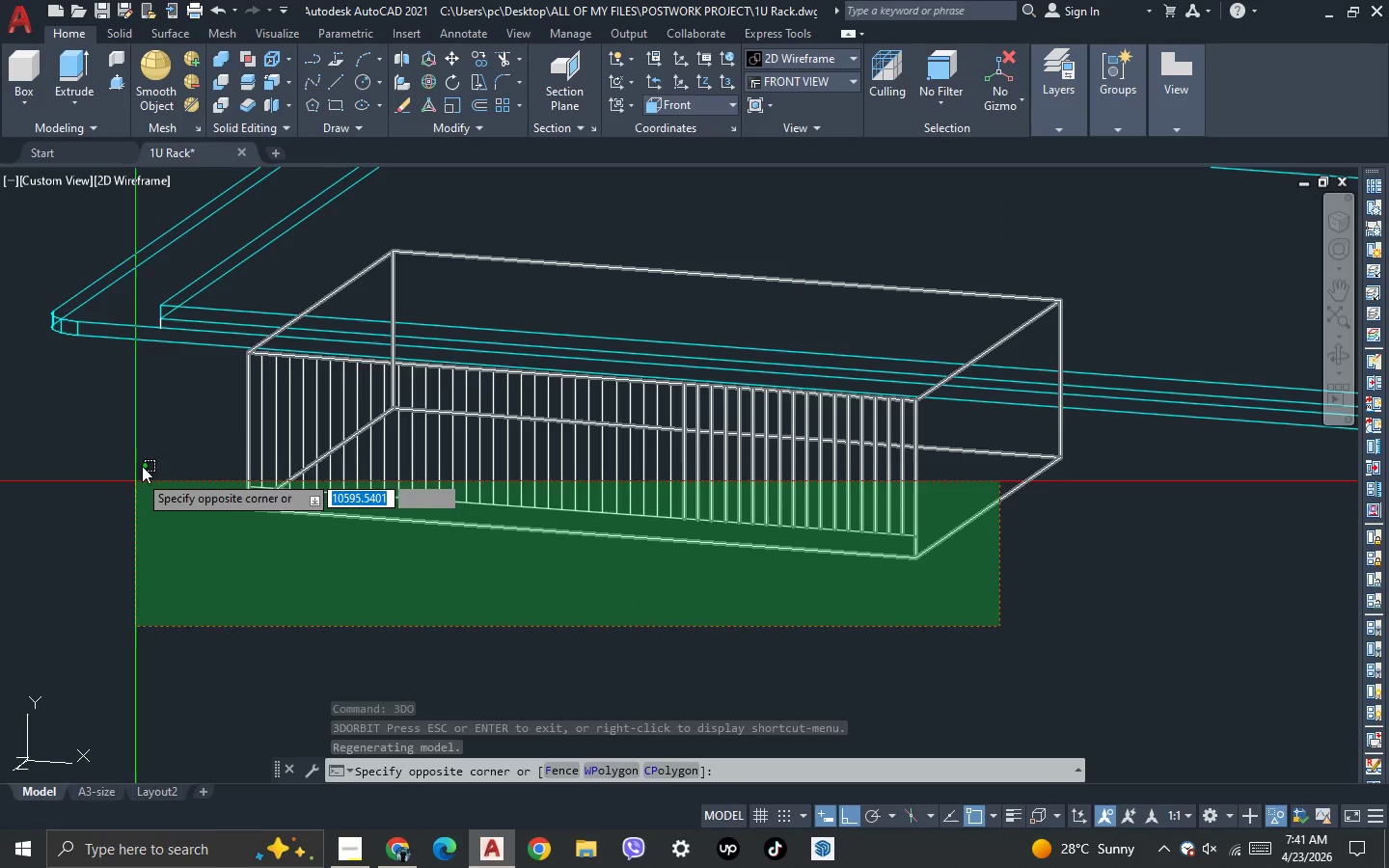 
left_click([146, 448])
 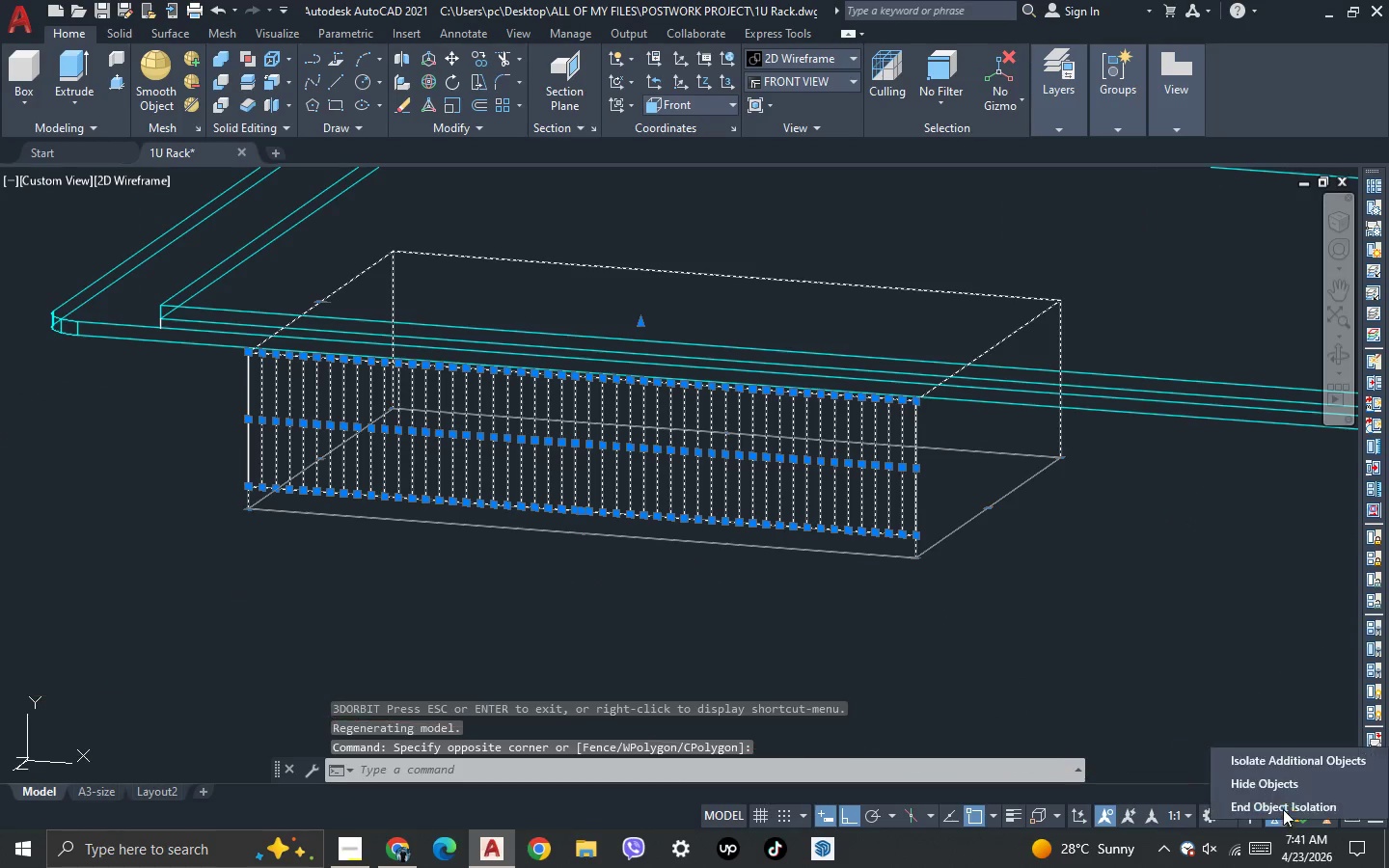 
left_click([1306, 764])
 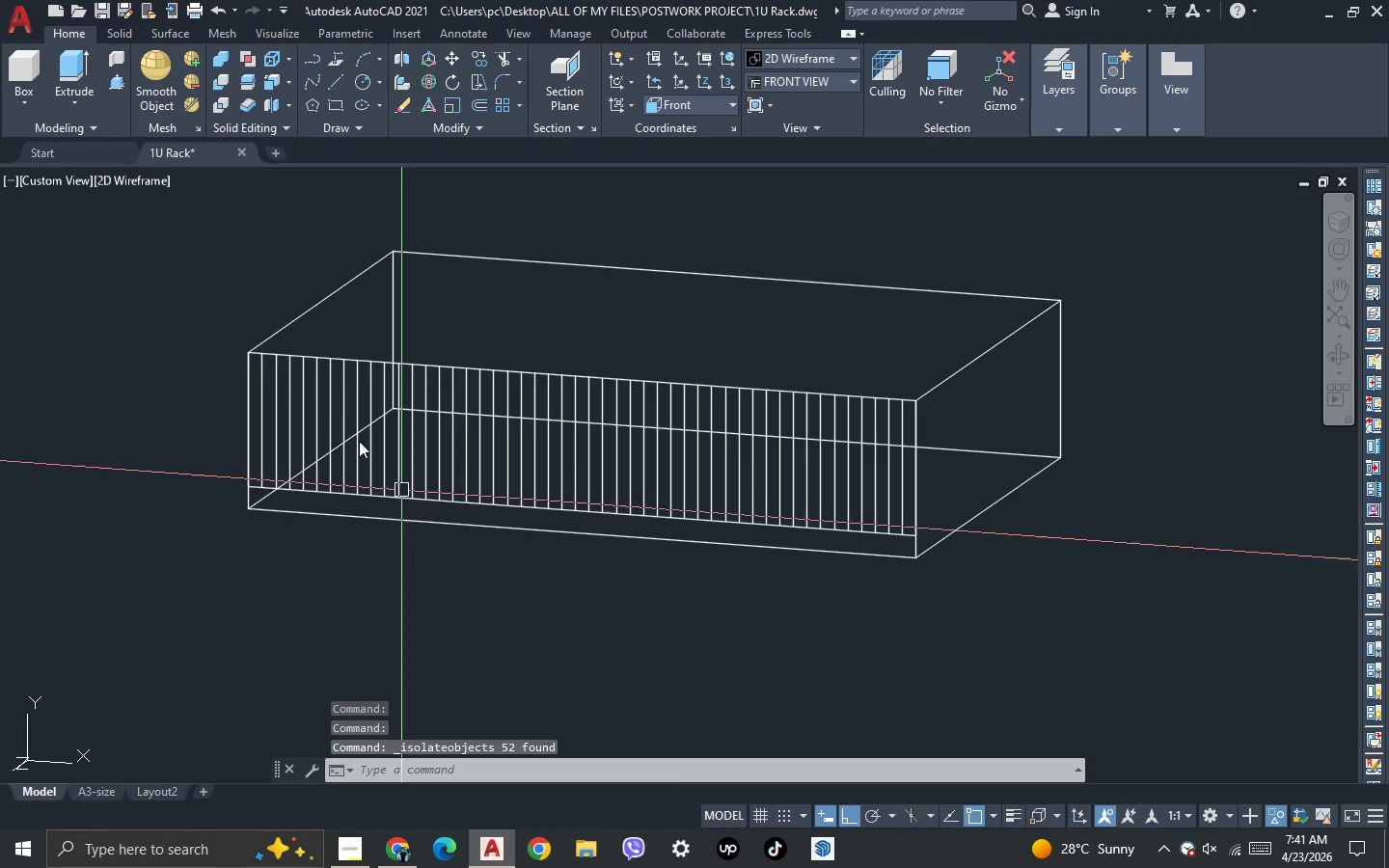 
scroll: coordinate [269, 350], scroll_direction: up, amount: 1.0
 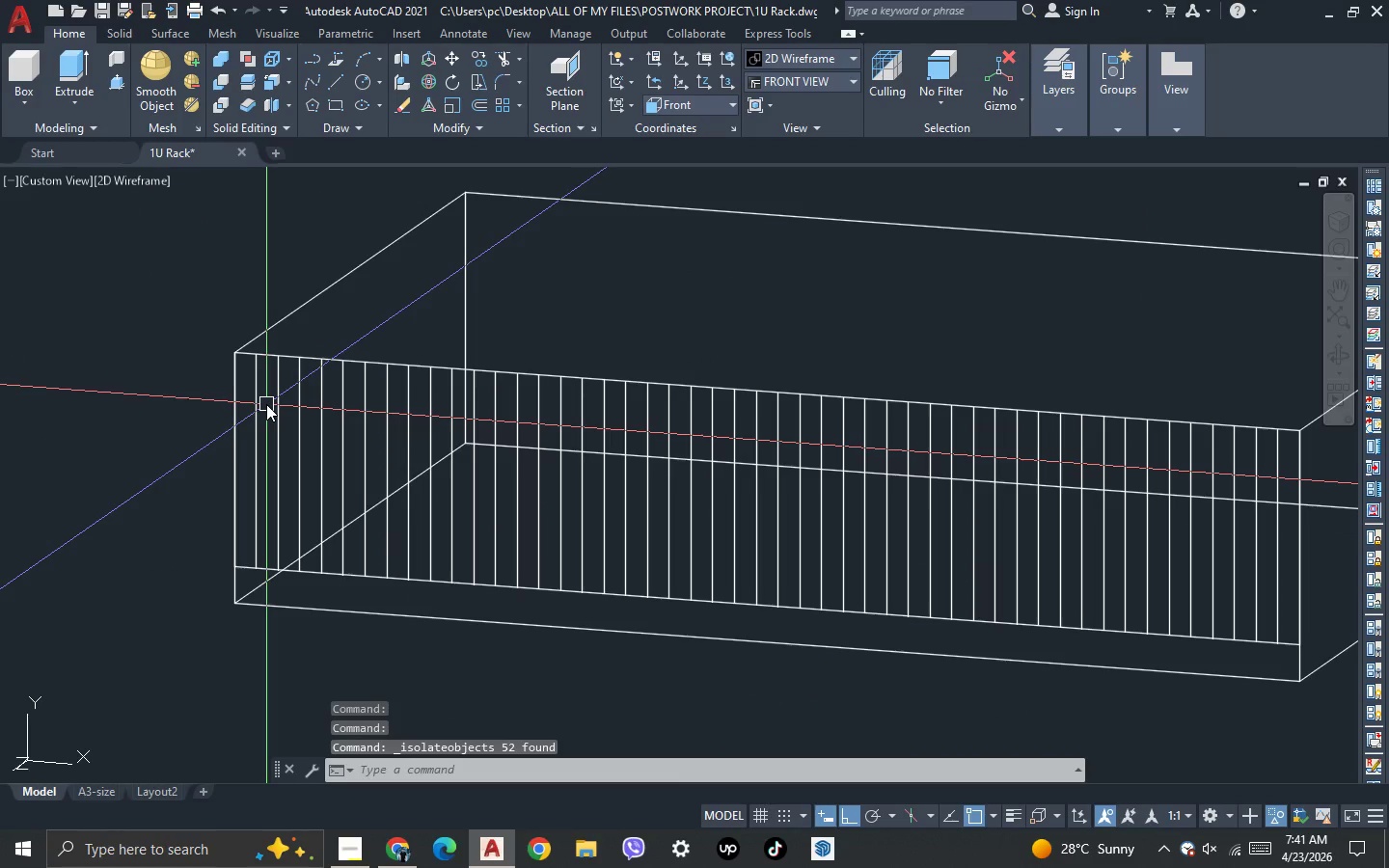 
type(PRE)
 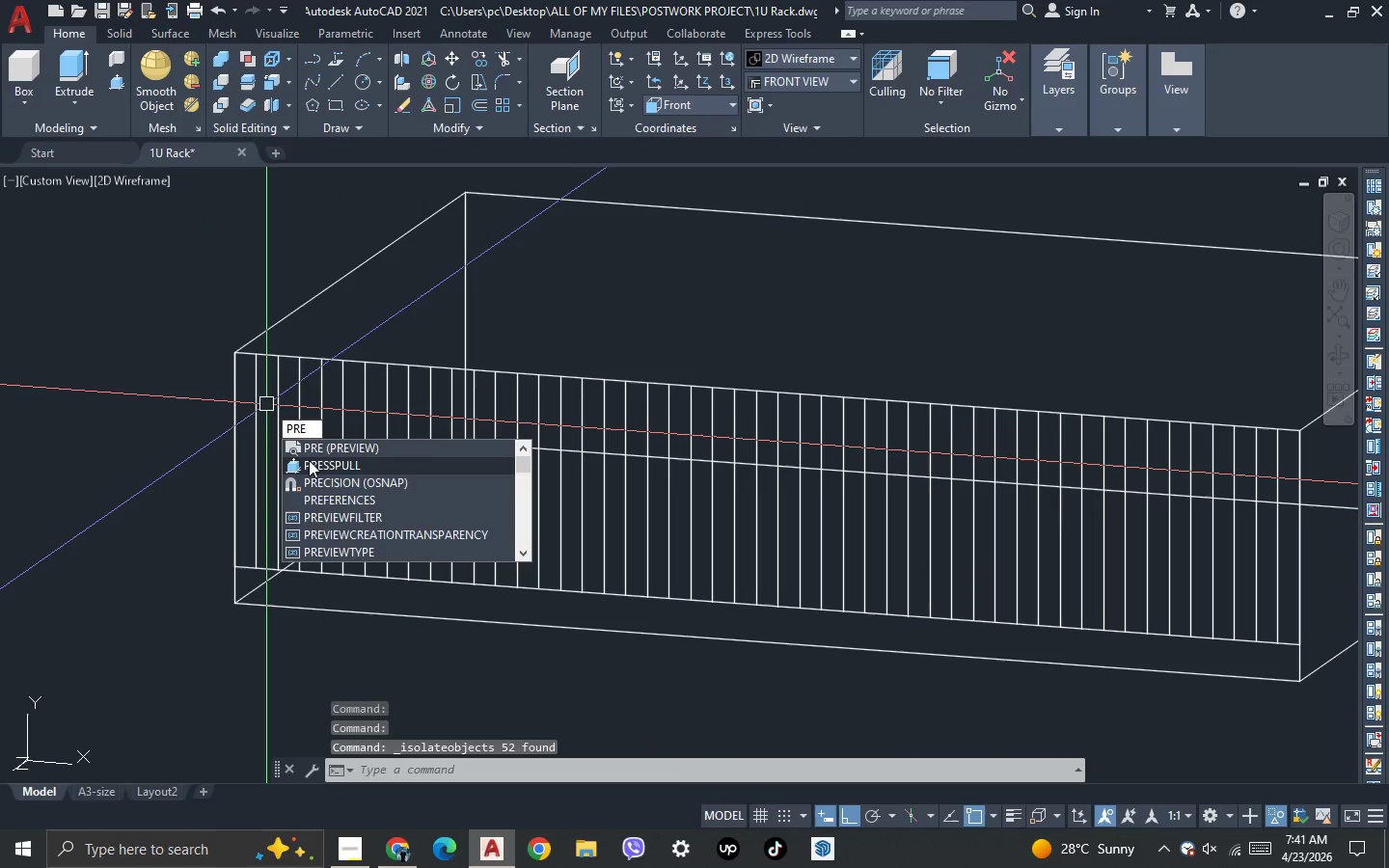 
left_click([311, 461])
 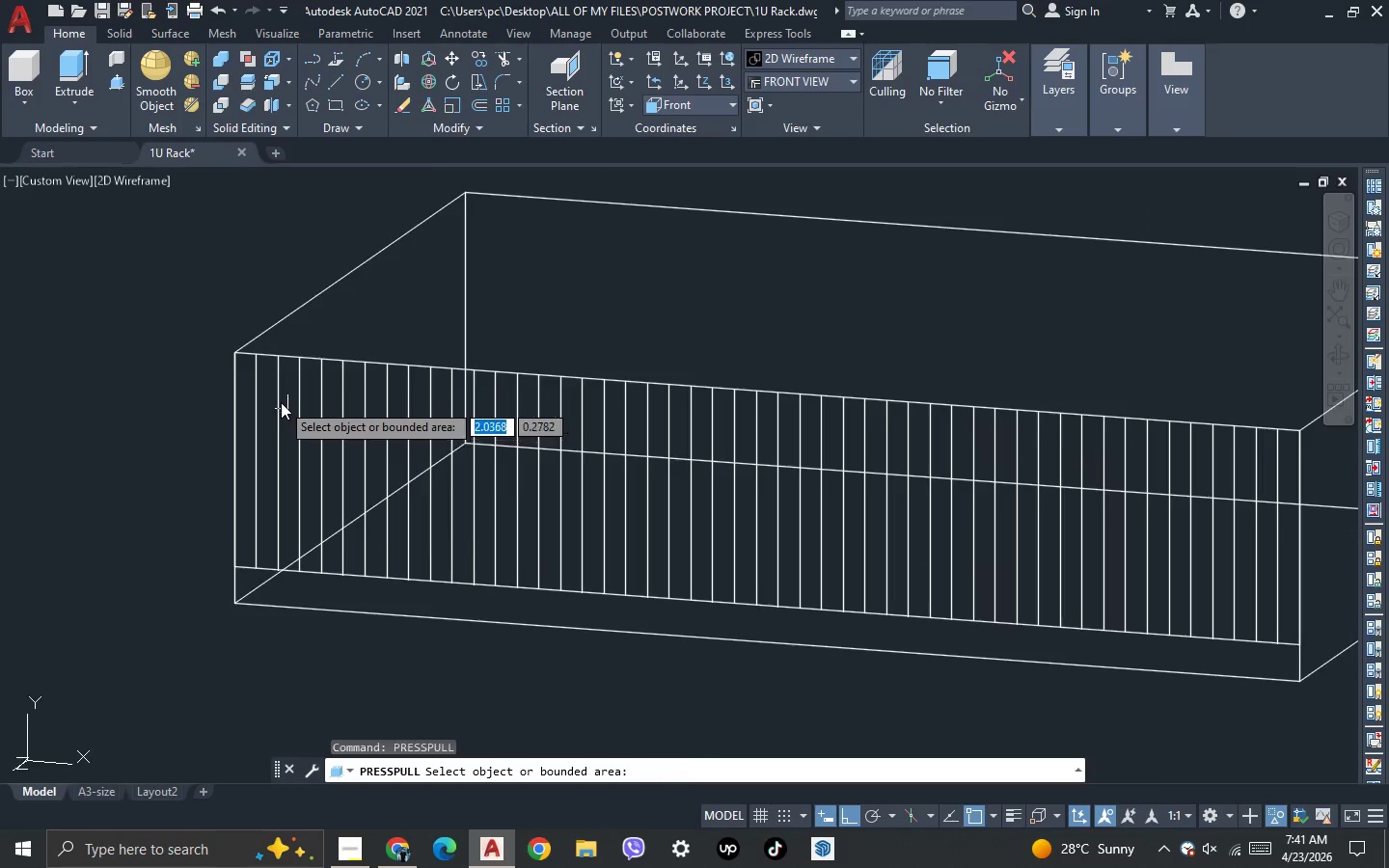 
scroll: coordinate [281, 402], scroll_direction: up, amount: 2.0
 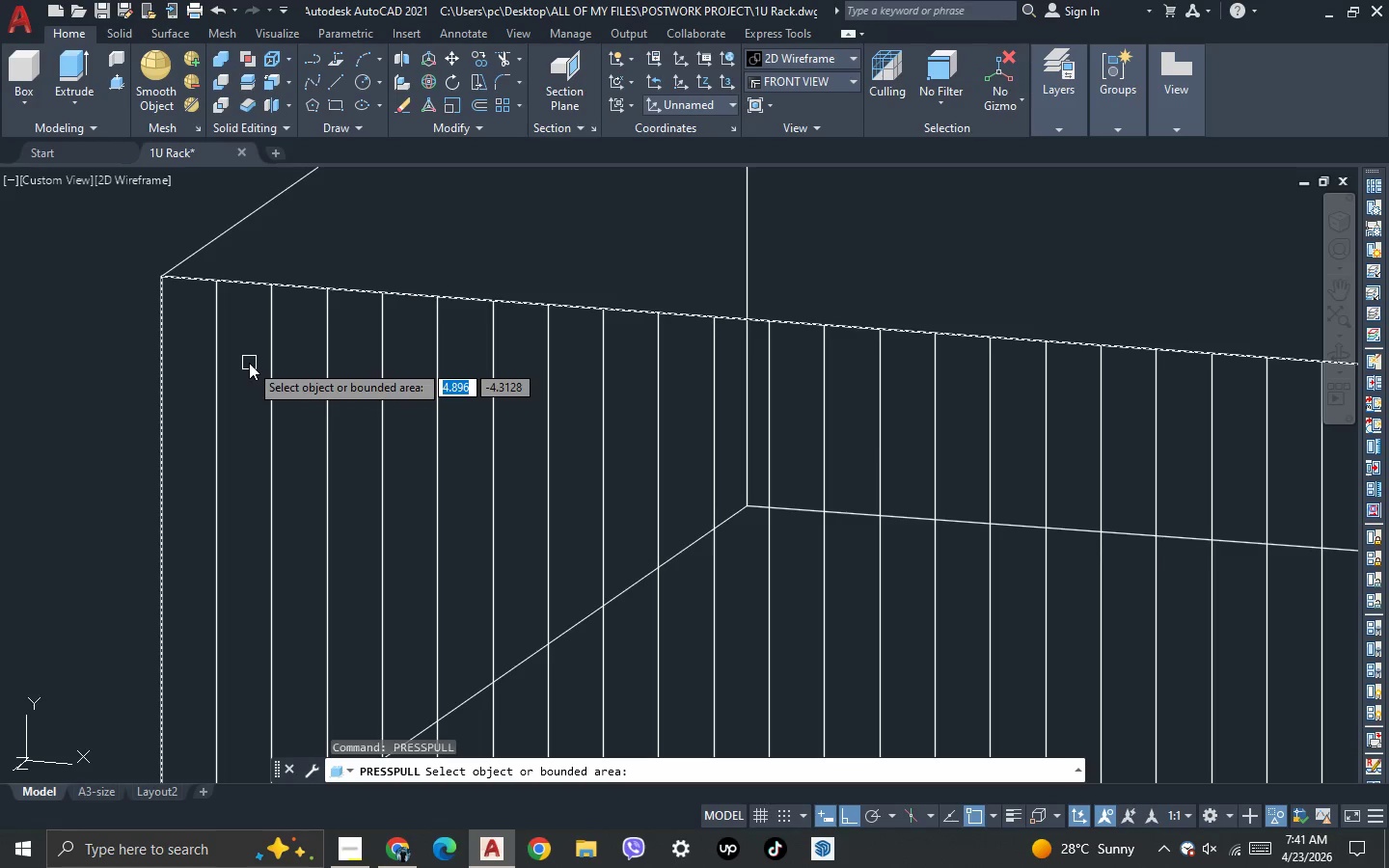 
scroll: coordinate [249, 363], scroll_direction: down, amount: 1.0
 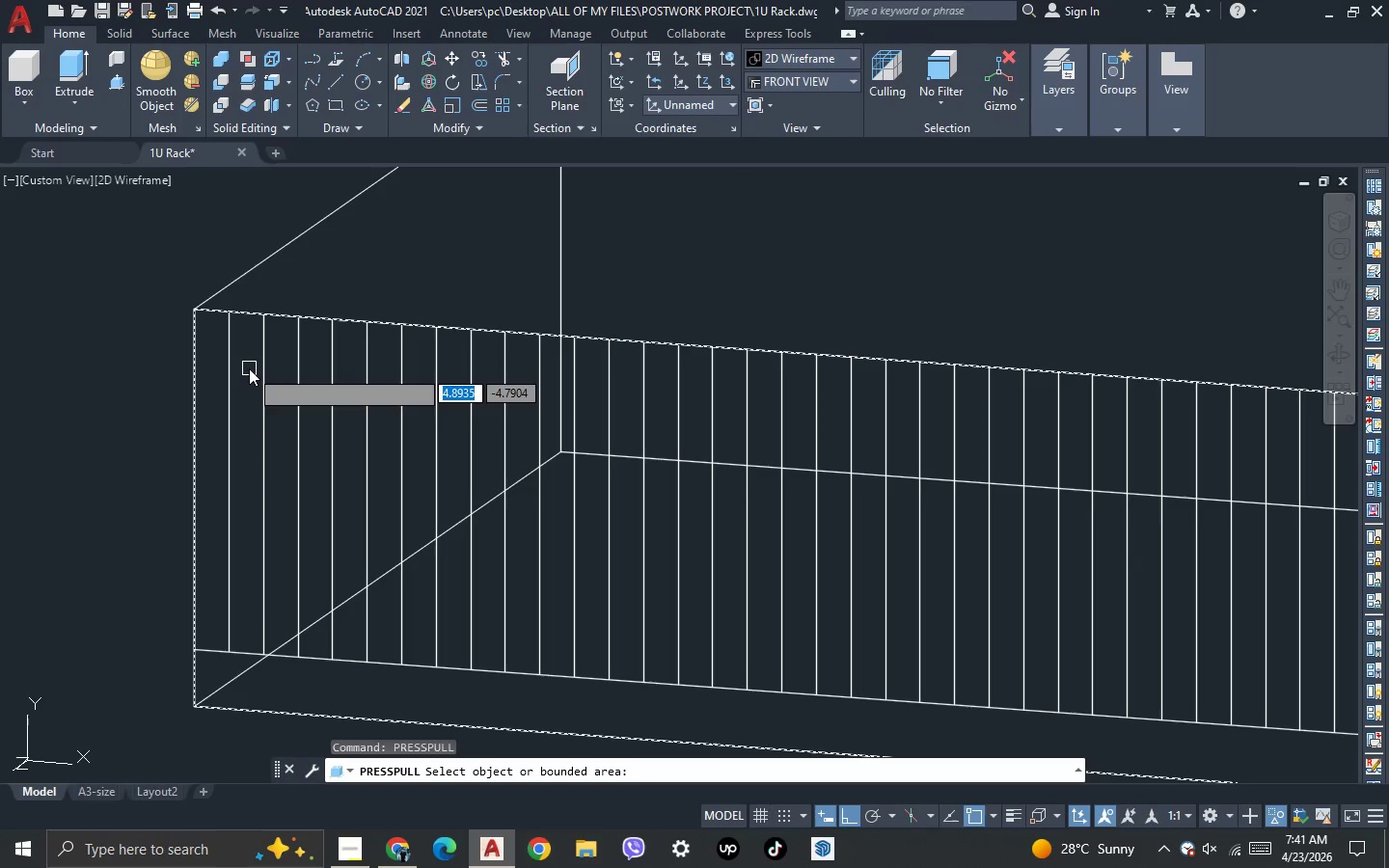 
key(Escape)
type(REC )
 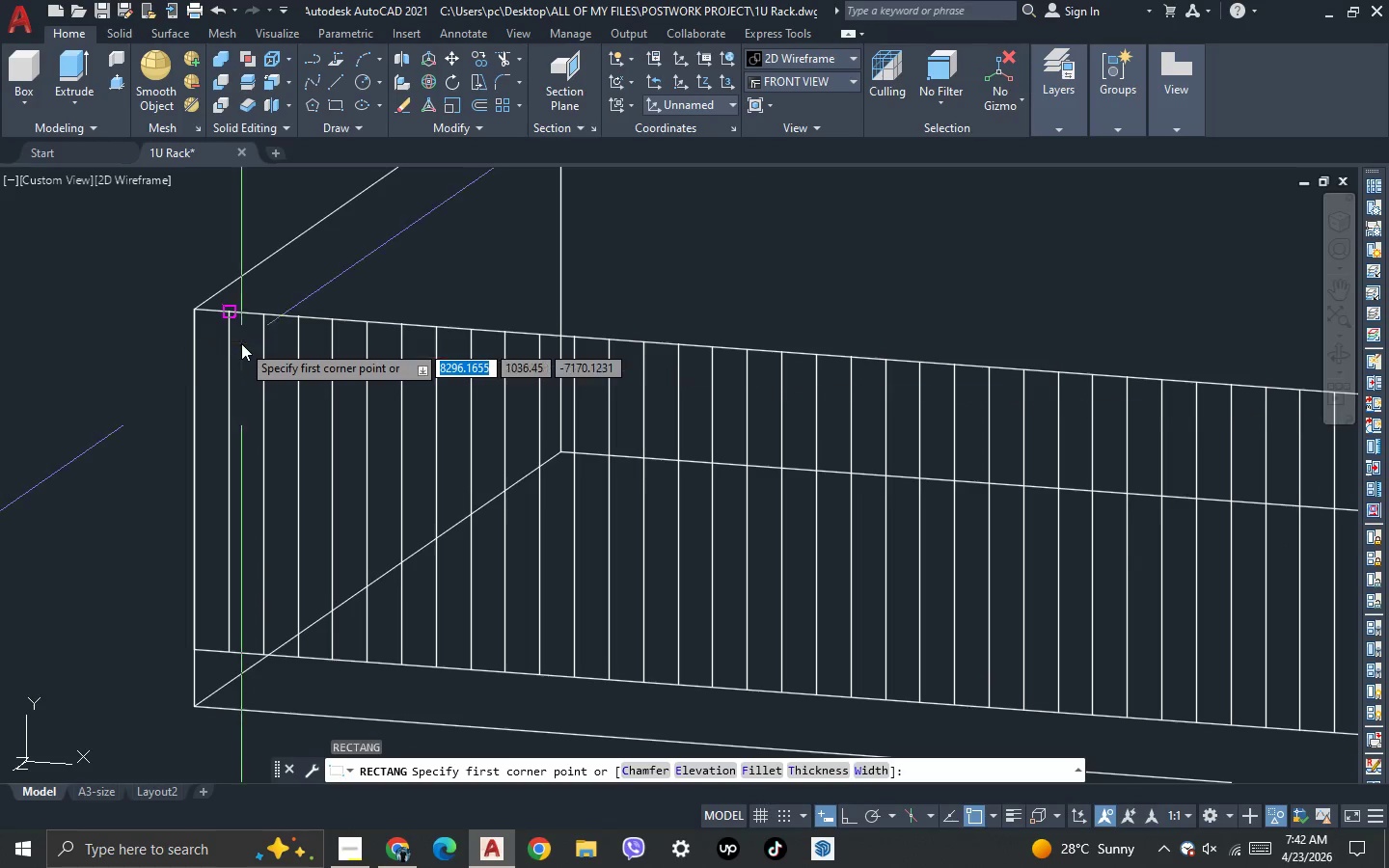 
left_click([241, 343])
 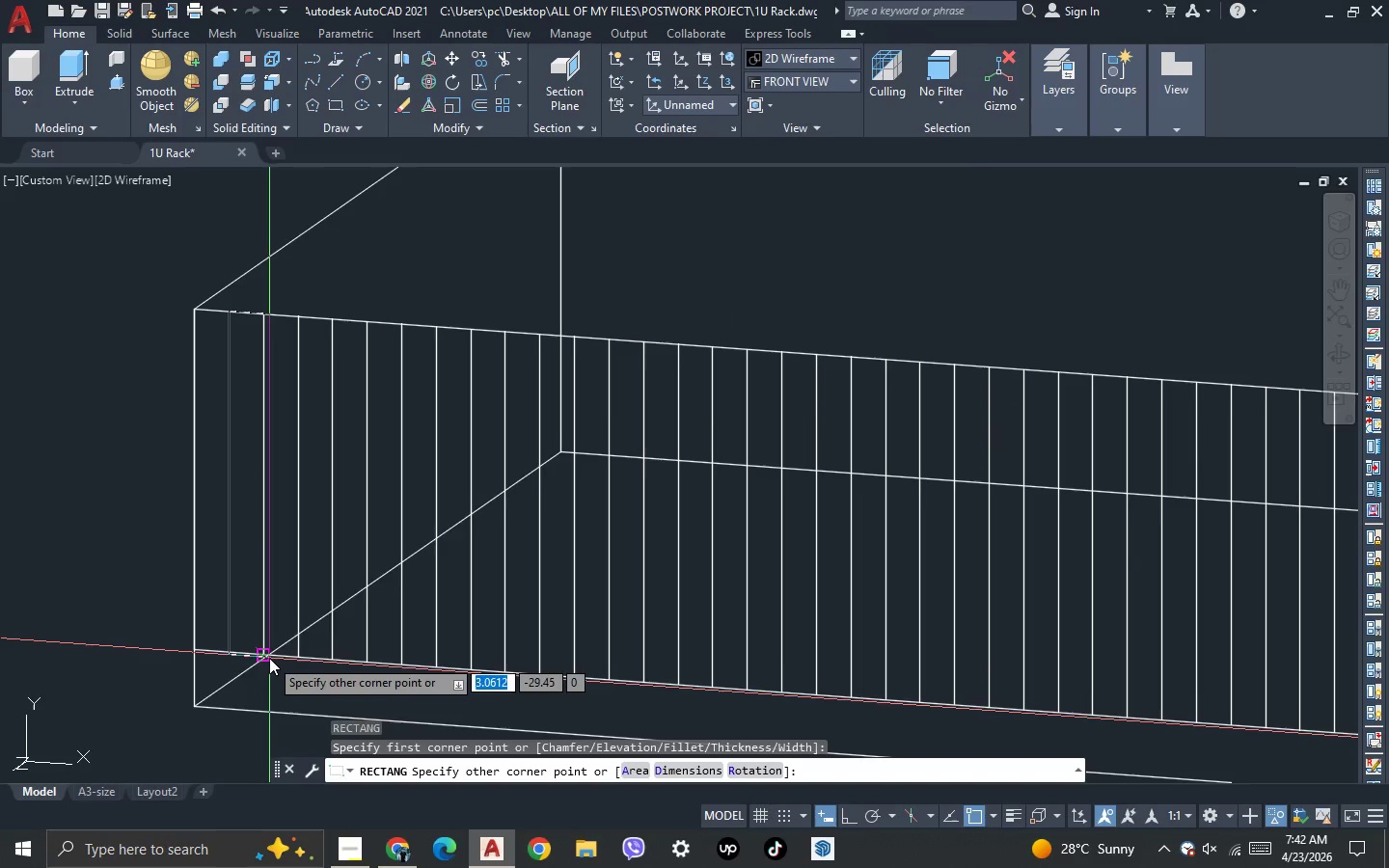 
left_click([269, 657])
 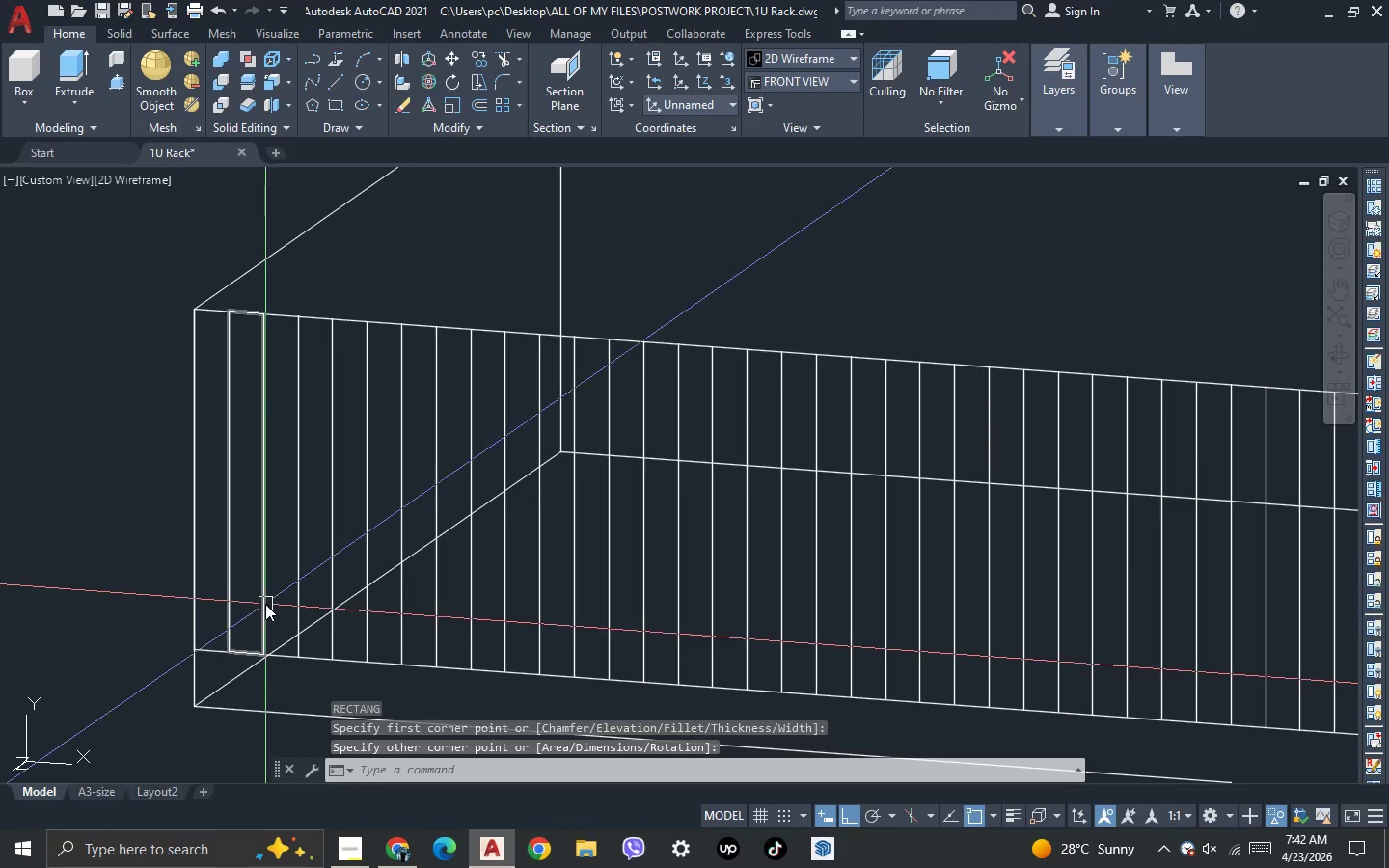 
left_click([265, 604])
 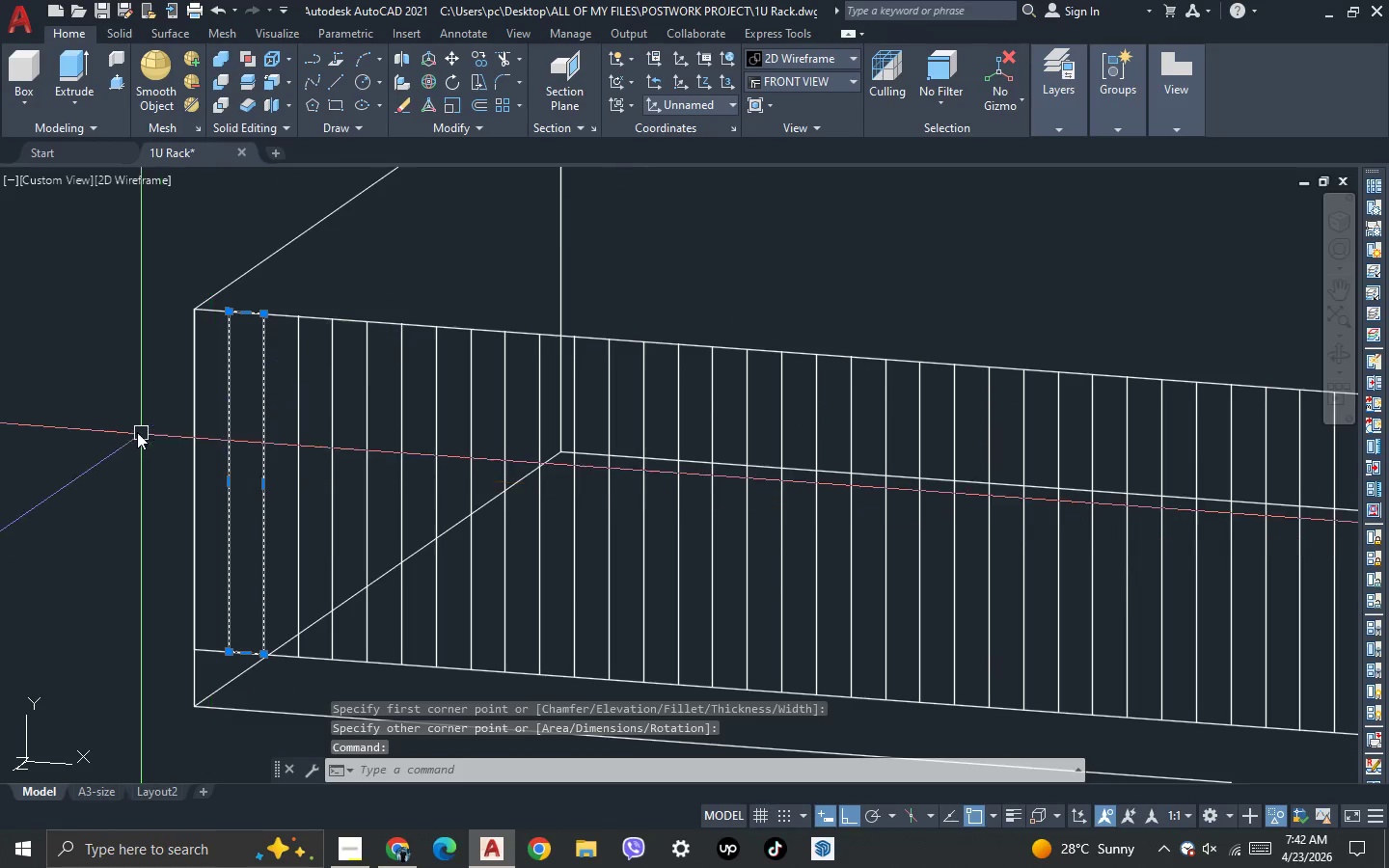 
key(Control+1)
 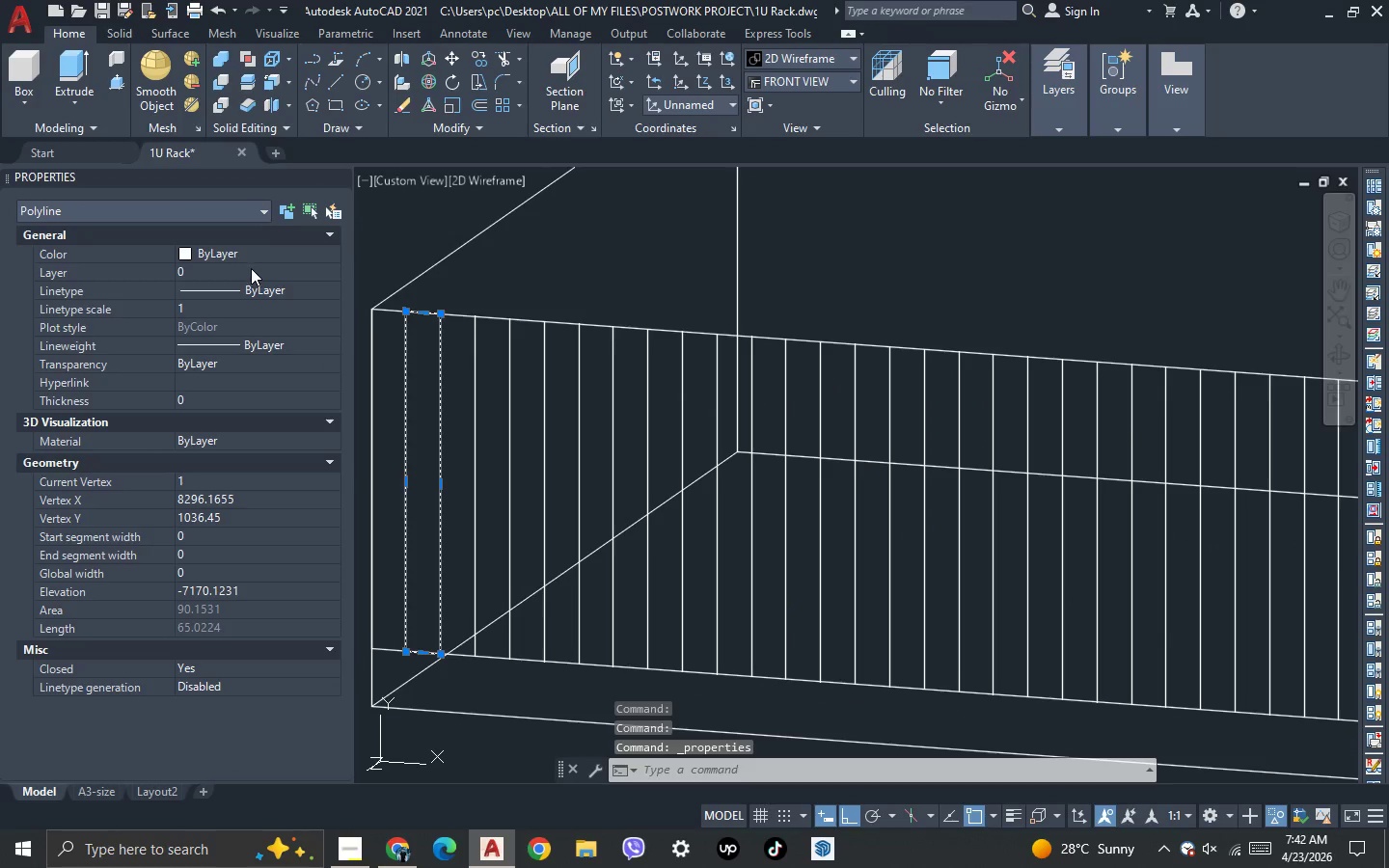 
double_click([251, 268])
 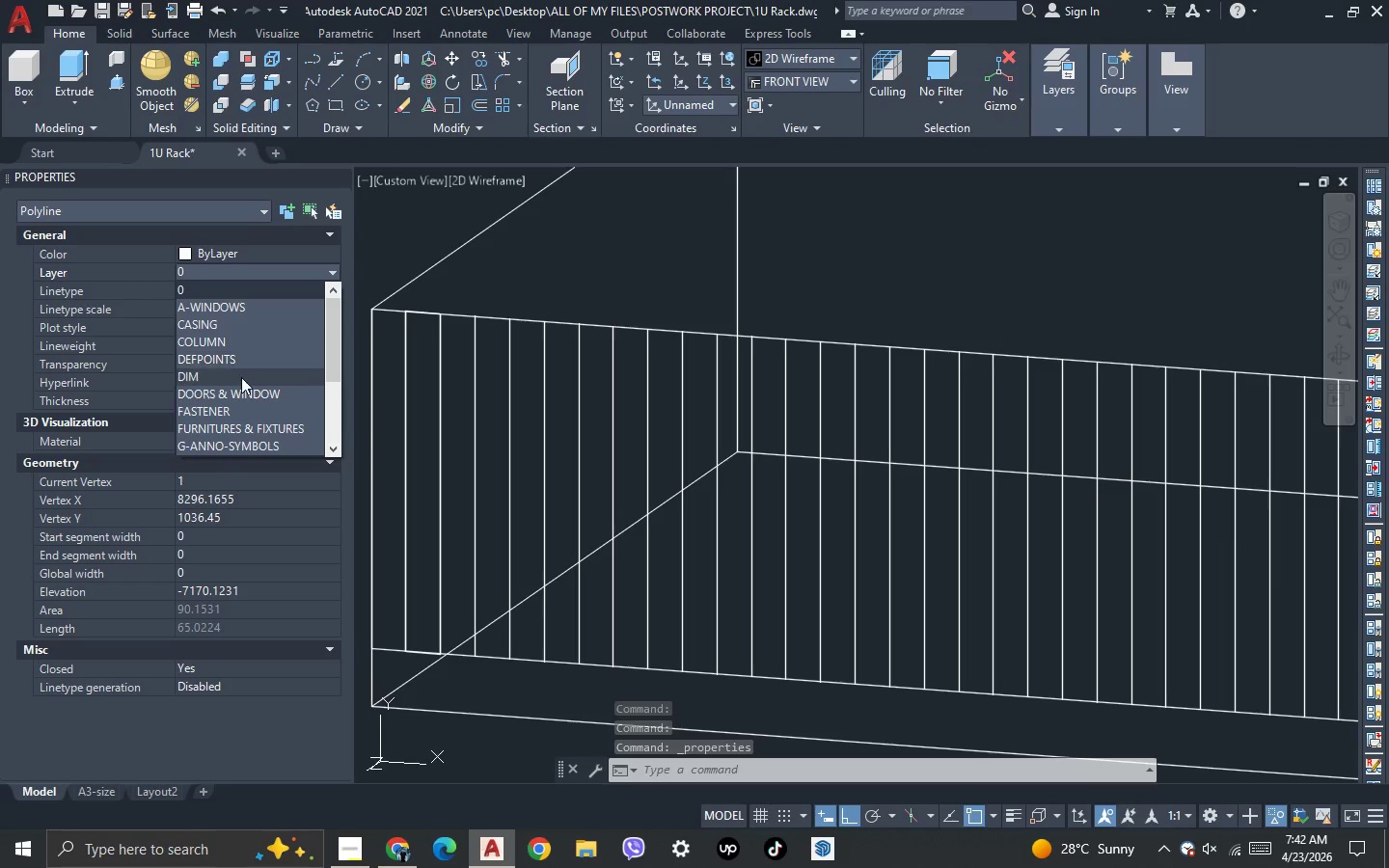 
left_click([241, 393])
 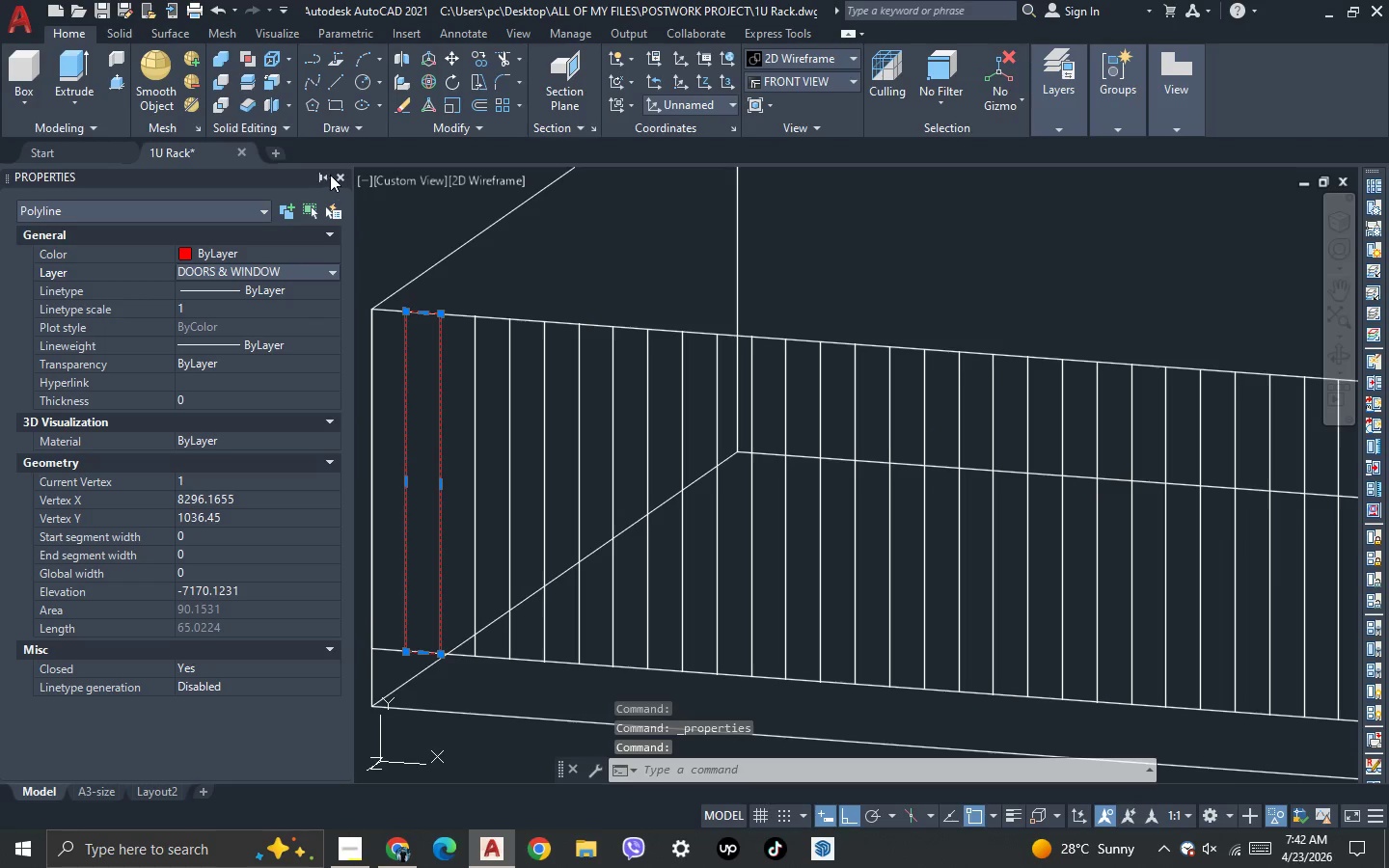 
left_click([340, 177])
 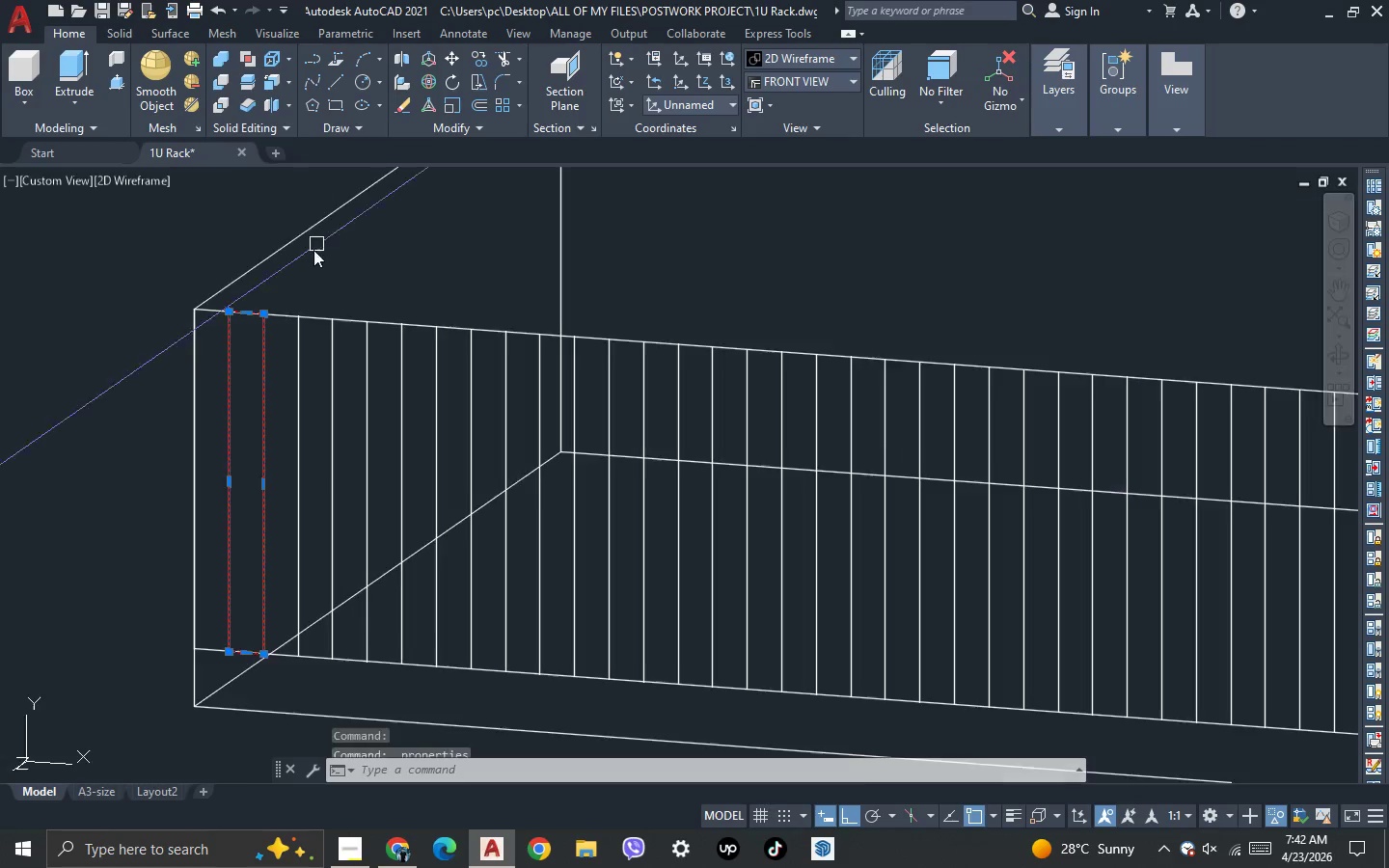 
key(Escape)
 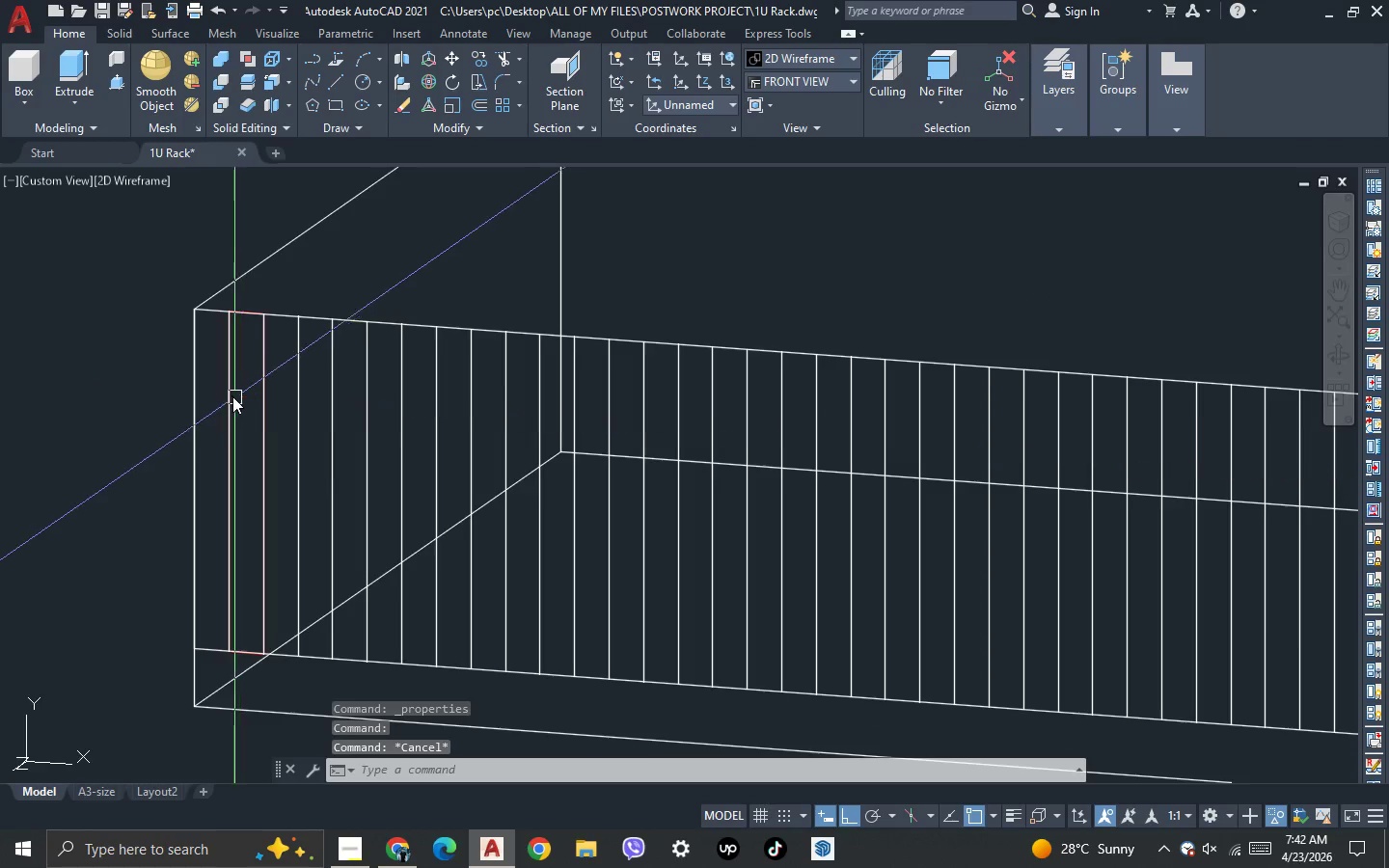 
scroll: coordinate [231, 395], scroll_direction: down, amount: 1.0
 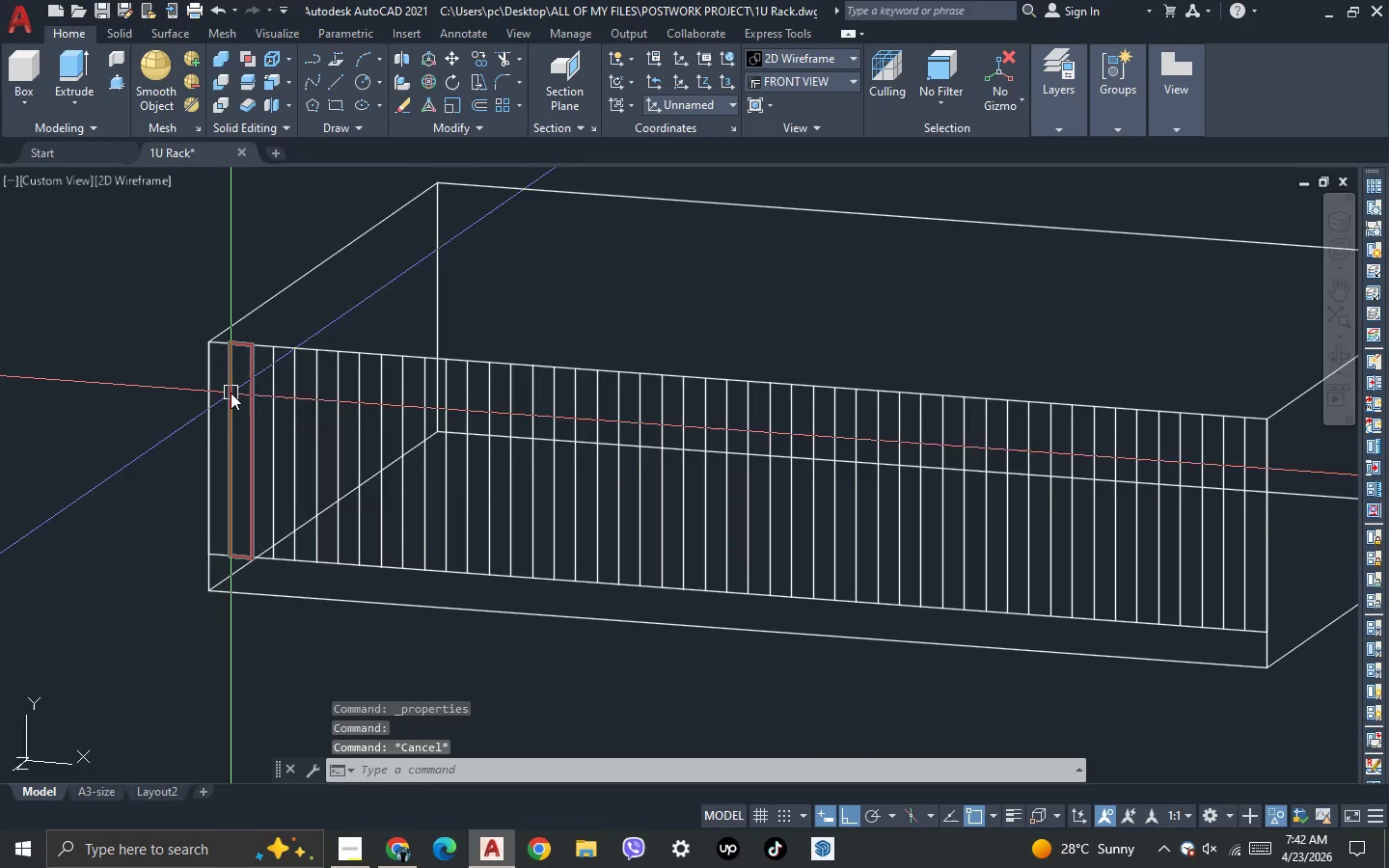 
left_click([231, 387])
 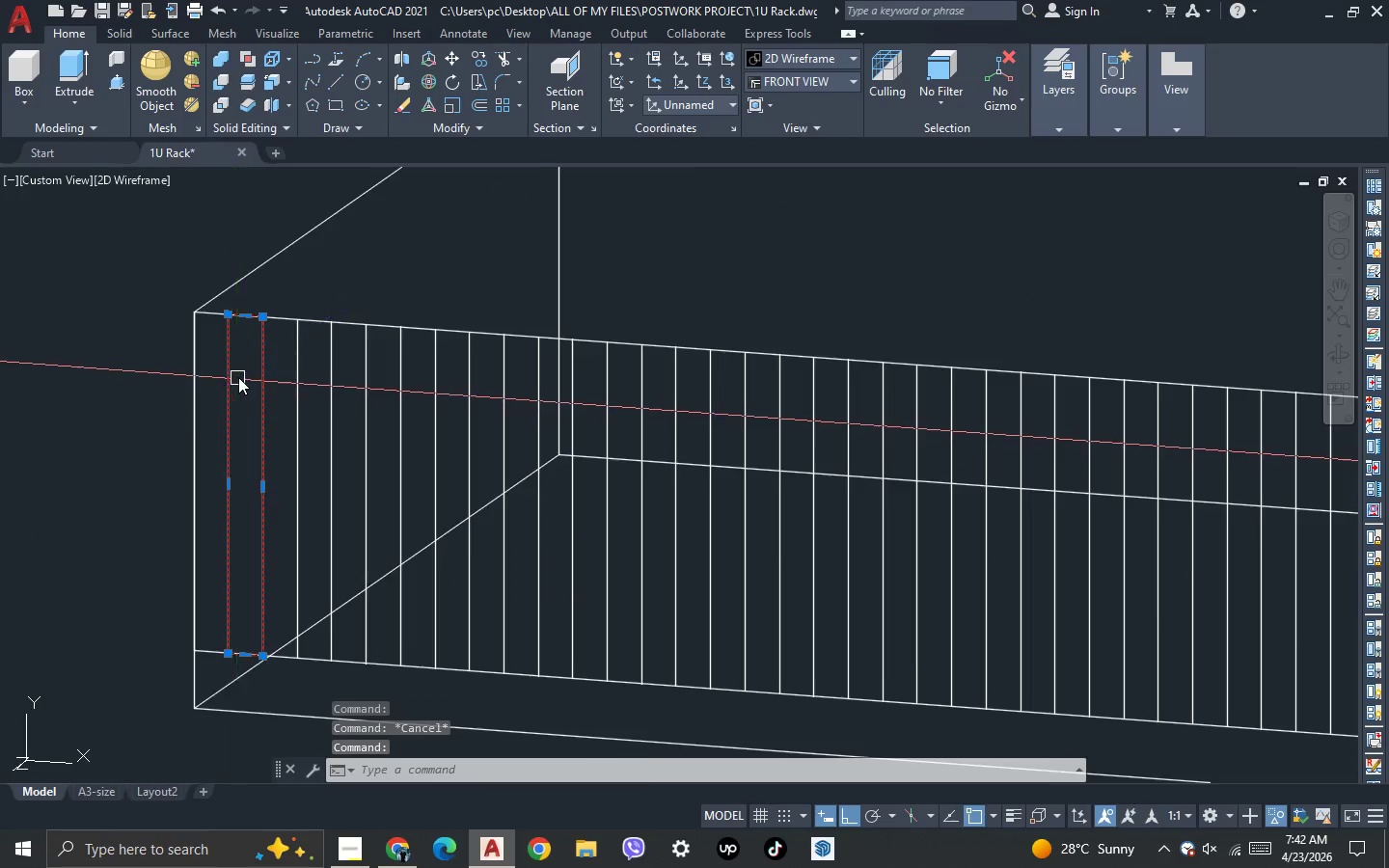 
scroll: coordinate [231, 392], scroll_direction: up, amount: 1.0
 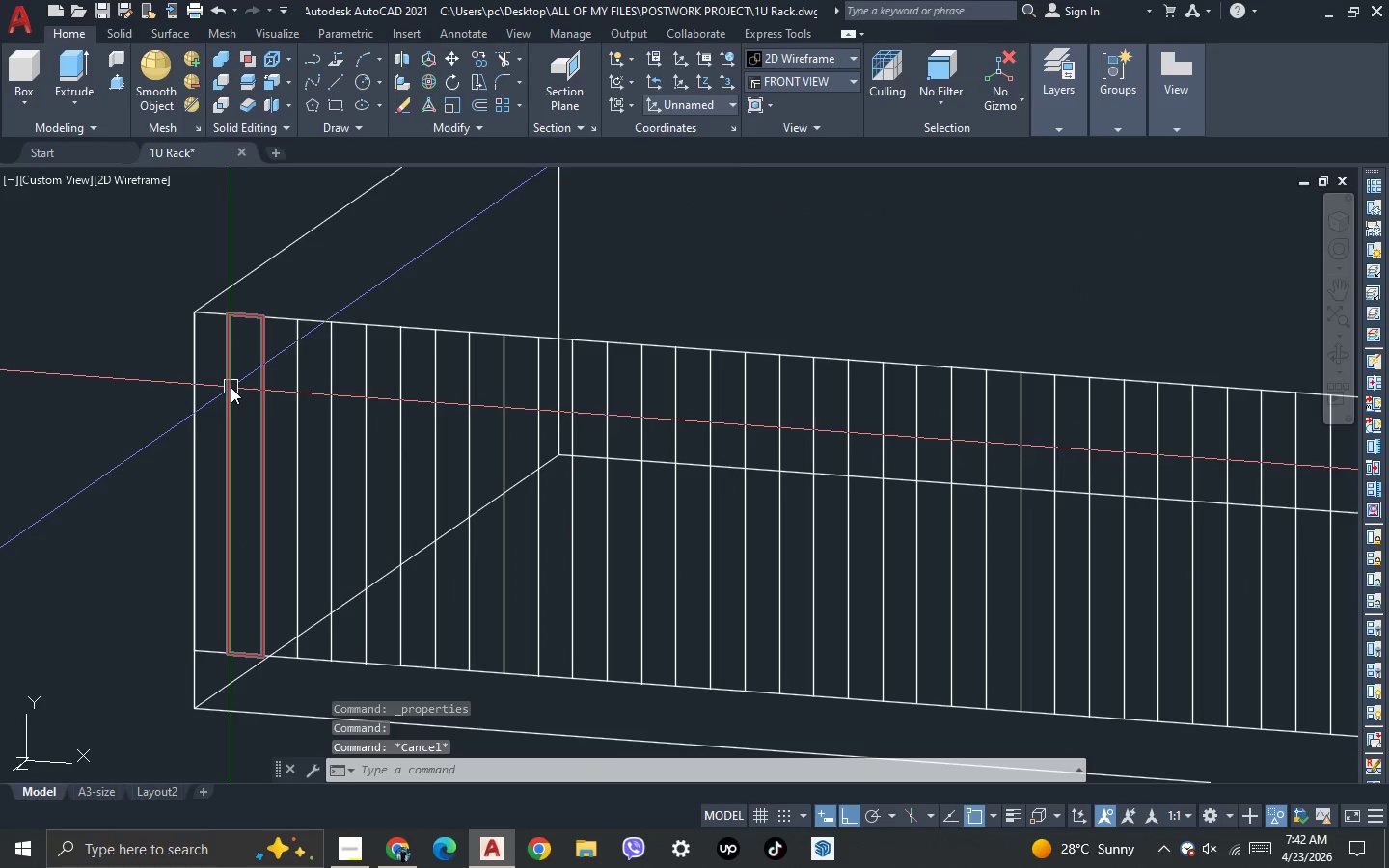 
right_click([255, 358])
 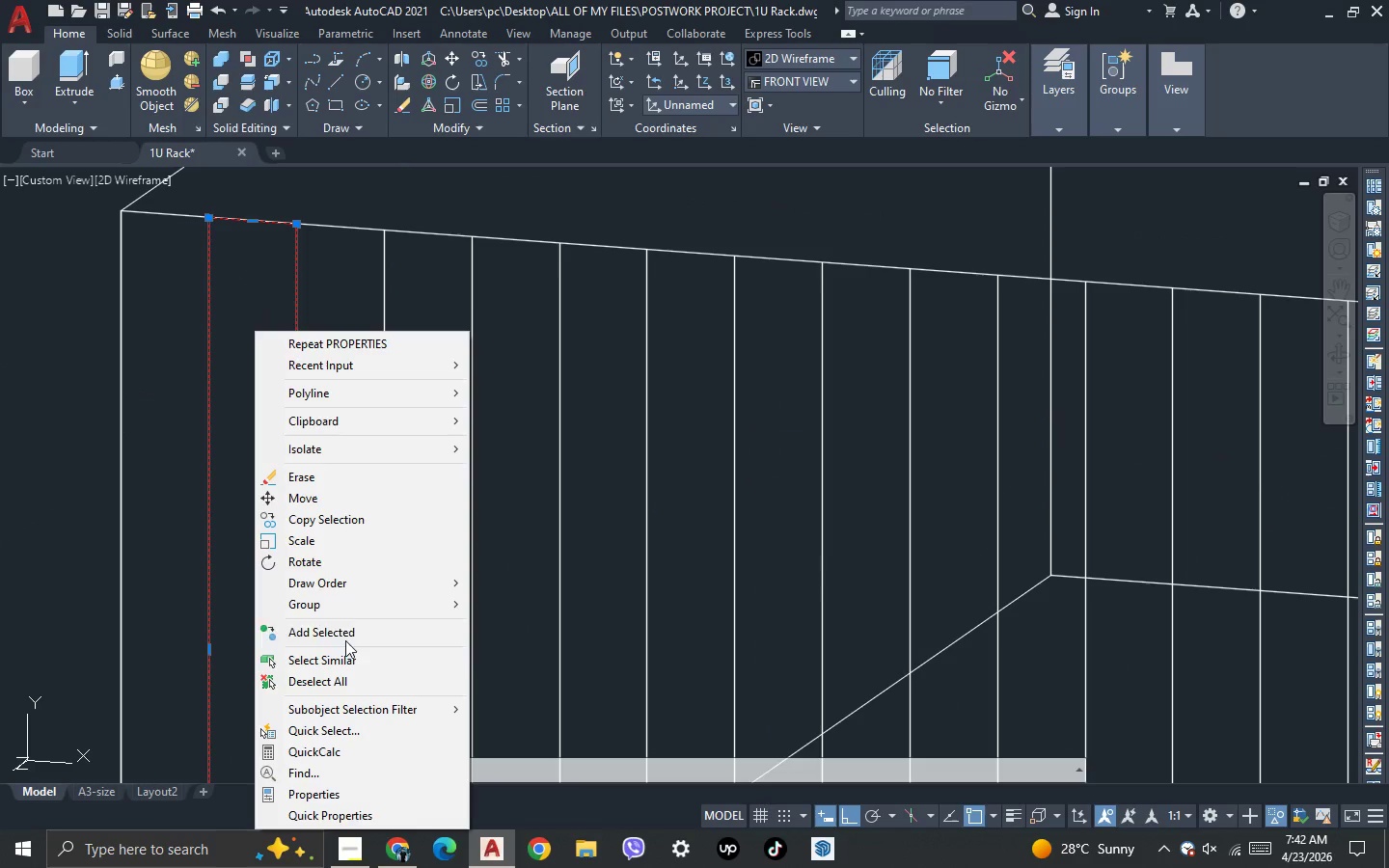 
scroll: coordinate [239, 376], scroll_direction: up, amount: 2.0
 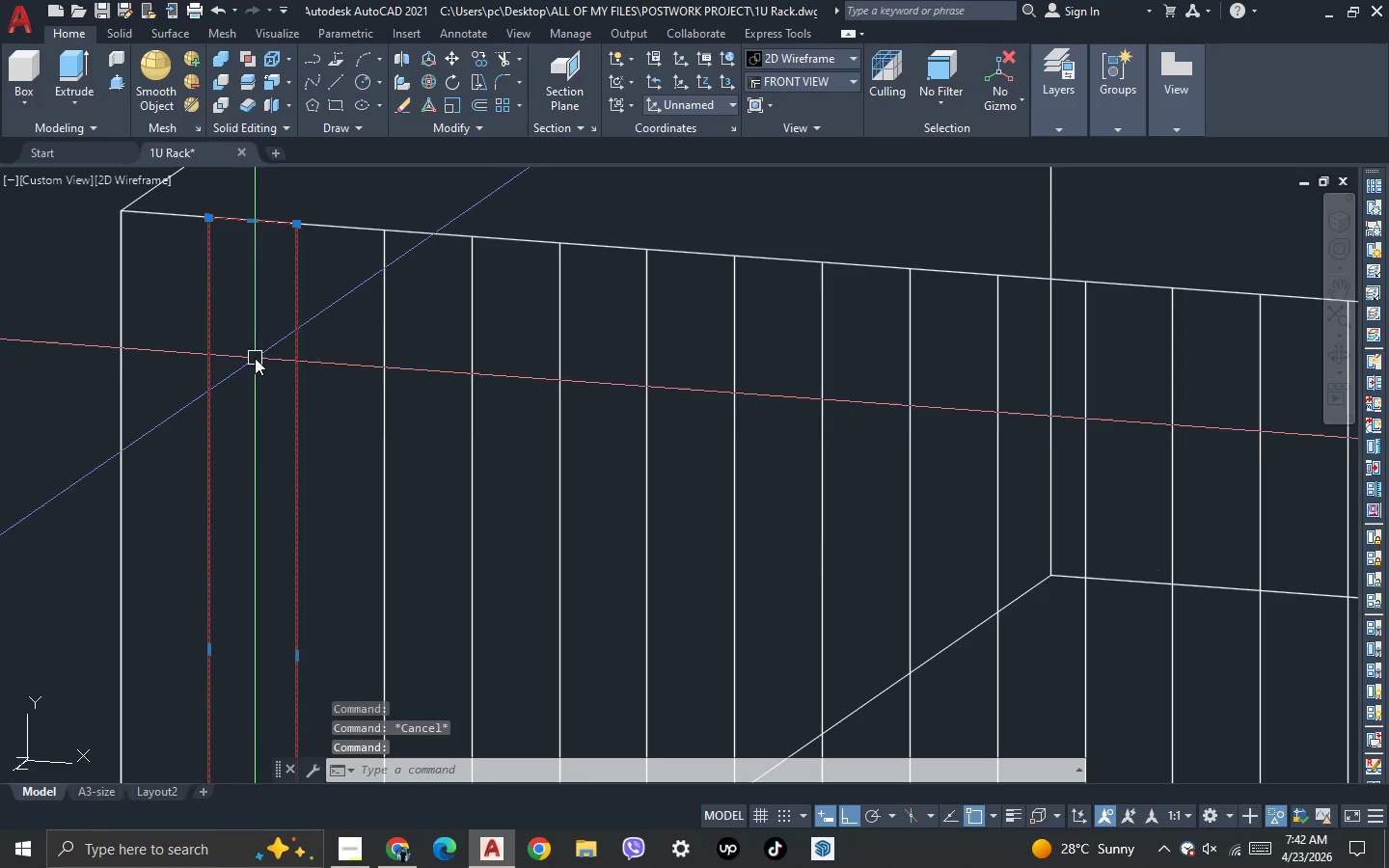 
left_click([361, 584])
 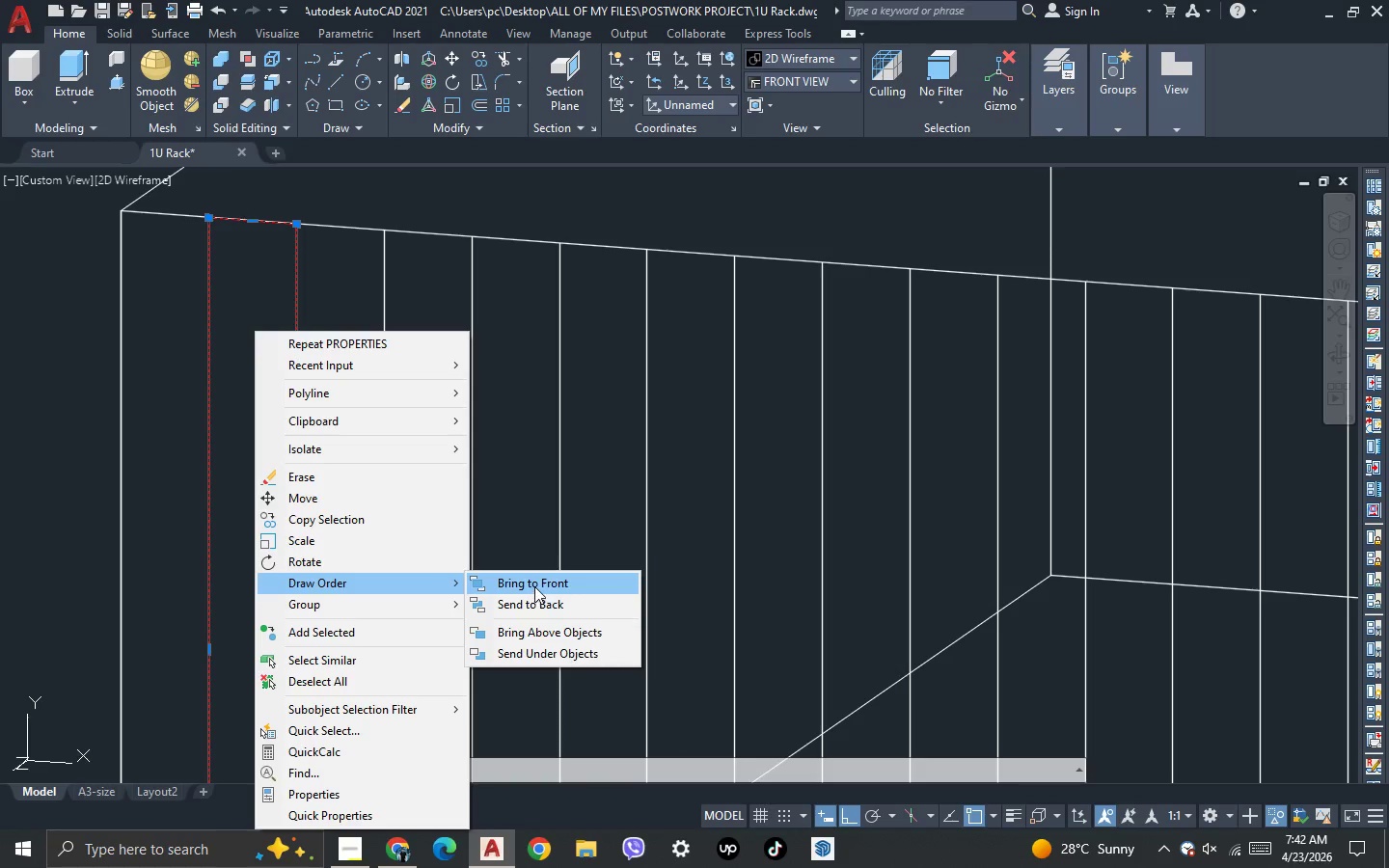 
left_click([534, 586])
 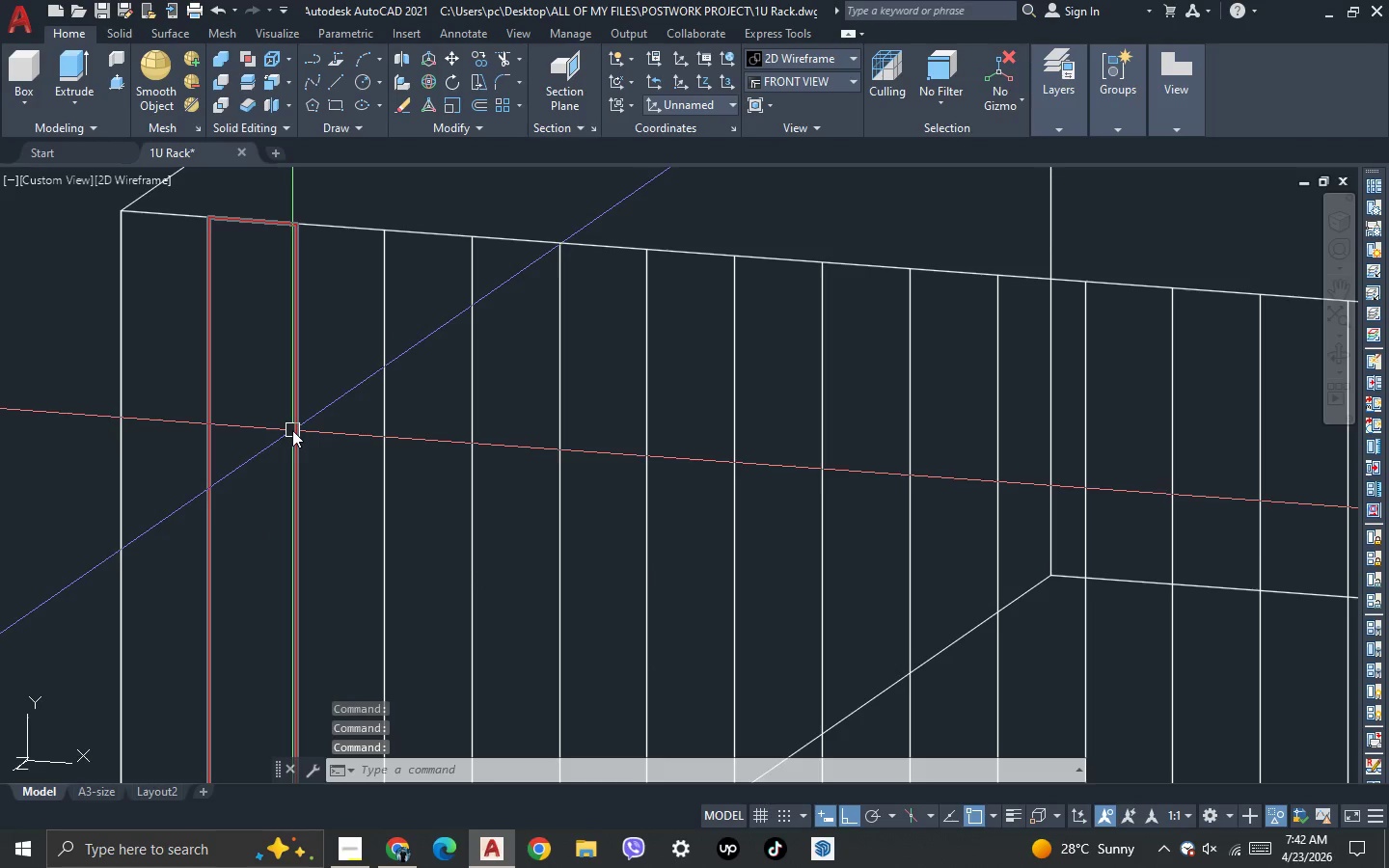 
key(Escape)
 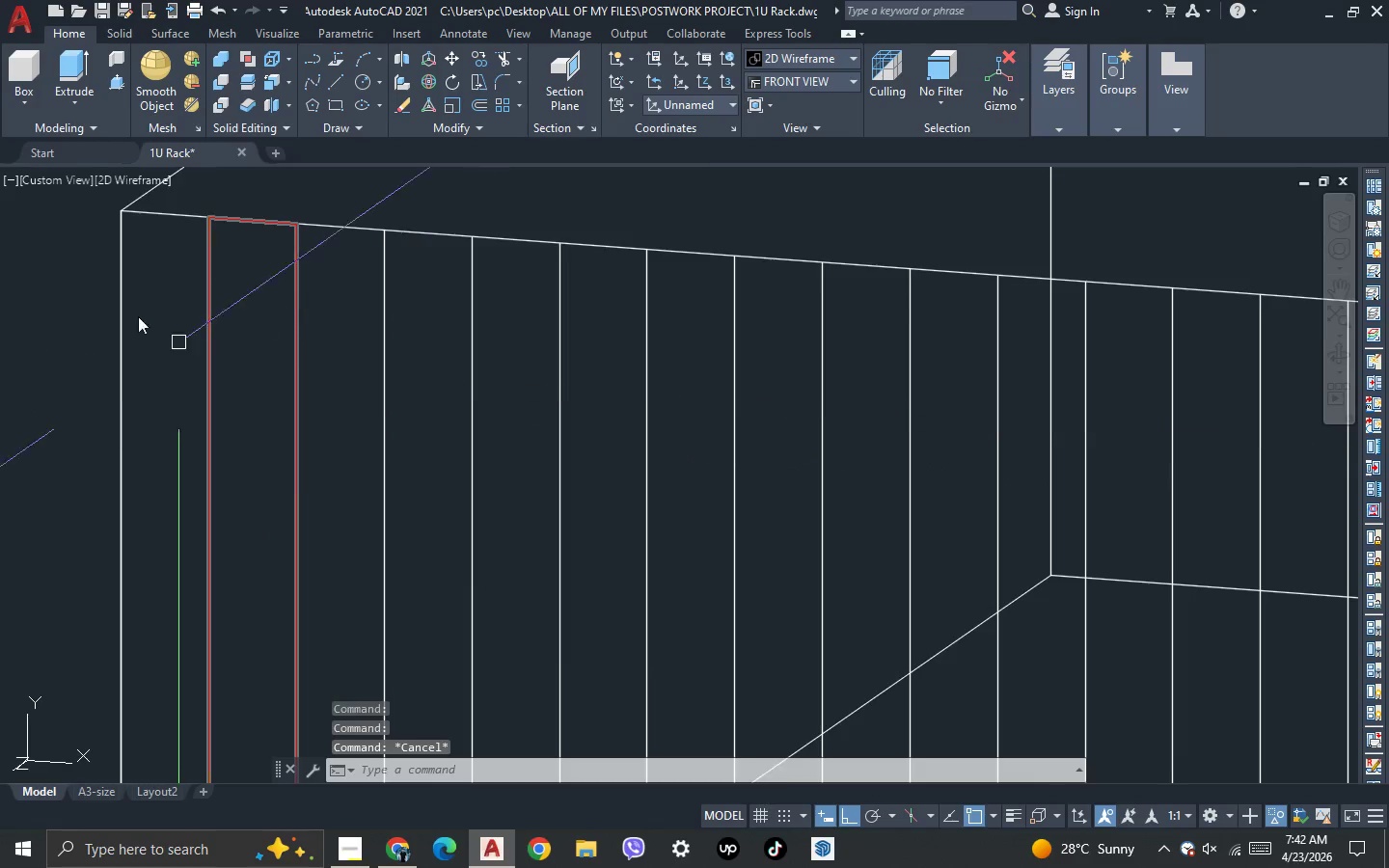 
scroll: coordinate [76, 292], scroll_direction: down, amount: 3.0
 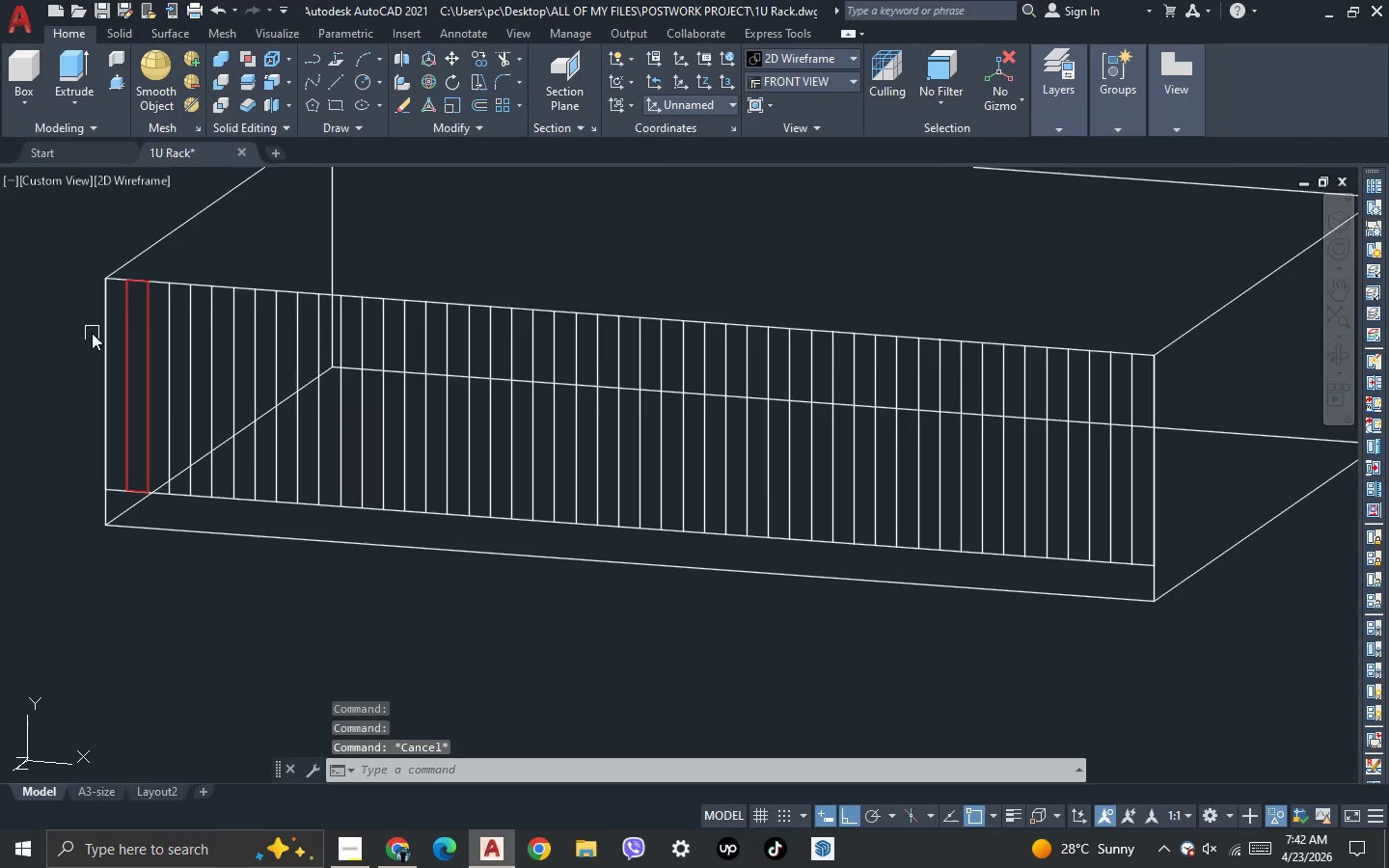 
scroll: coordinate [143, 260], scroll_direction: up, amount: 2.0
 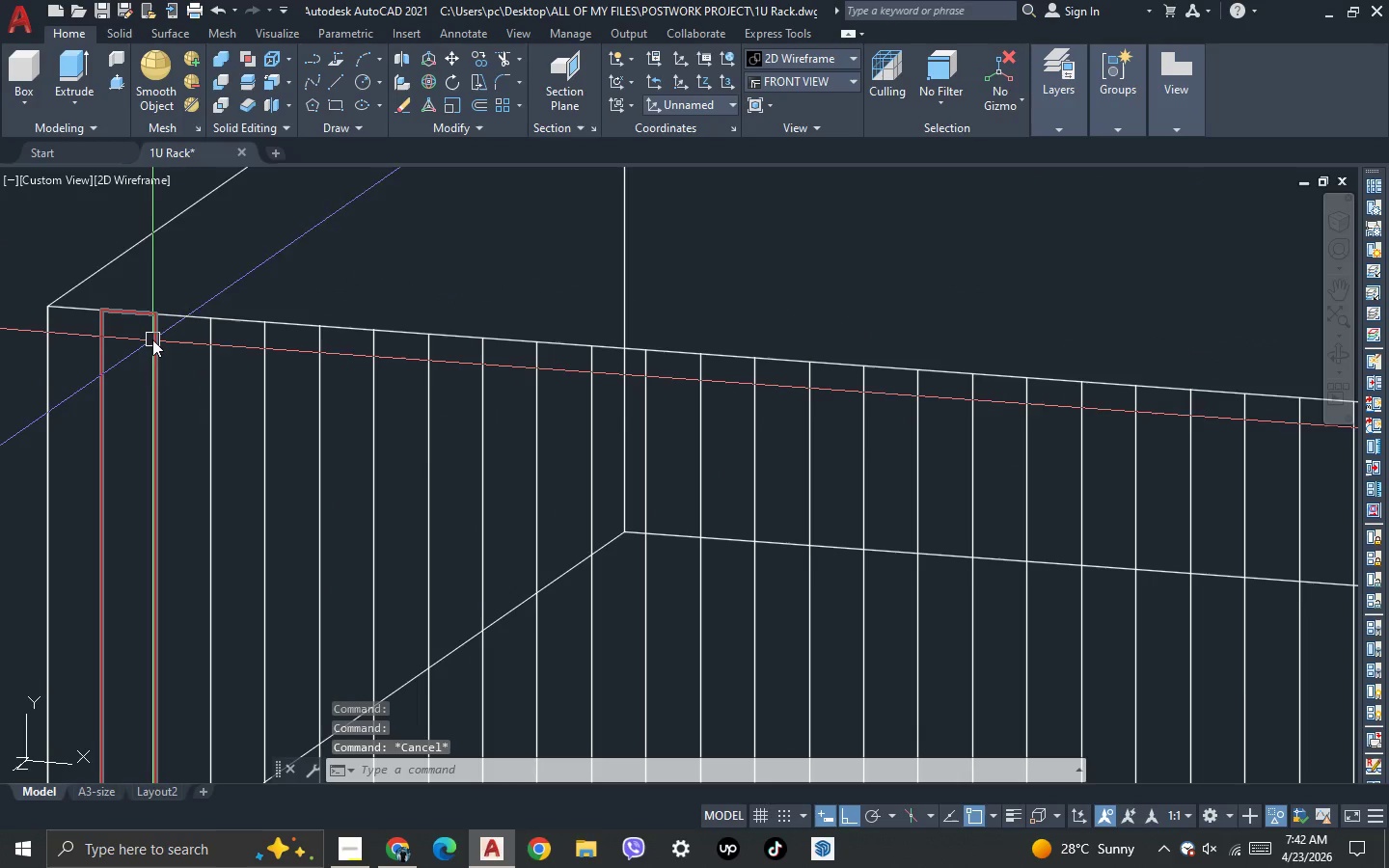 
left_click([155, 342])
 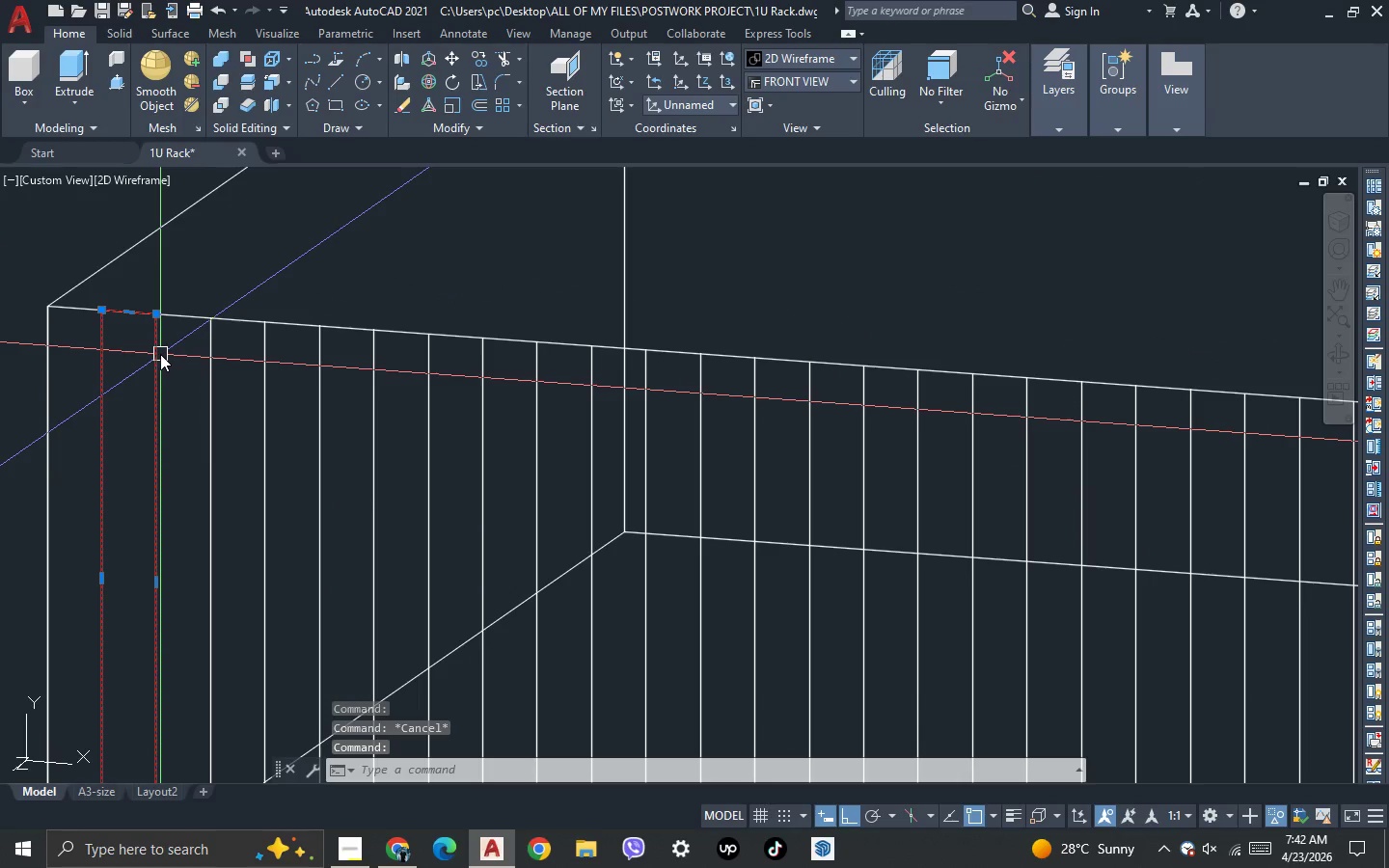 
type(CO )
 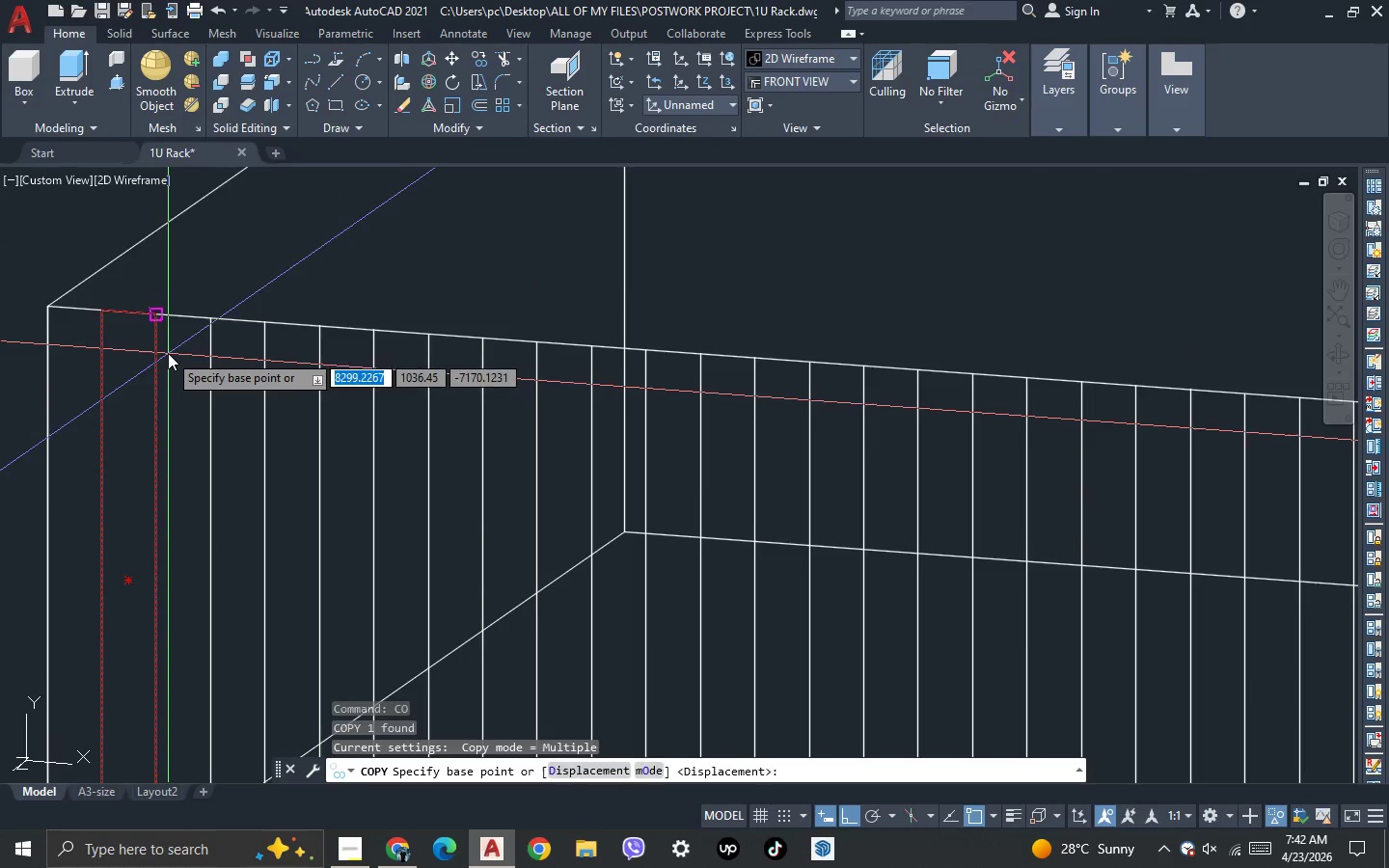 
scroll: coordinate [168, 353], scroll_direction: up, amount: 1.0
 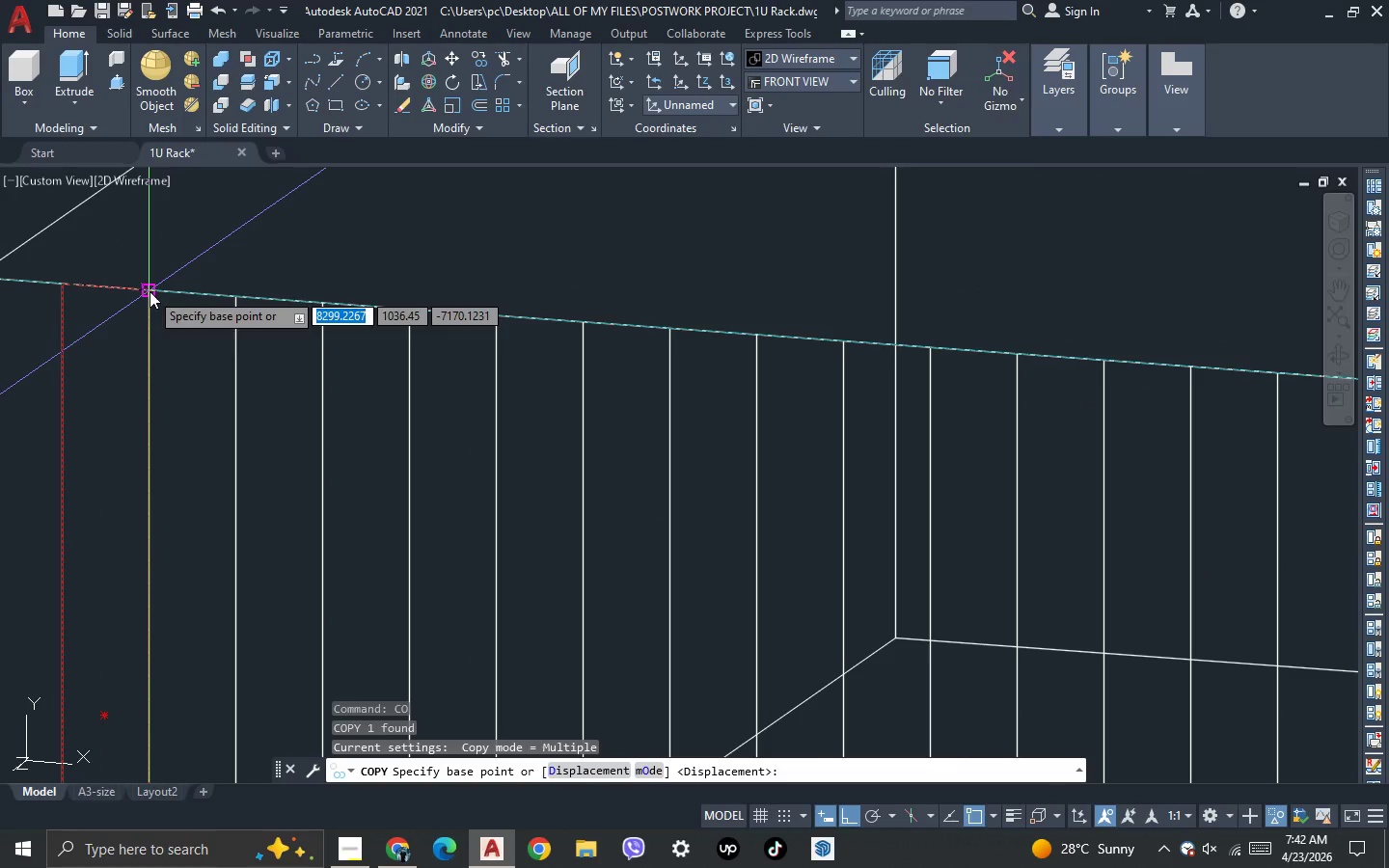 
left_click([150, 291])
 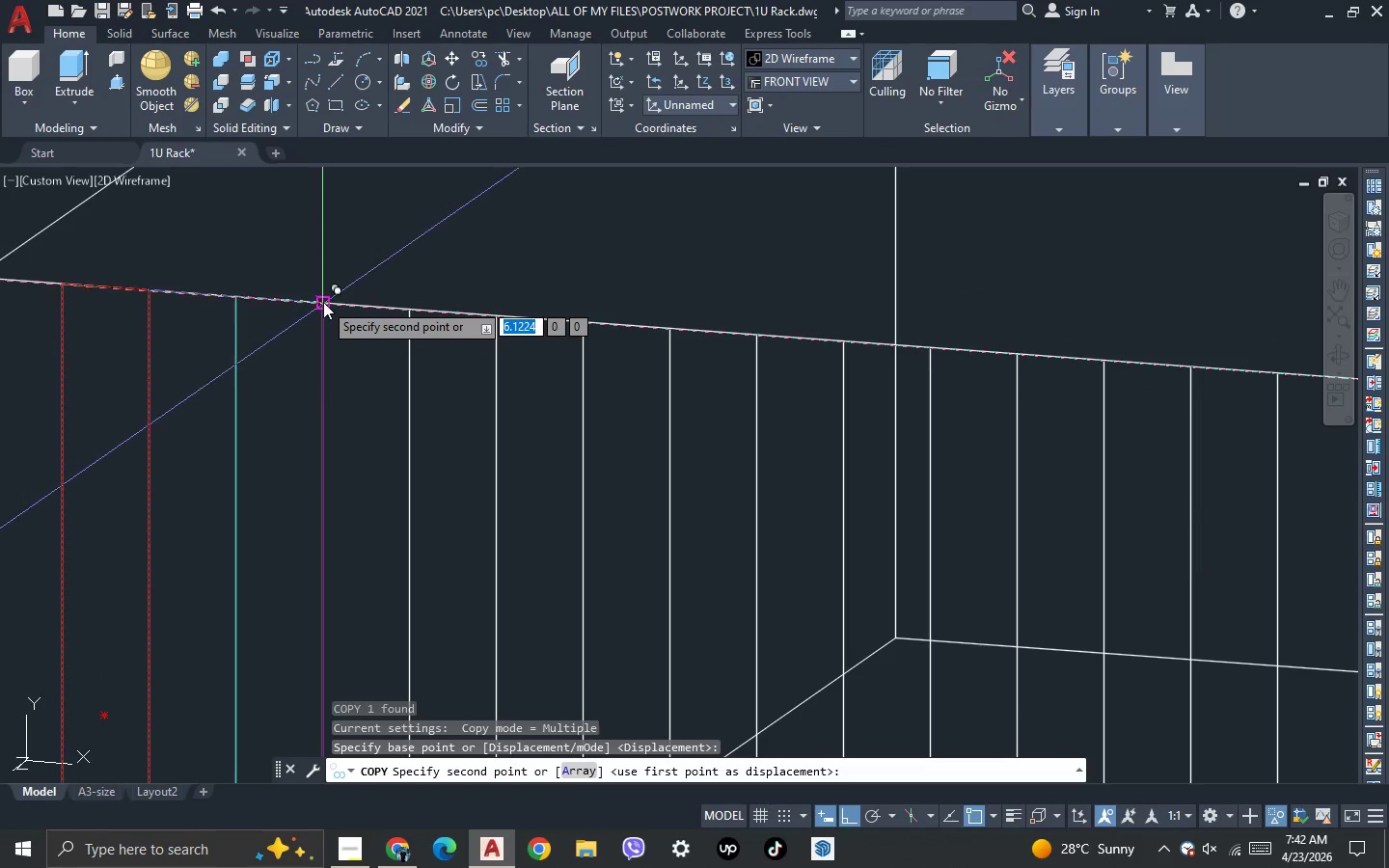 
left_click([323, 302])
 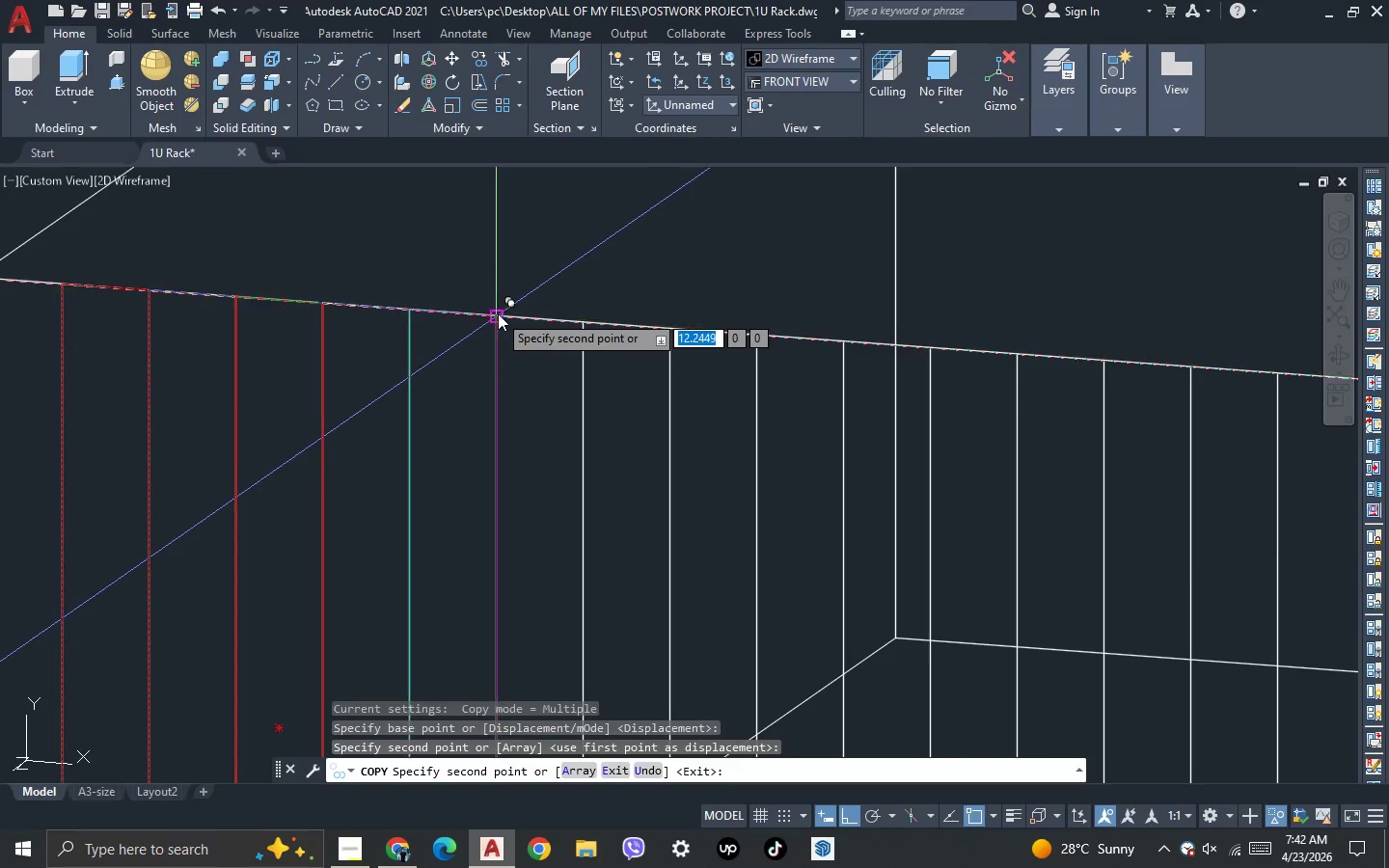 
left_click([498, 313])
 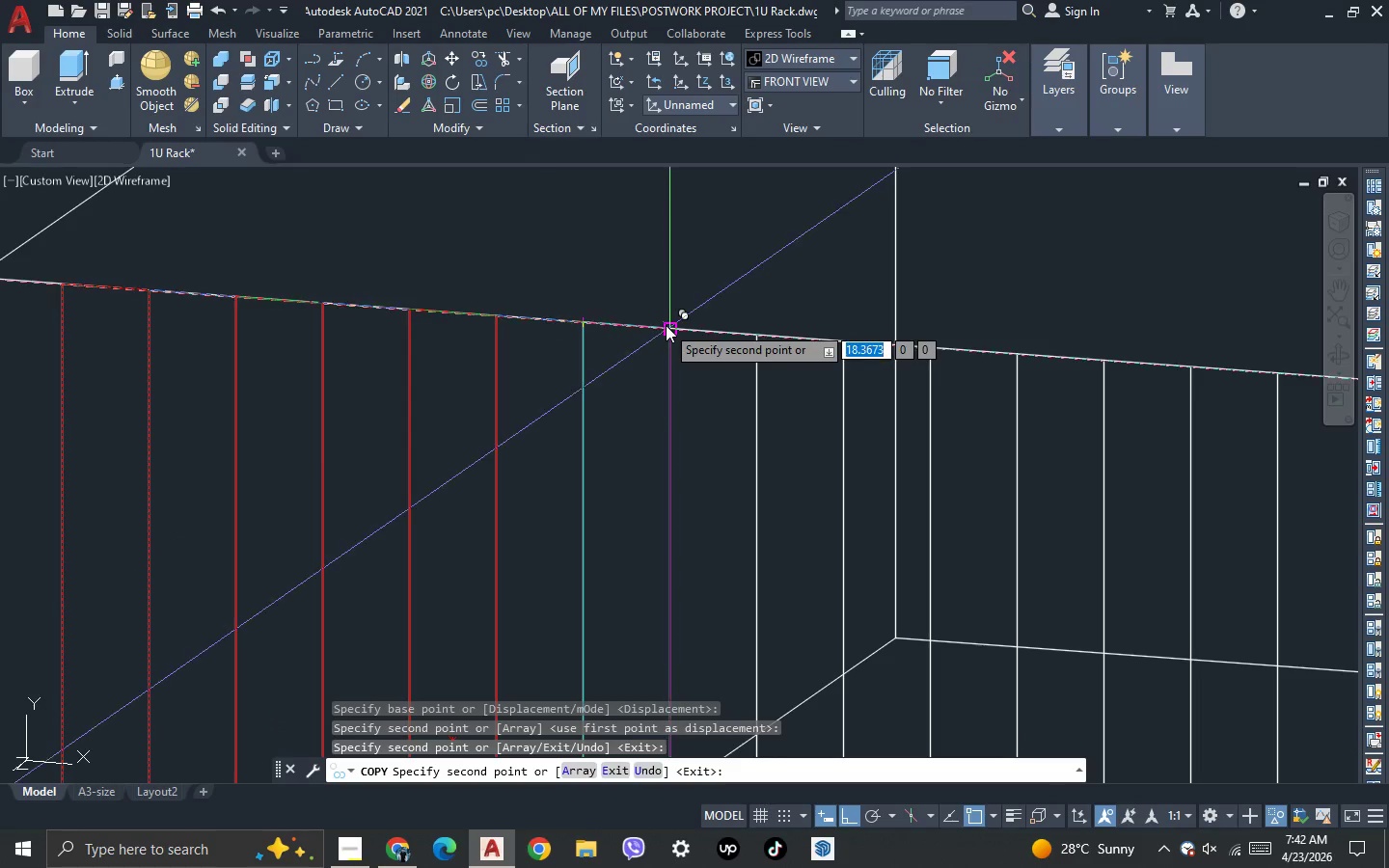 
left_click([666, 325])
 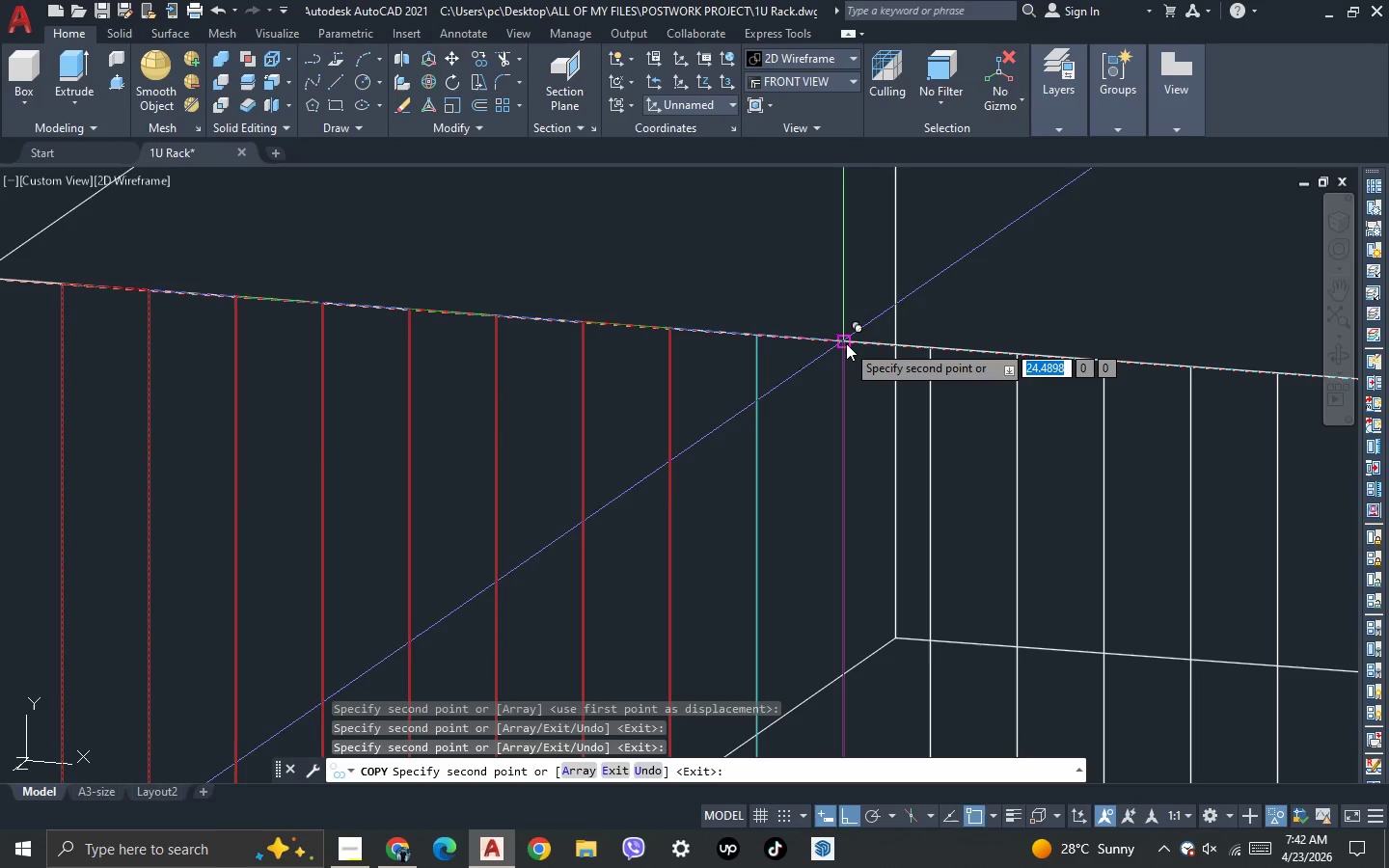 
left_click([846, 343])
 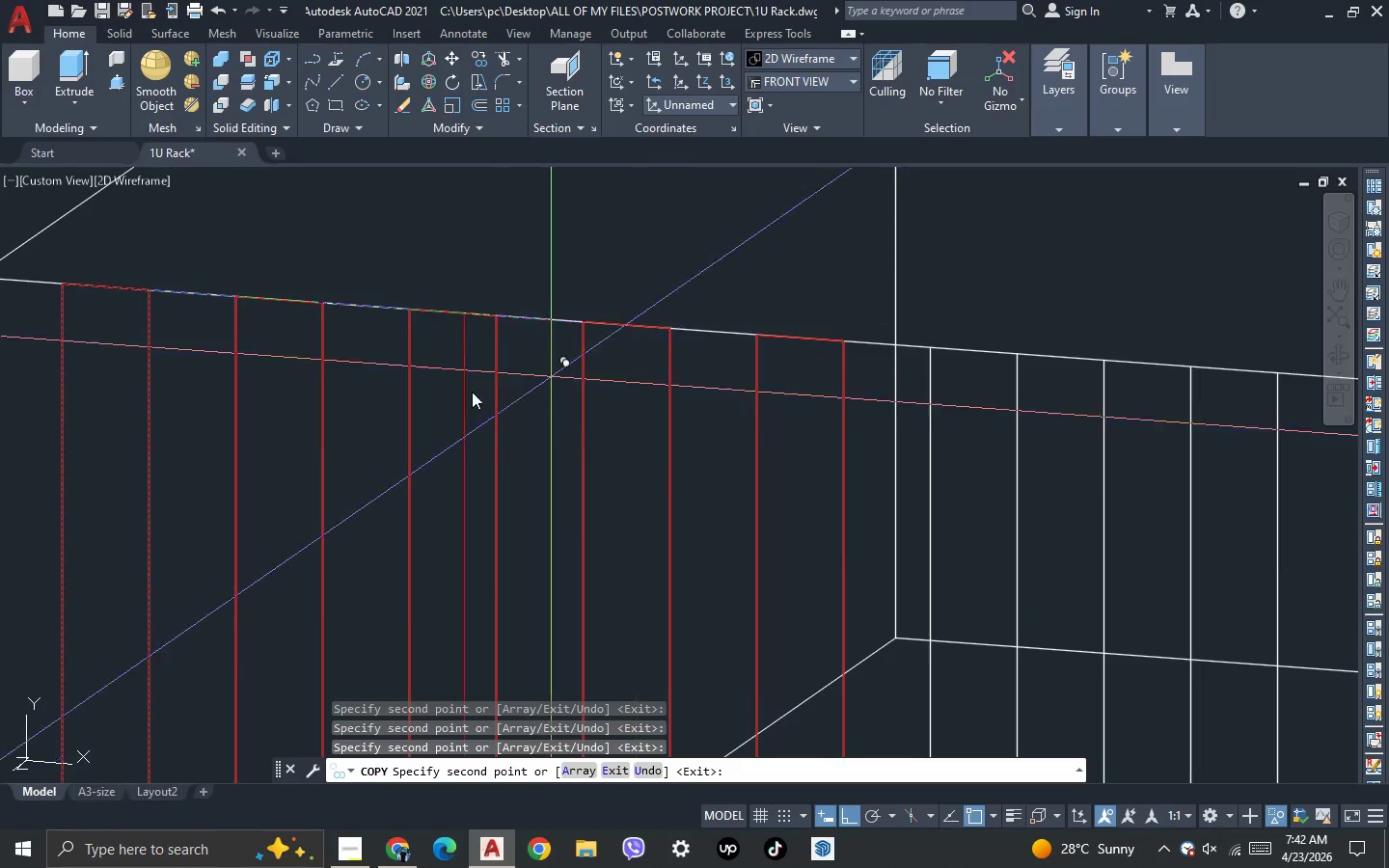 
scroll: coordinate [366, 346], scroll_direction: down, amount: 4.0
 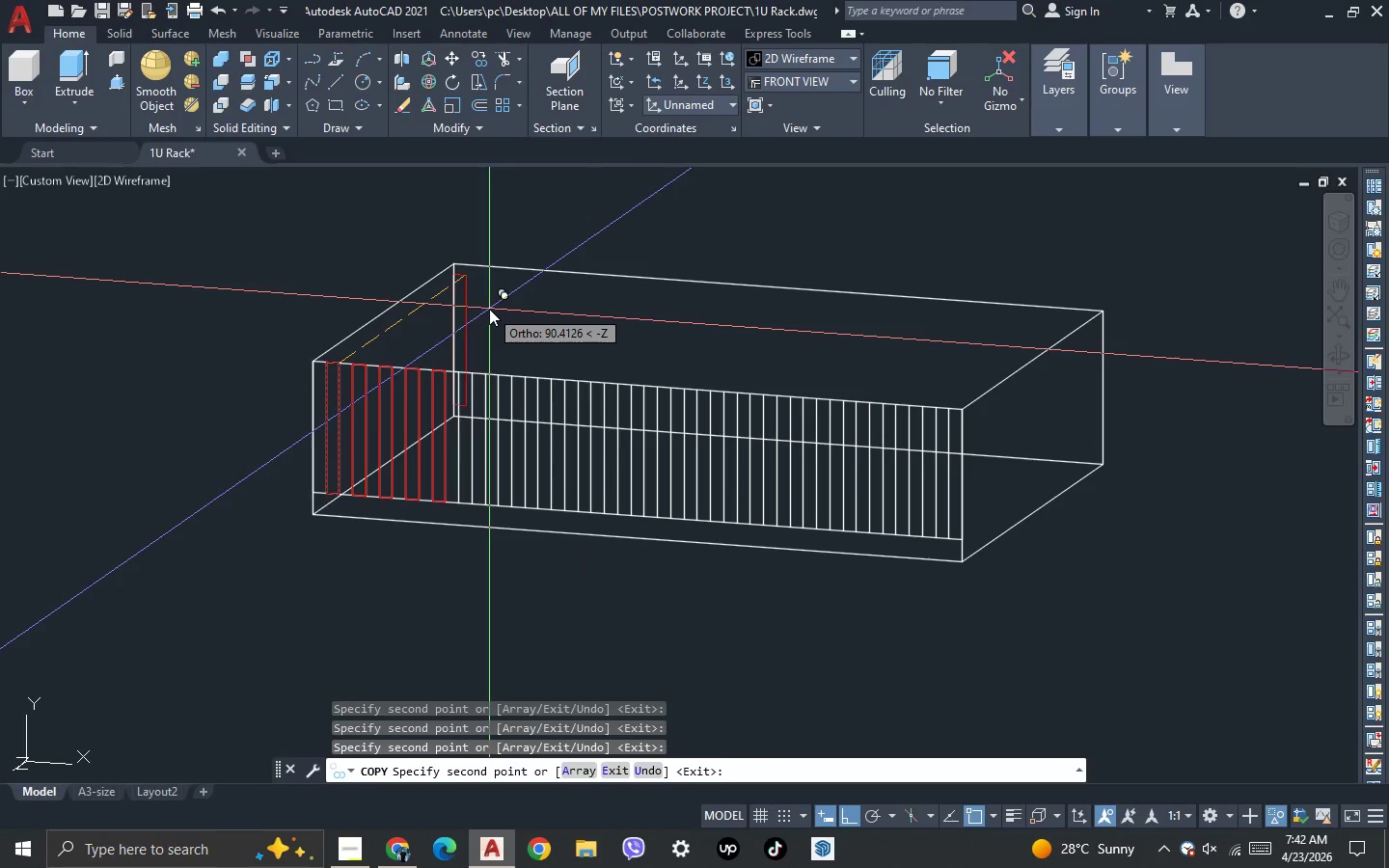 
scroll: coordinate [307, 248], scroll_direction: up, amount: 3.0
 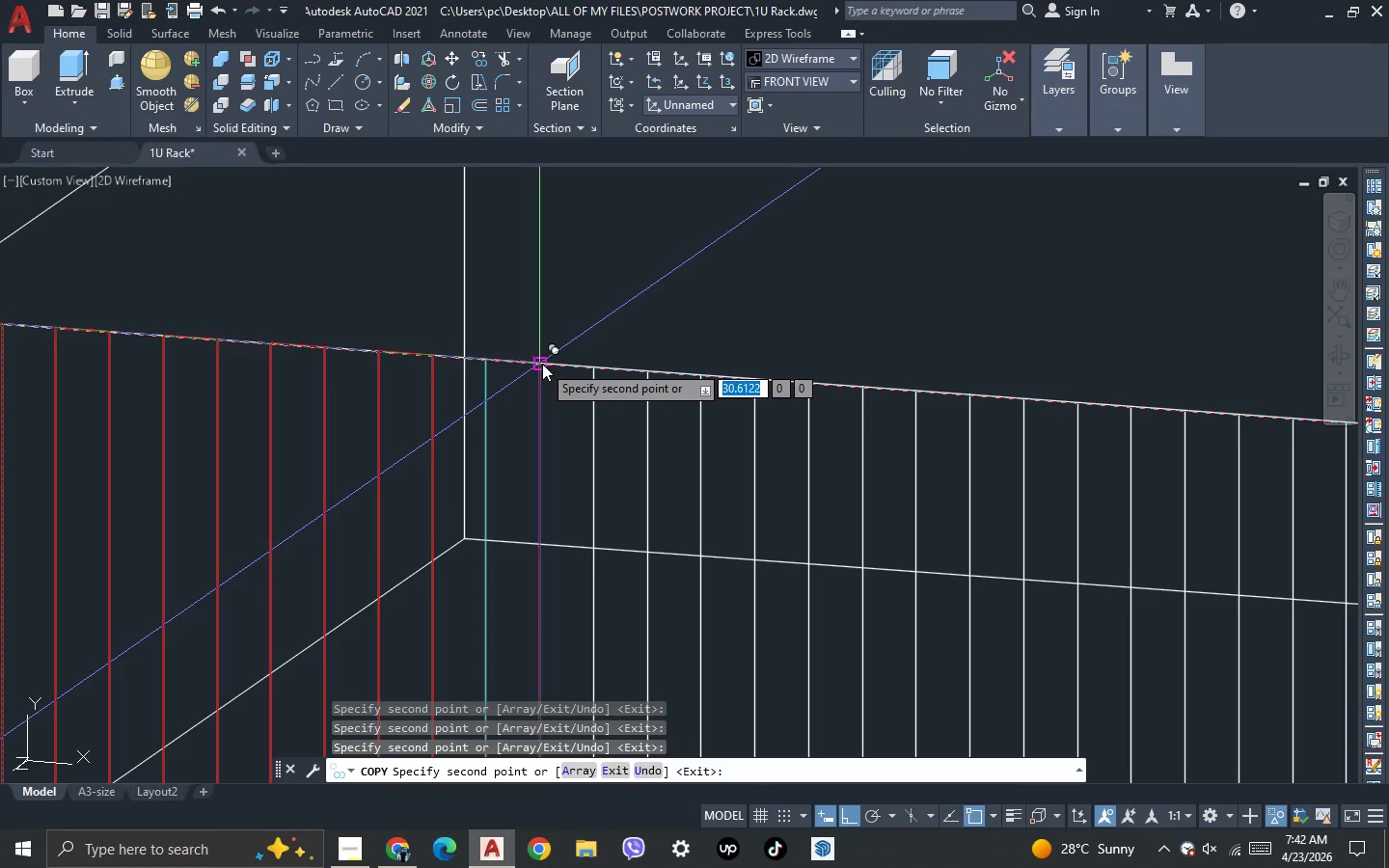 
left_click([542, 364])
 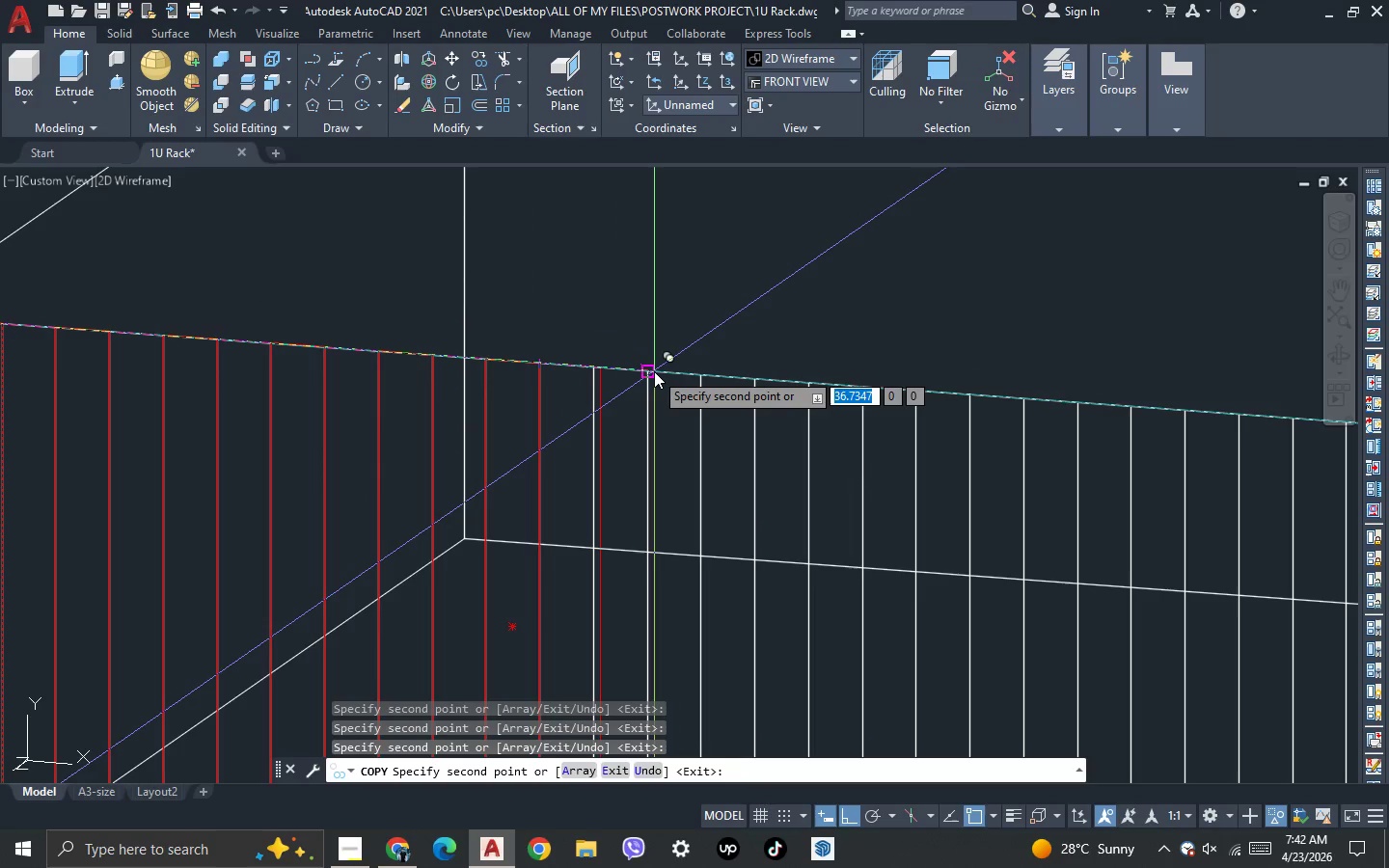 
left_click([649, 371])
 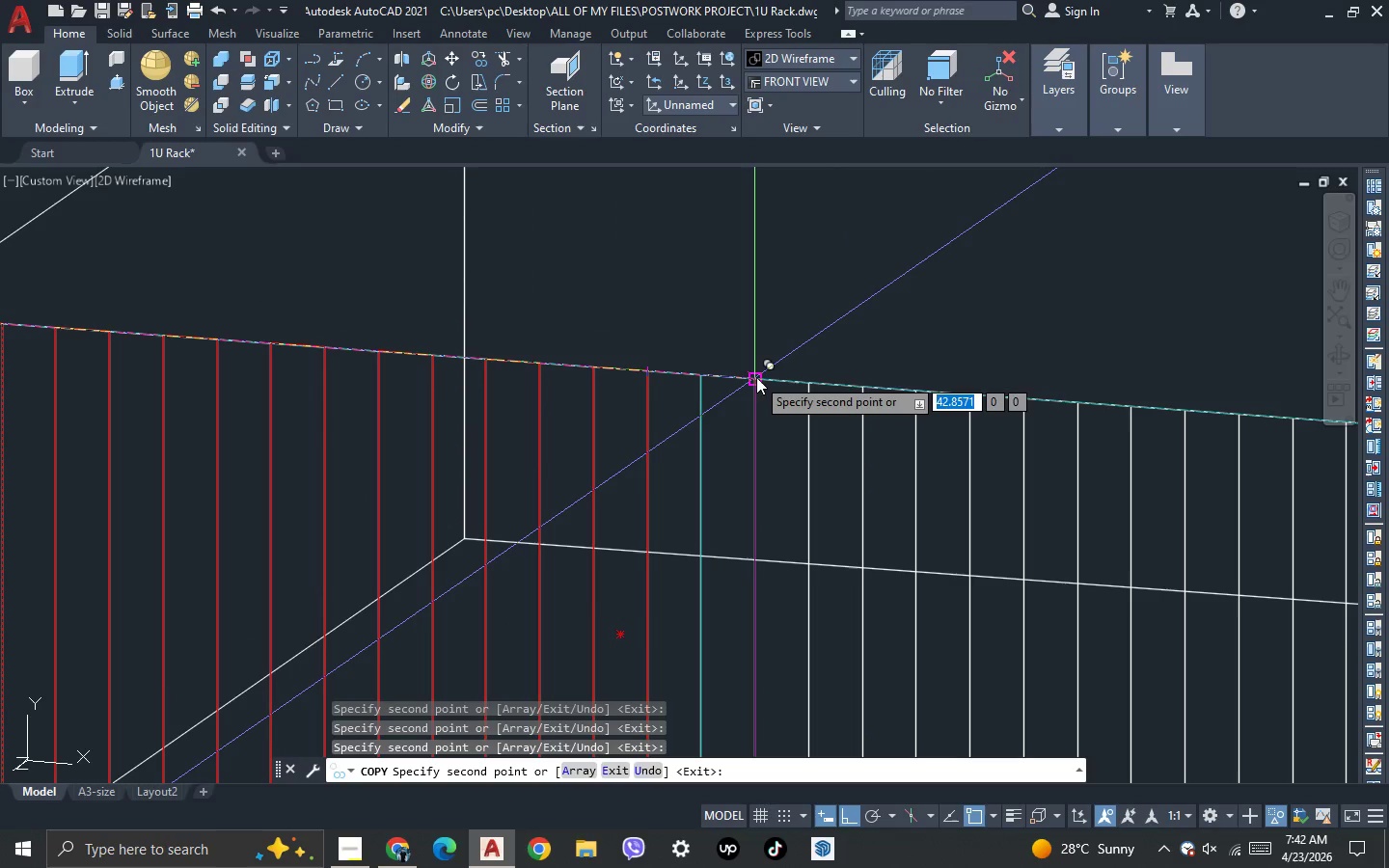 
left_click([756, 377])
 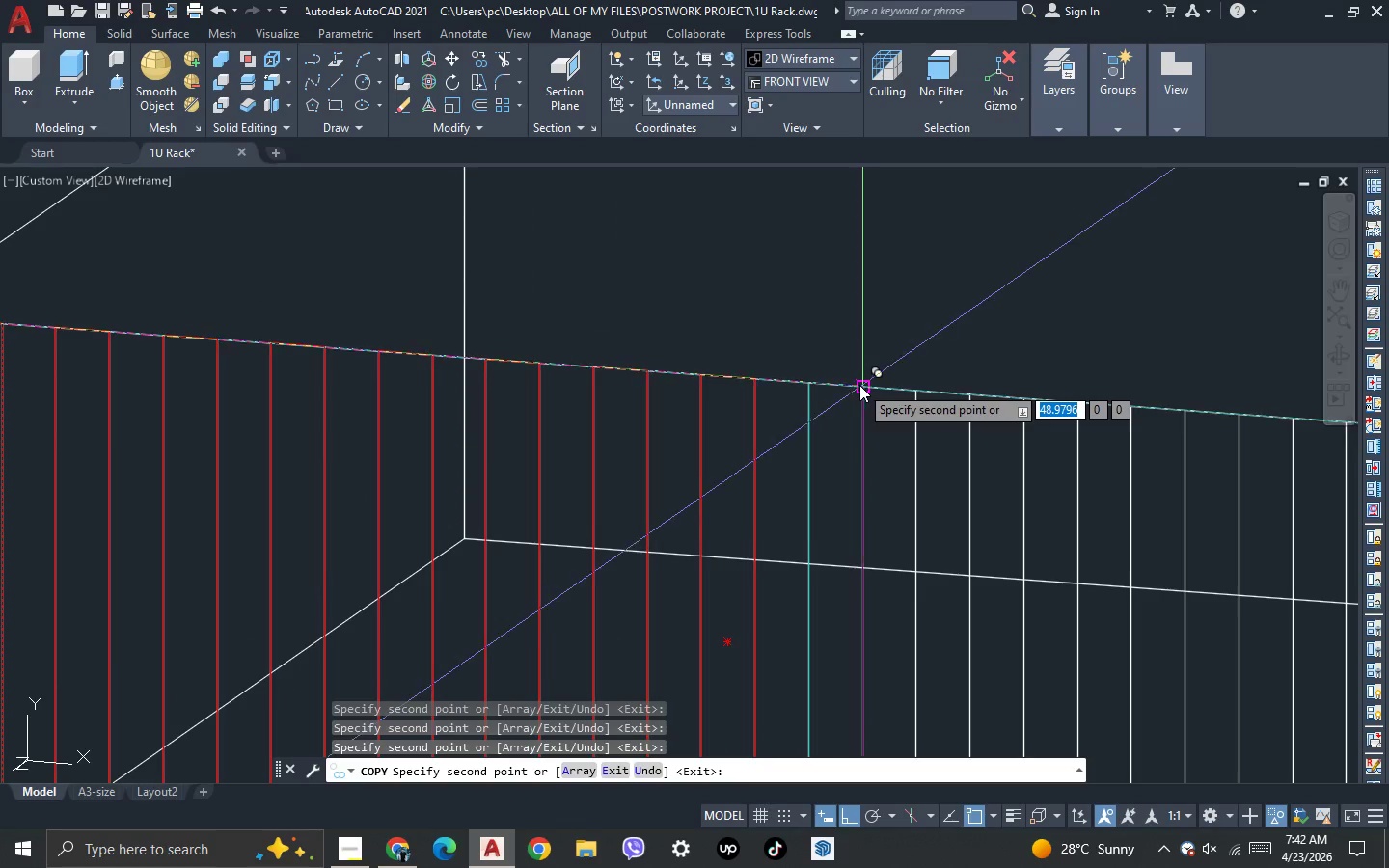 
left_click([859, 385])
 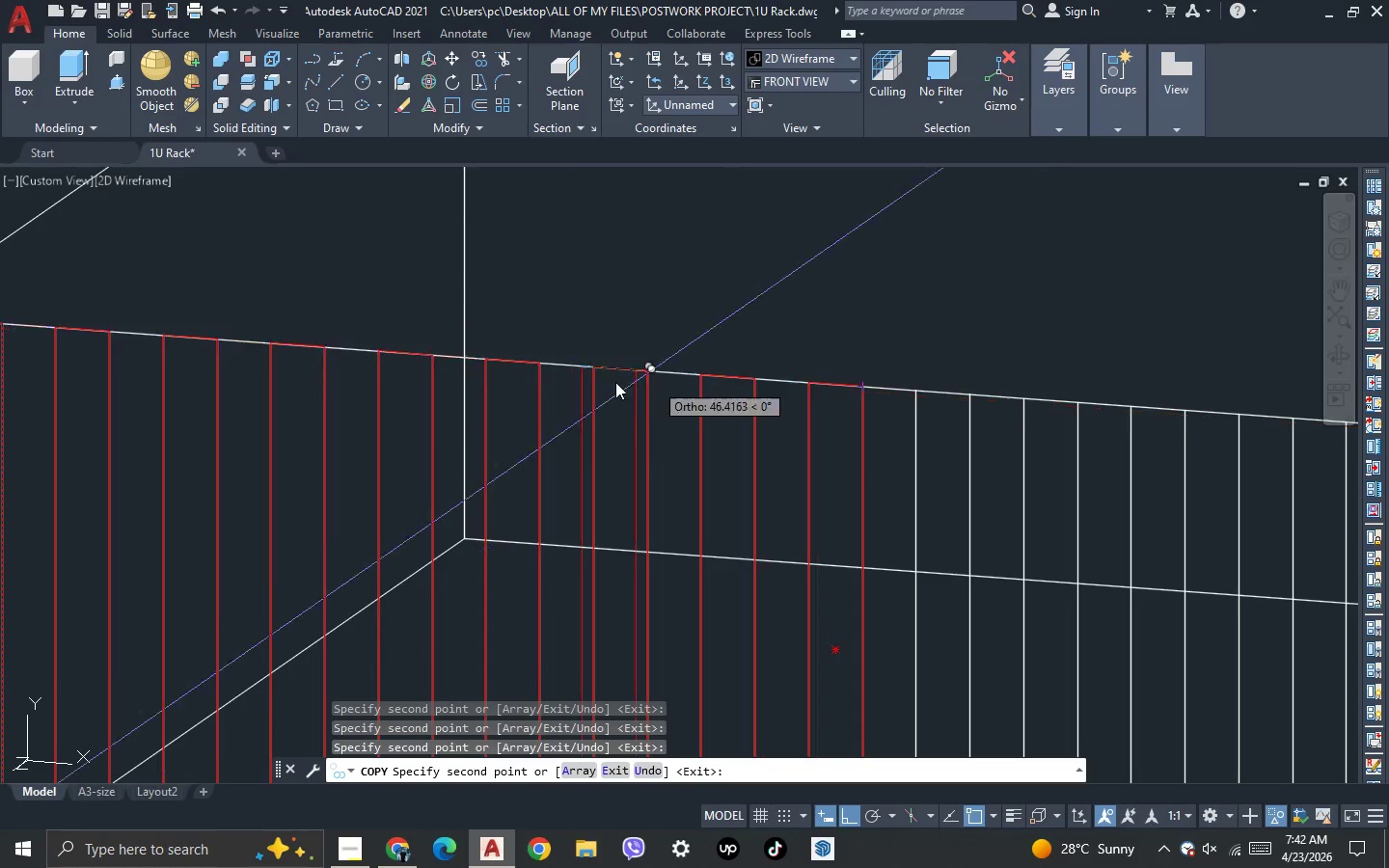 
scroll: coordinate [556, 382], scroll_direction: down, amount: 2.0
 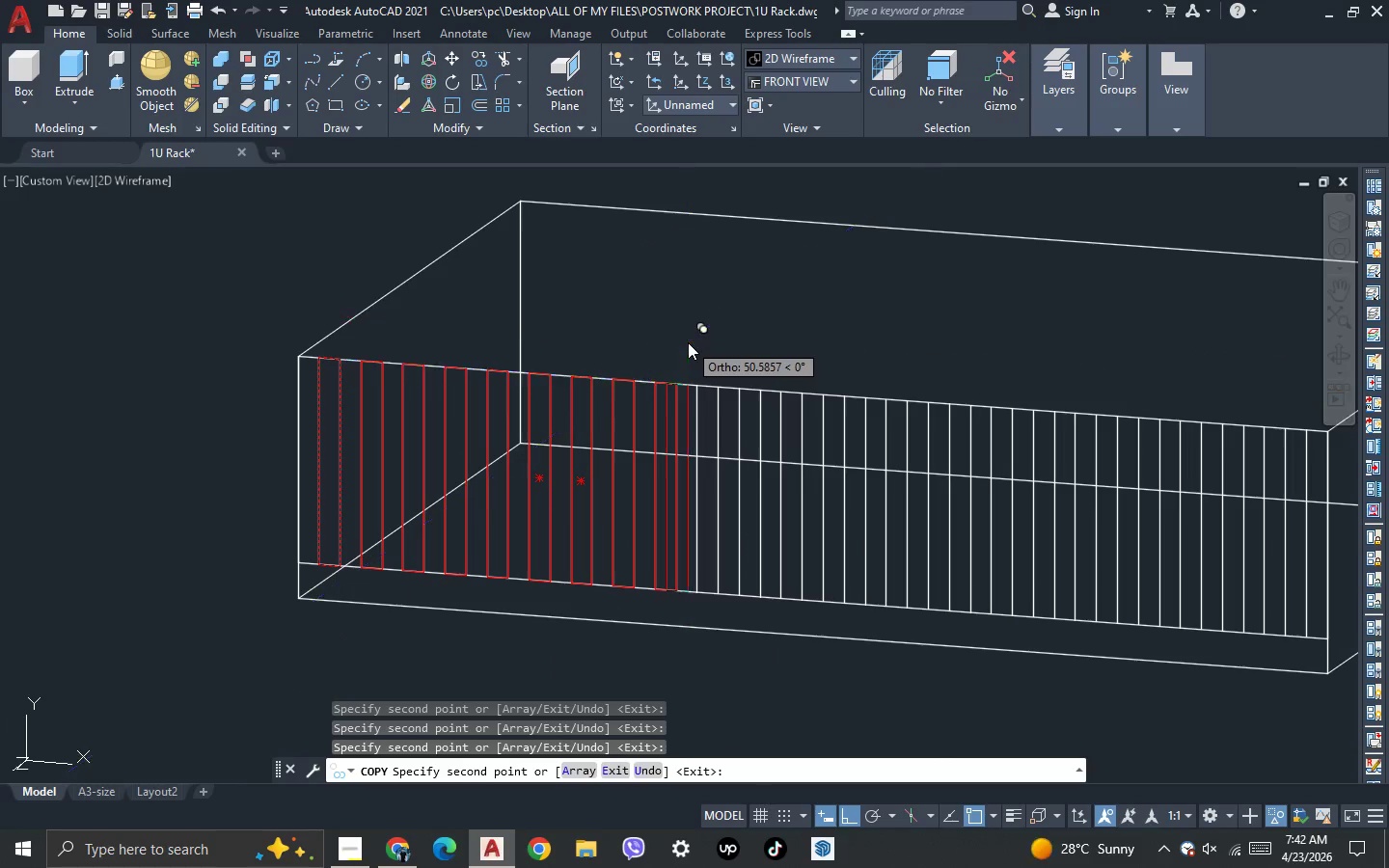 
scroll: coordinate [712, 383], scroll_direction: up, amount: 2.0
 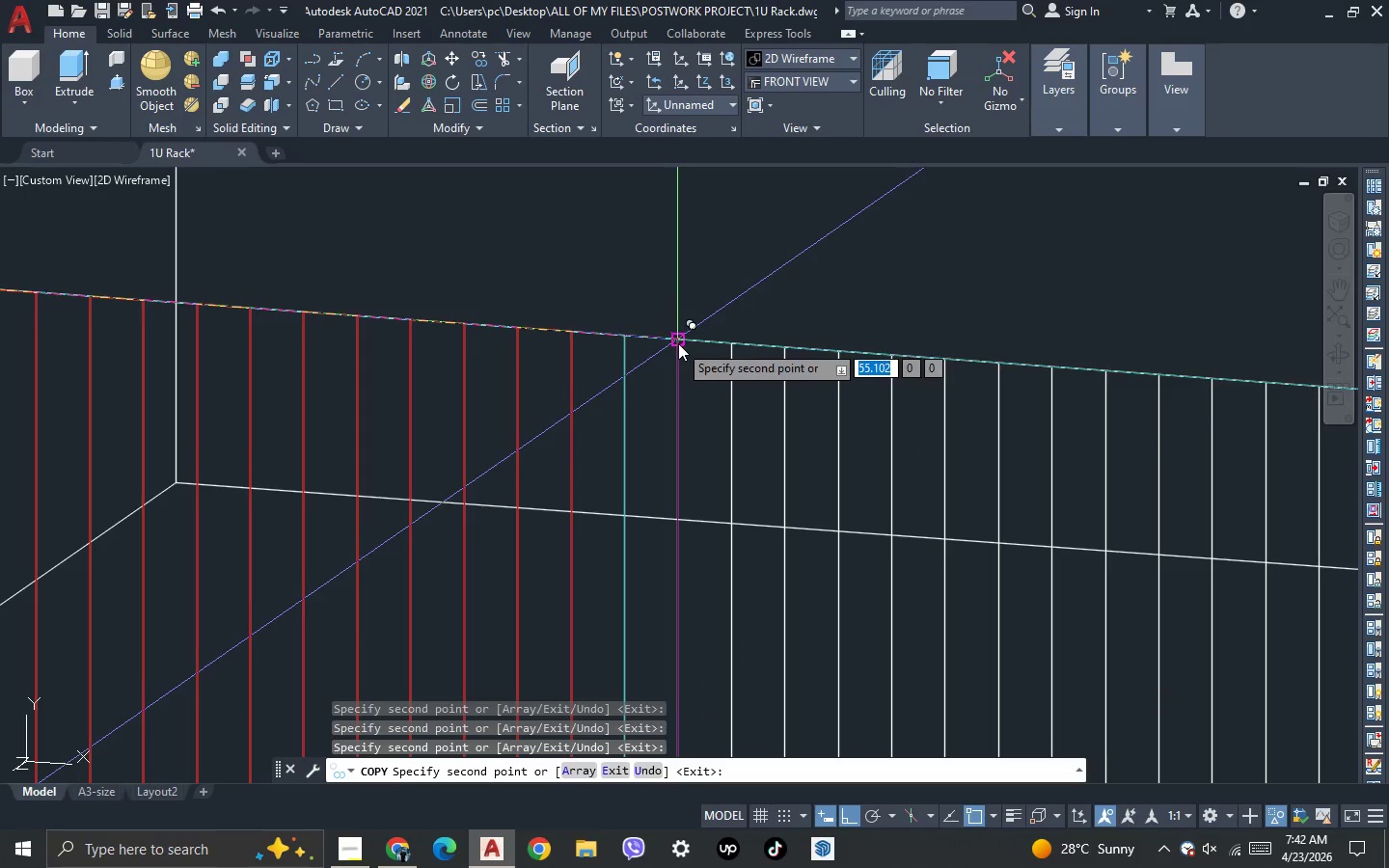 
left_click([679, 340])
 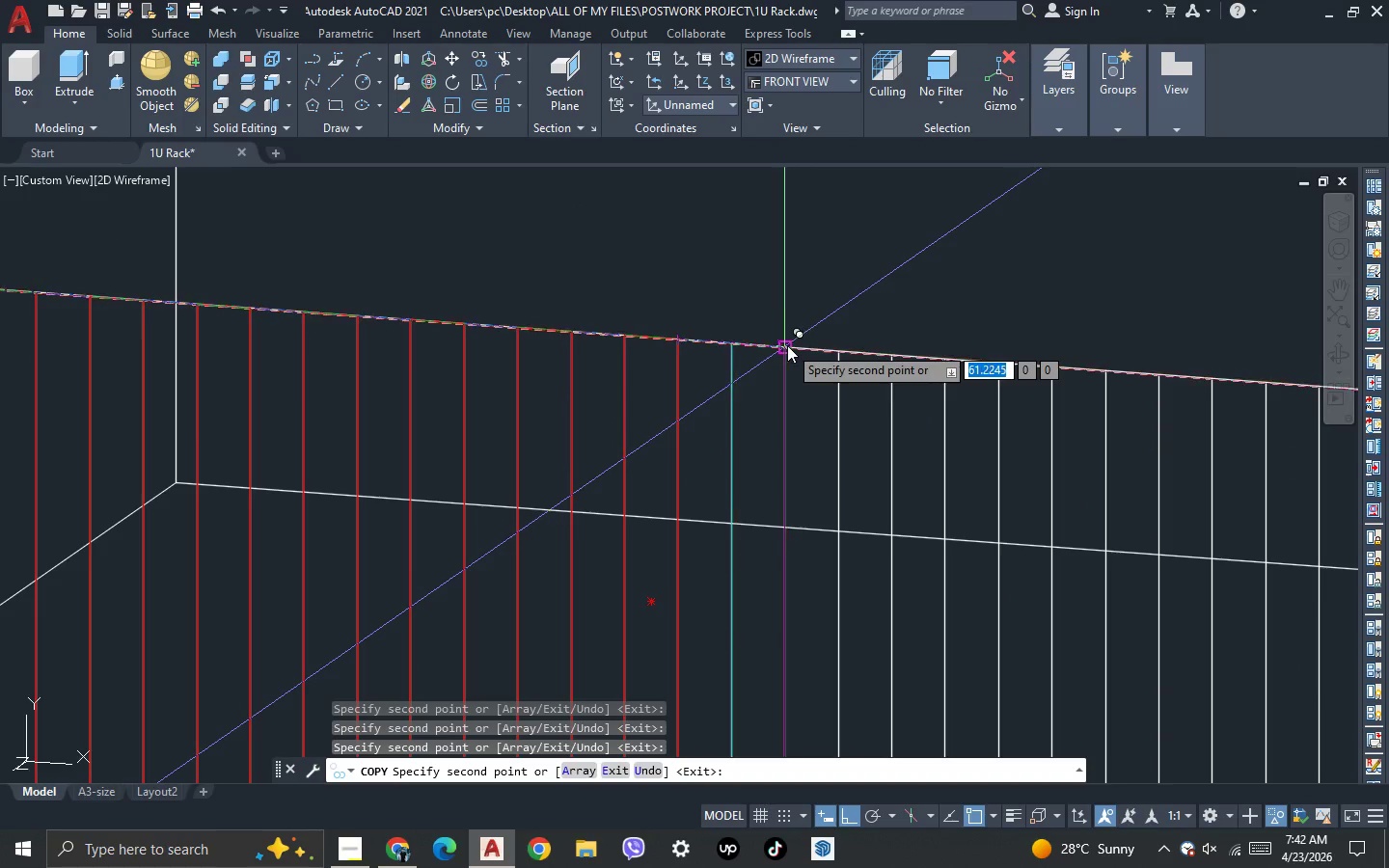 
left_click([787, 345])
 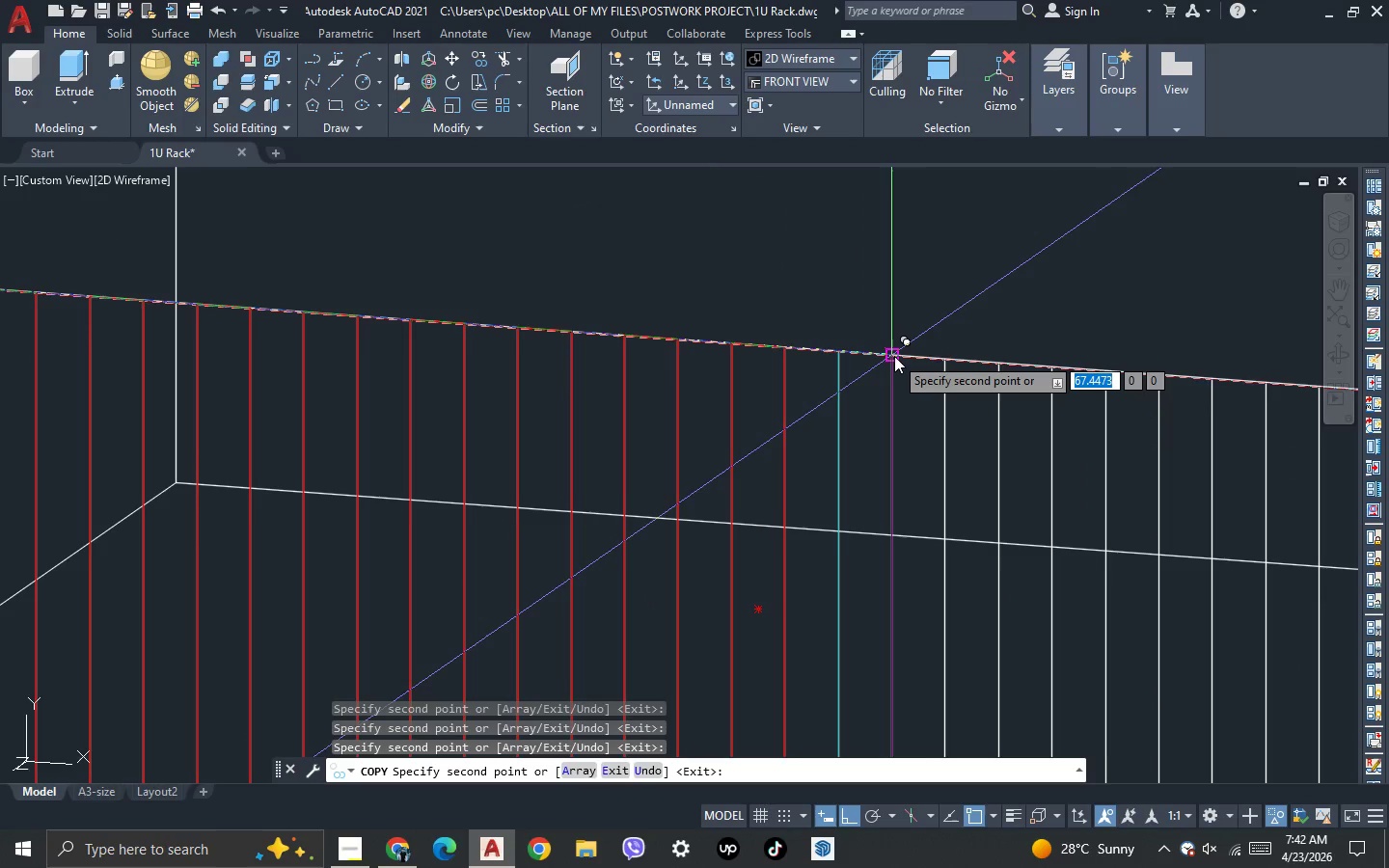 
left_click([894, 356])
 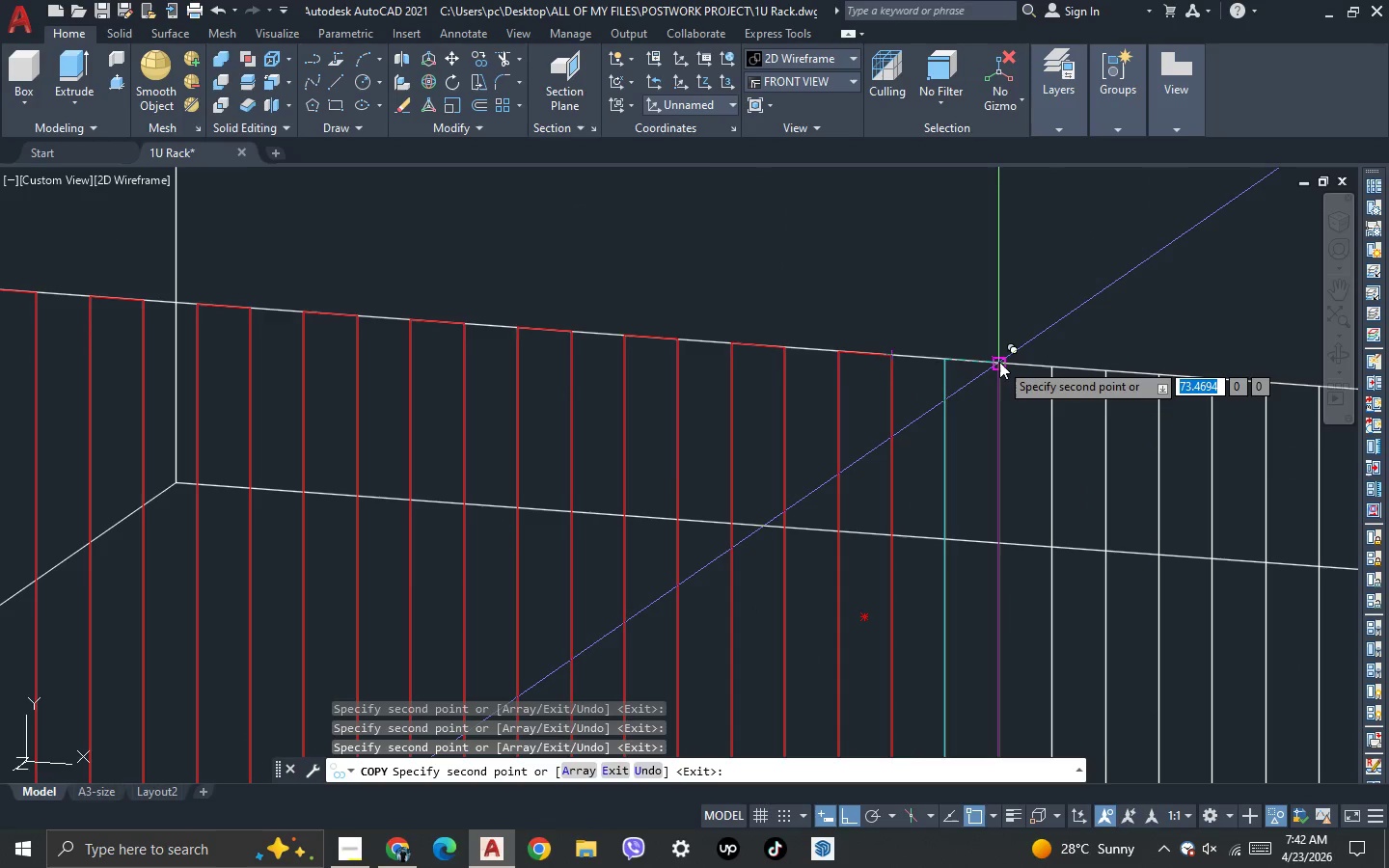 
left_click([999, 362])
 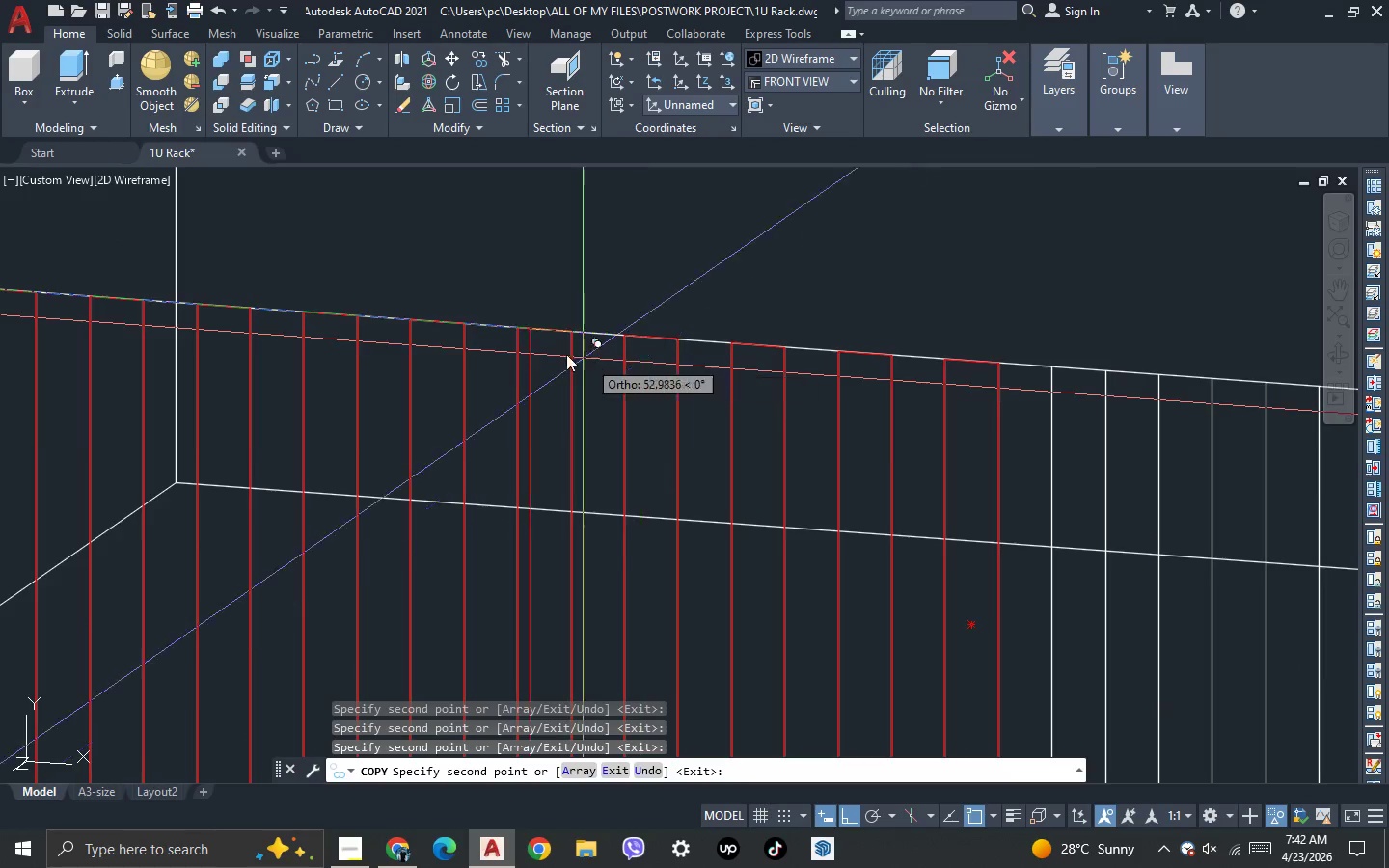 
scroll: coordinate [510, 350], scroll_direction: down, amount: 2.0
 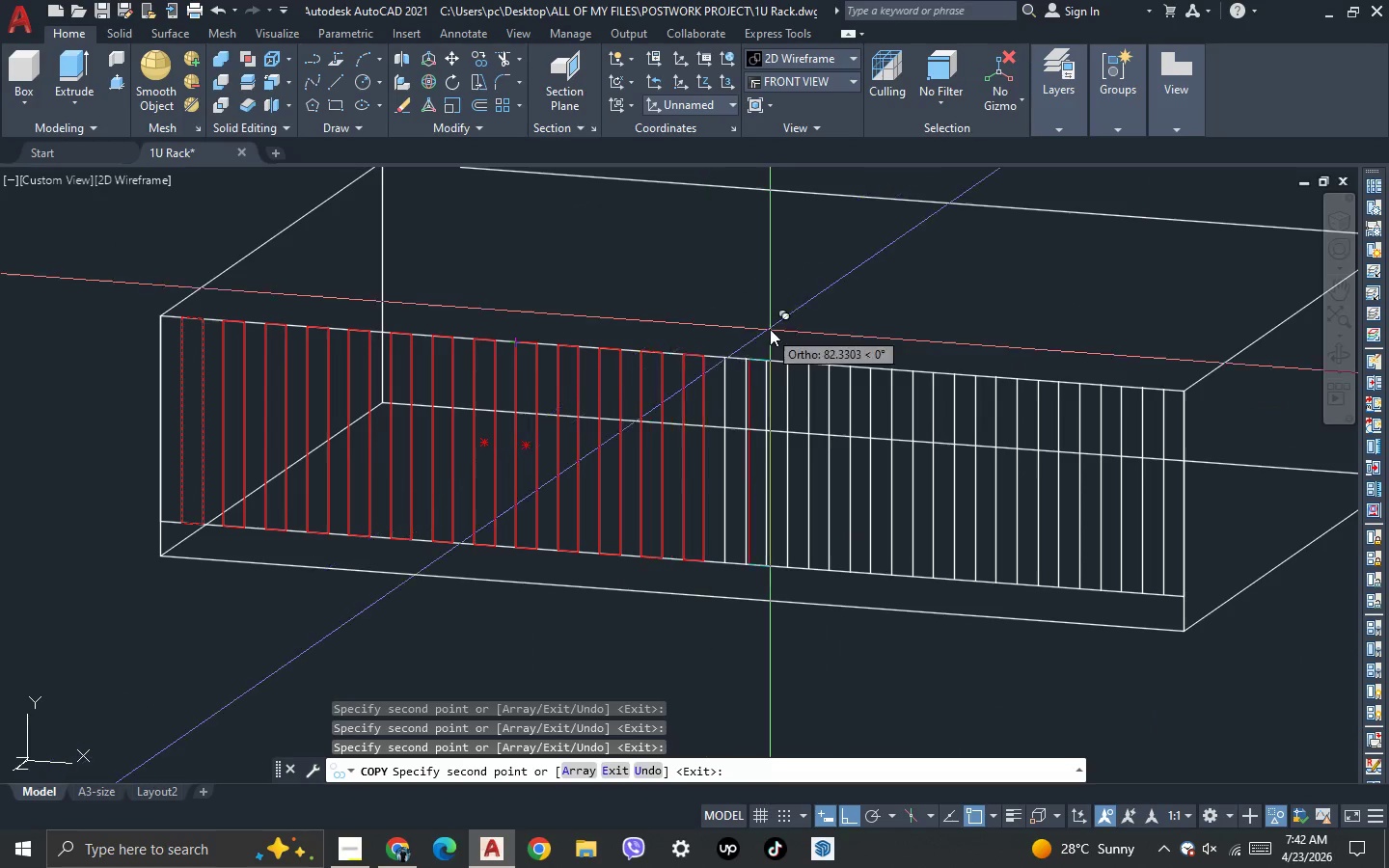 
scroll: coordinate [745, 356], scroll_direction: up, amount: 2.0
 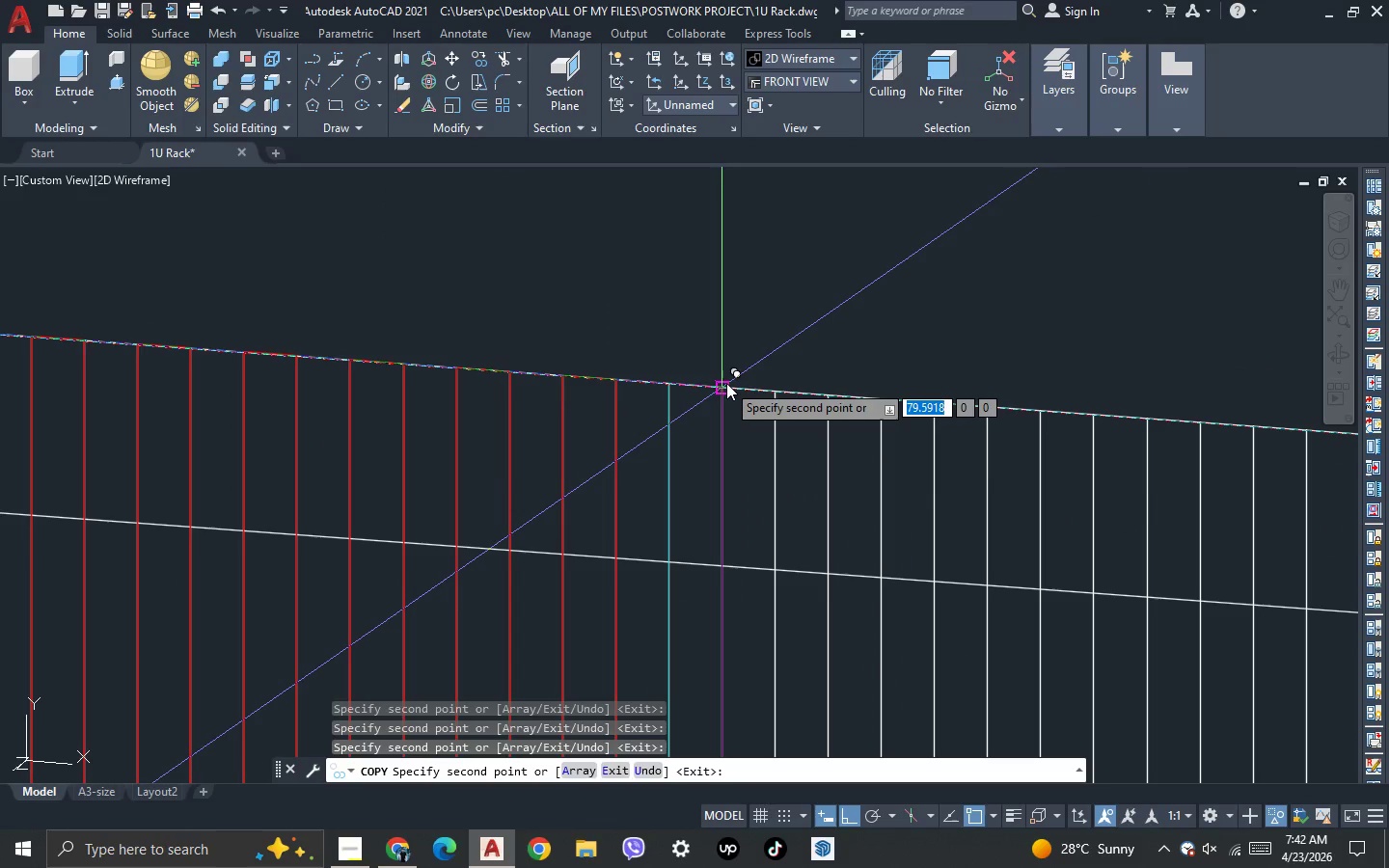 
left_click([726, 383])
 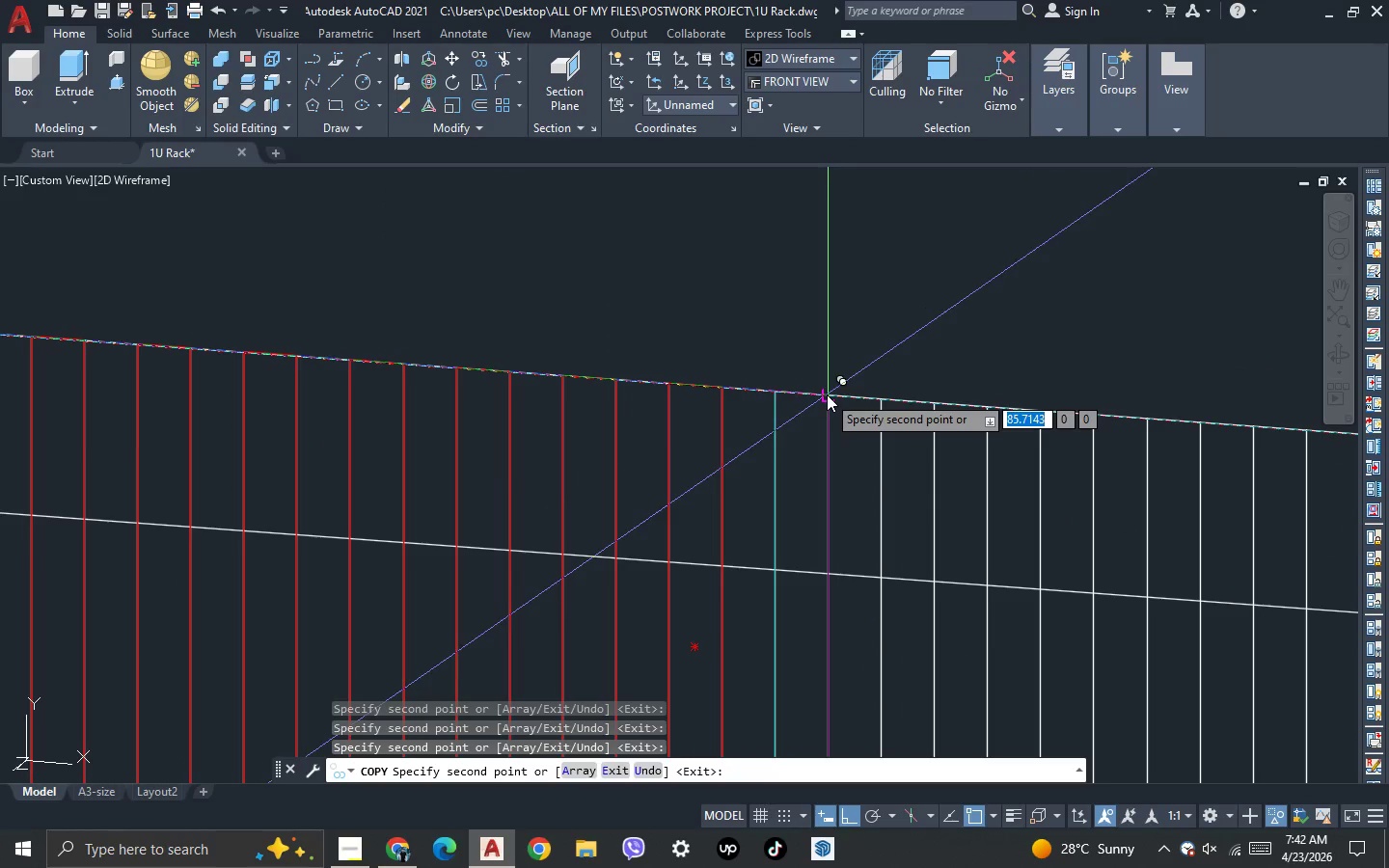 
left_click([827, 394])
 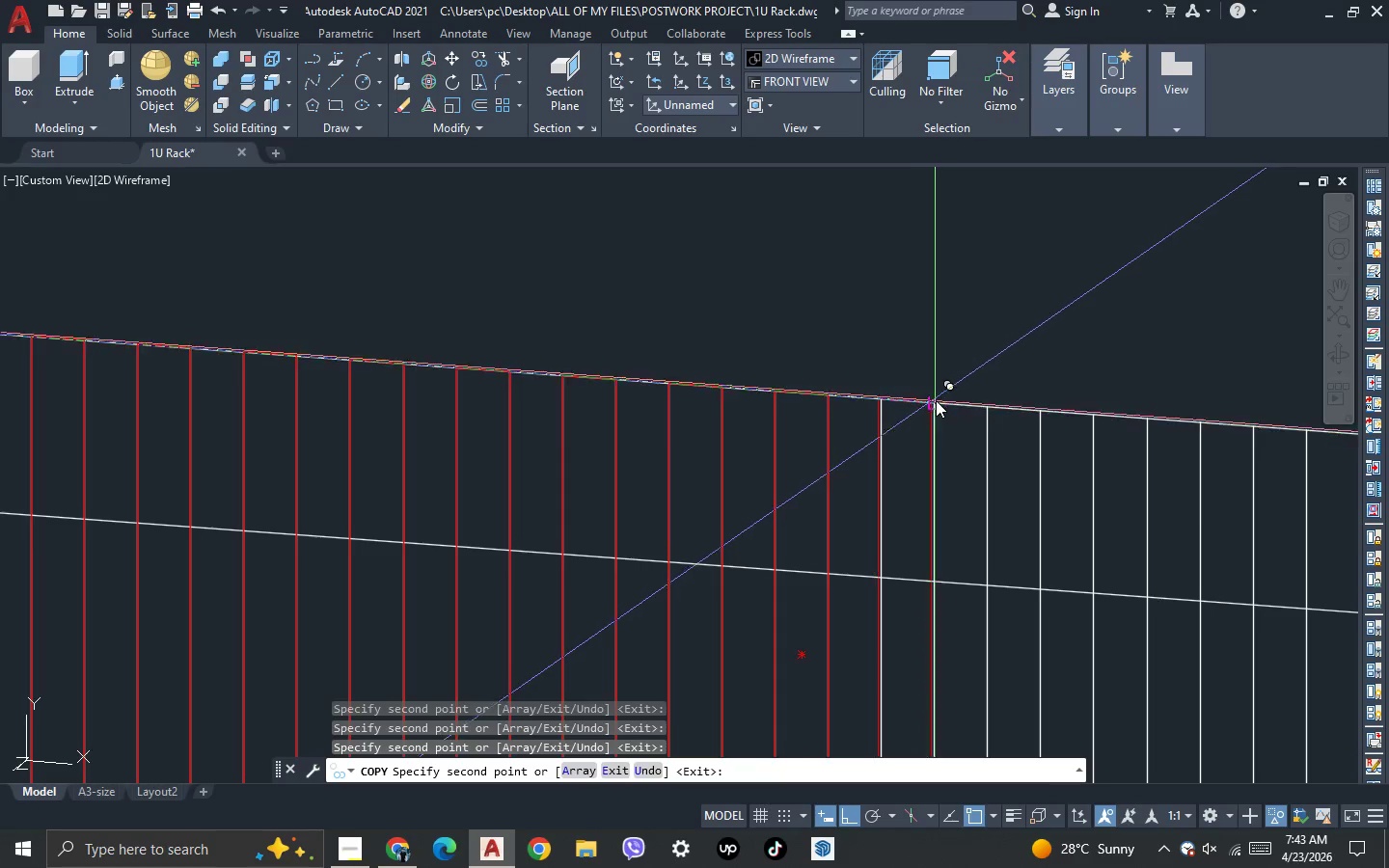 
left_click([937, 400])
 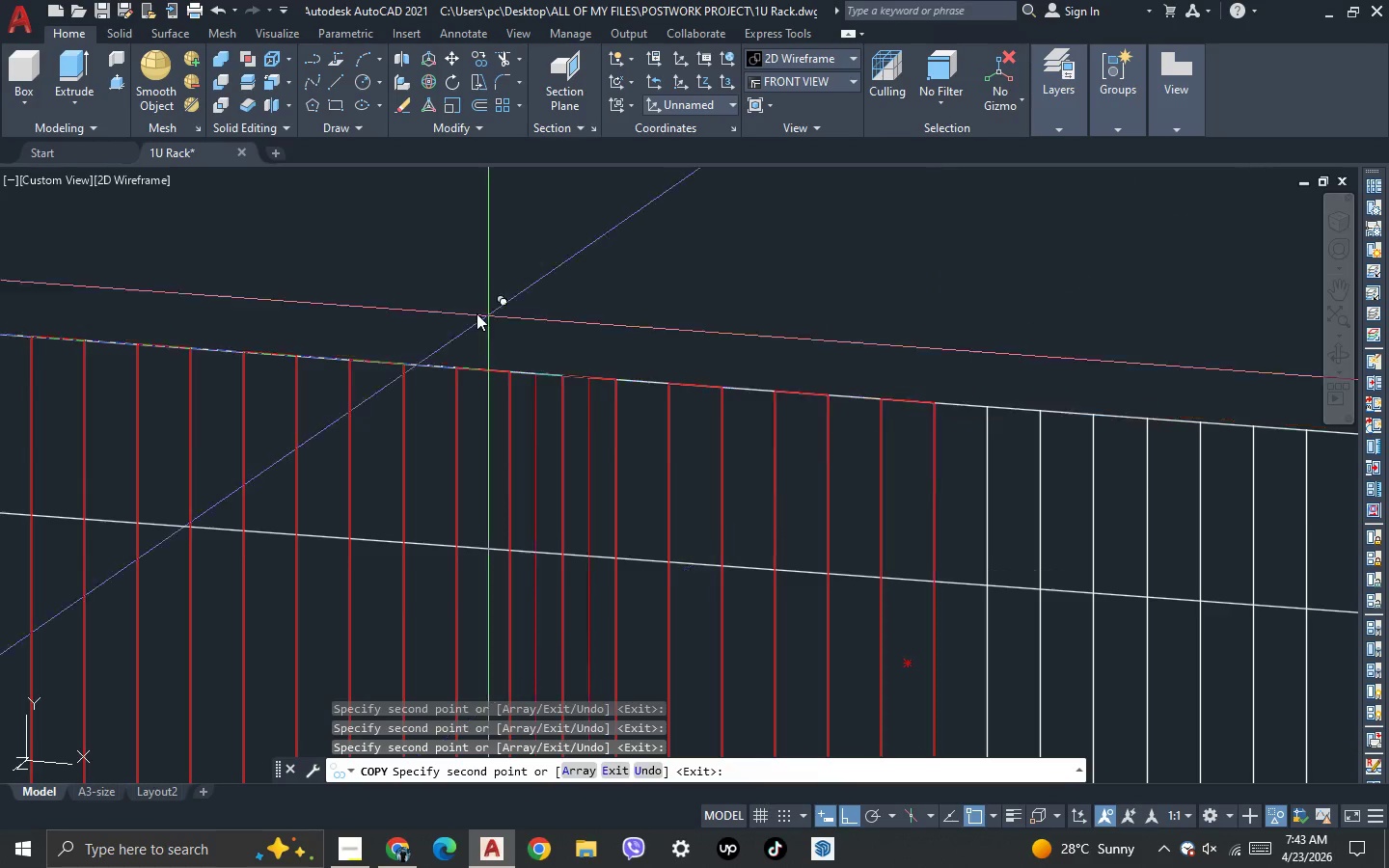 
scroll: coordinate [473, 312], scroll_direction: down, amount: 1.0
 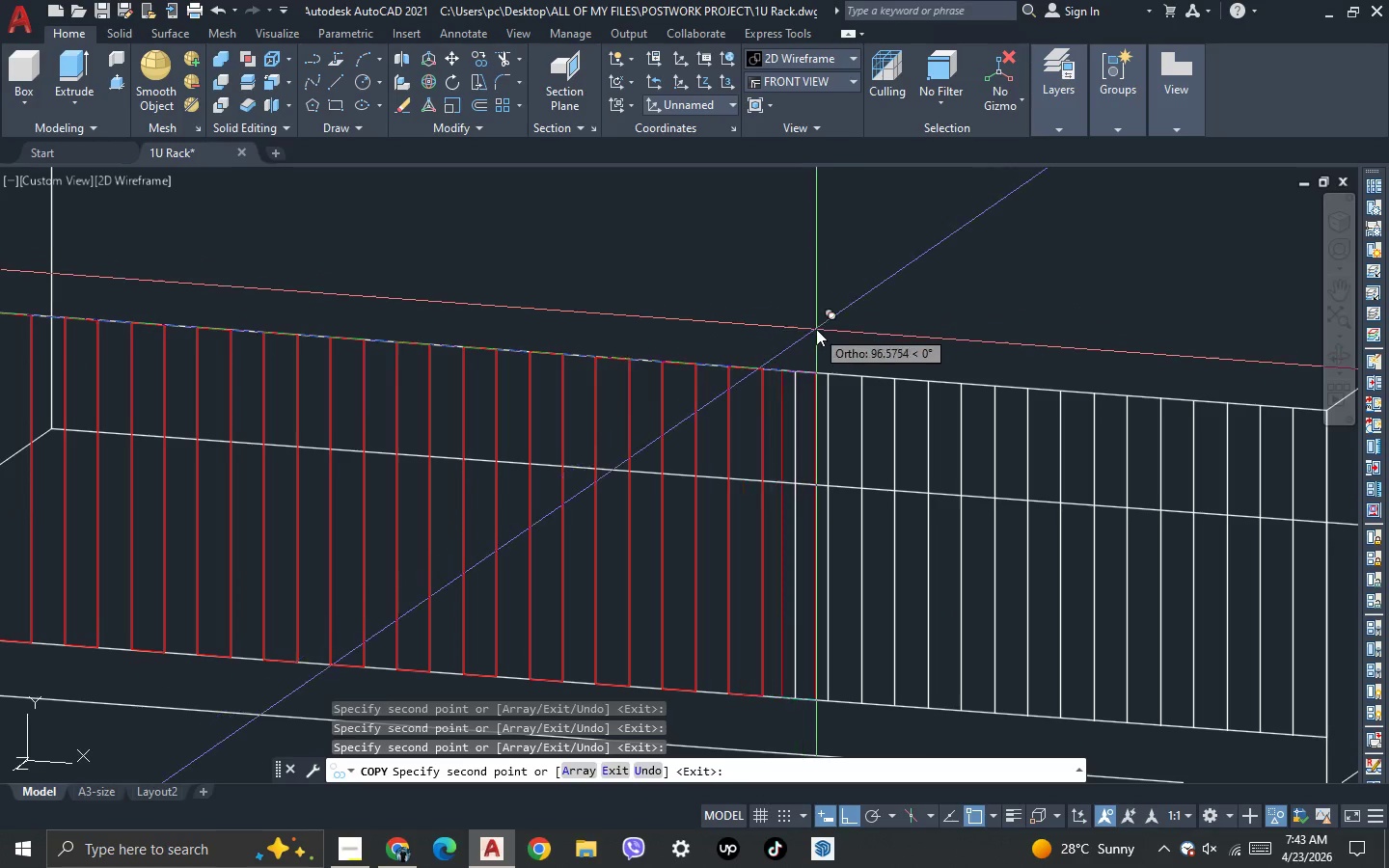 
scroll: coordinate [816, 329], scroll_direction: up, amount: 1.0
 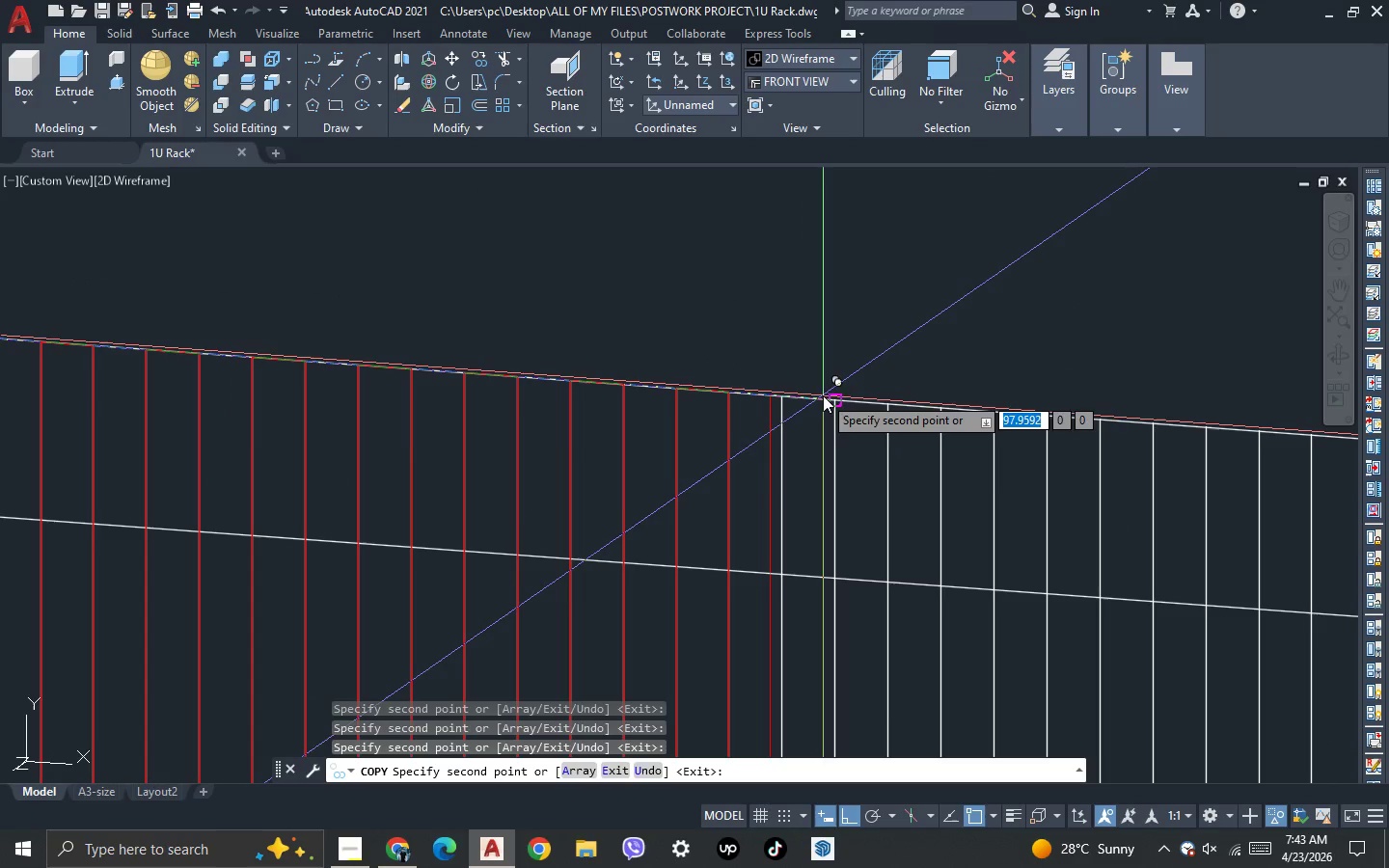 
left_click([831, 398])
 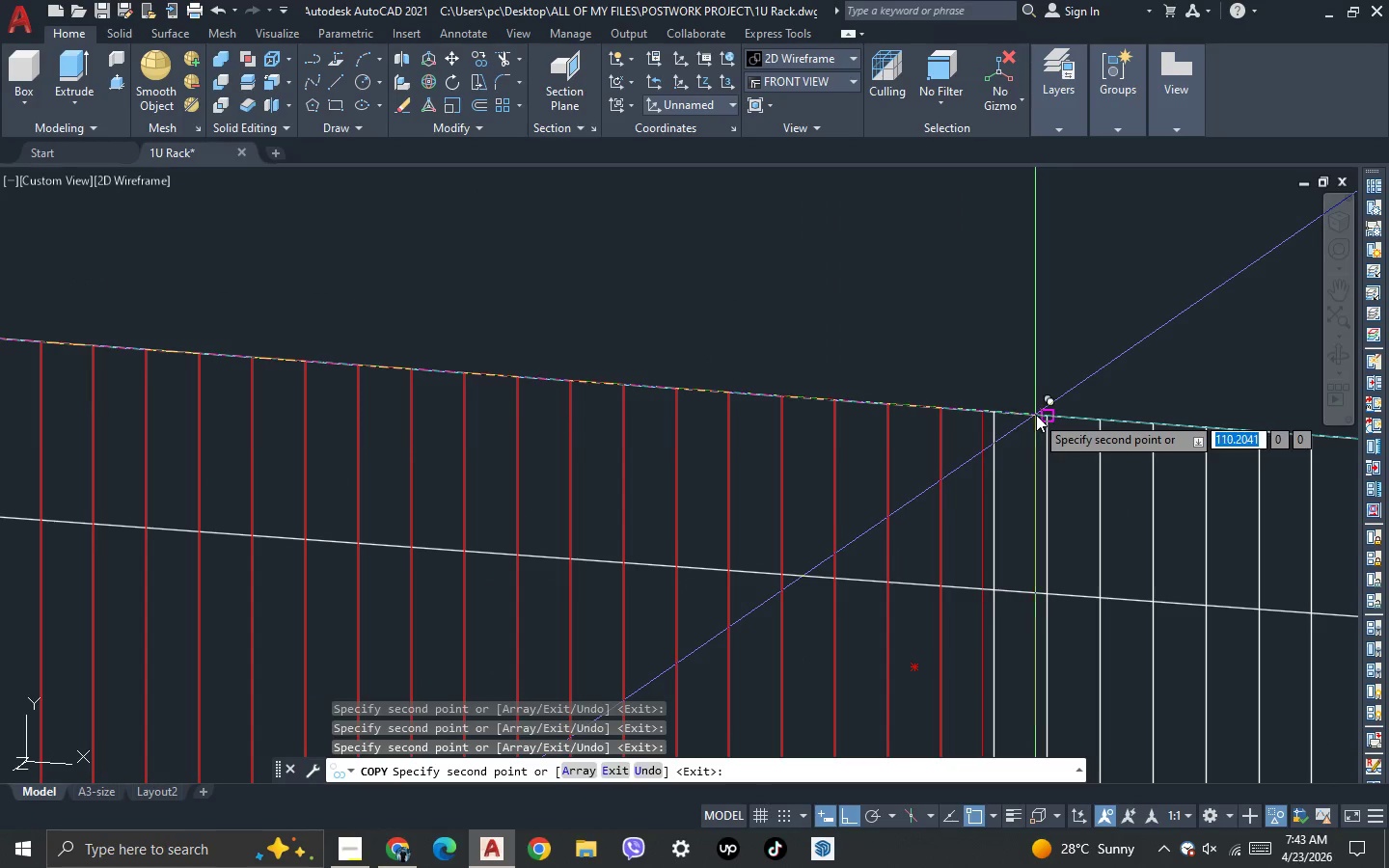 
left_click([1049, 414])
 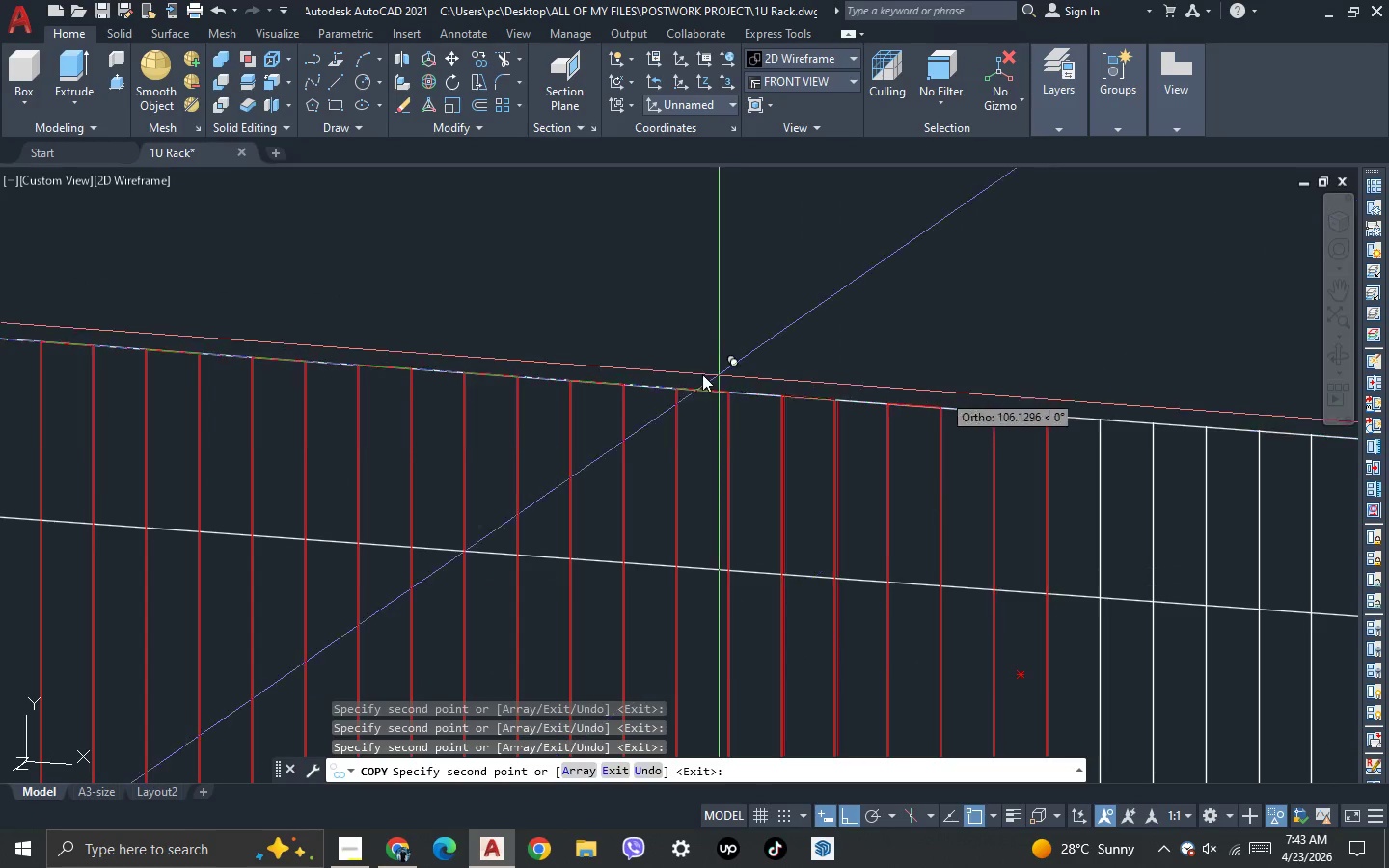 
scroll: coordinate [664, 374], scroll_direction: down, amount: 2.0
 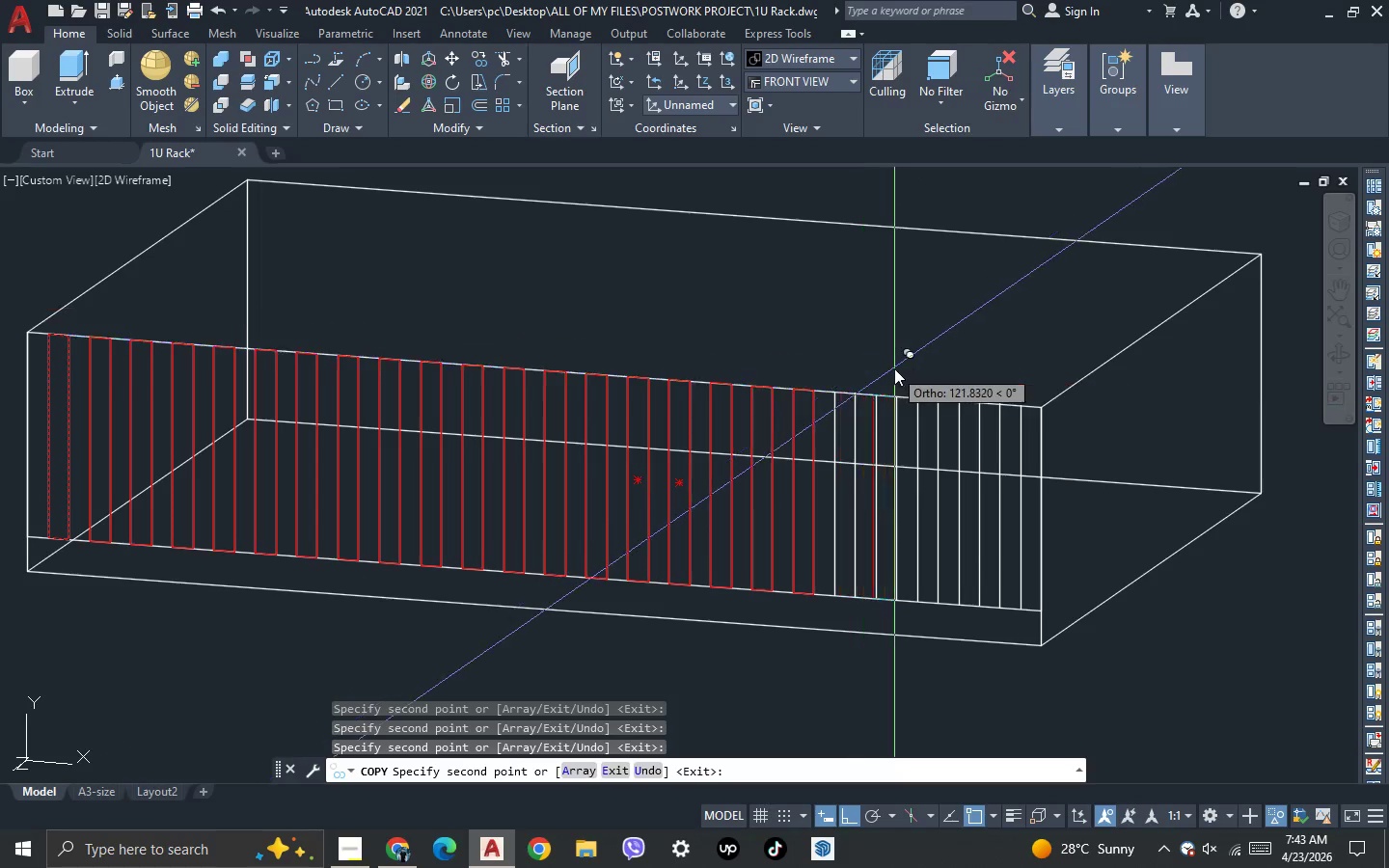 
scroll: coordinate [894, 369], scroll_direction: up, amount: 2.0
 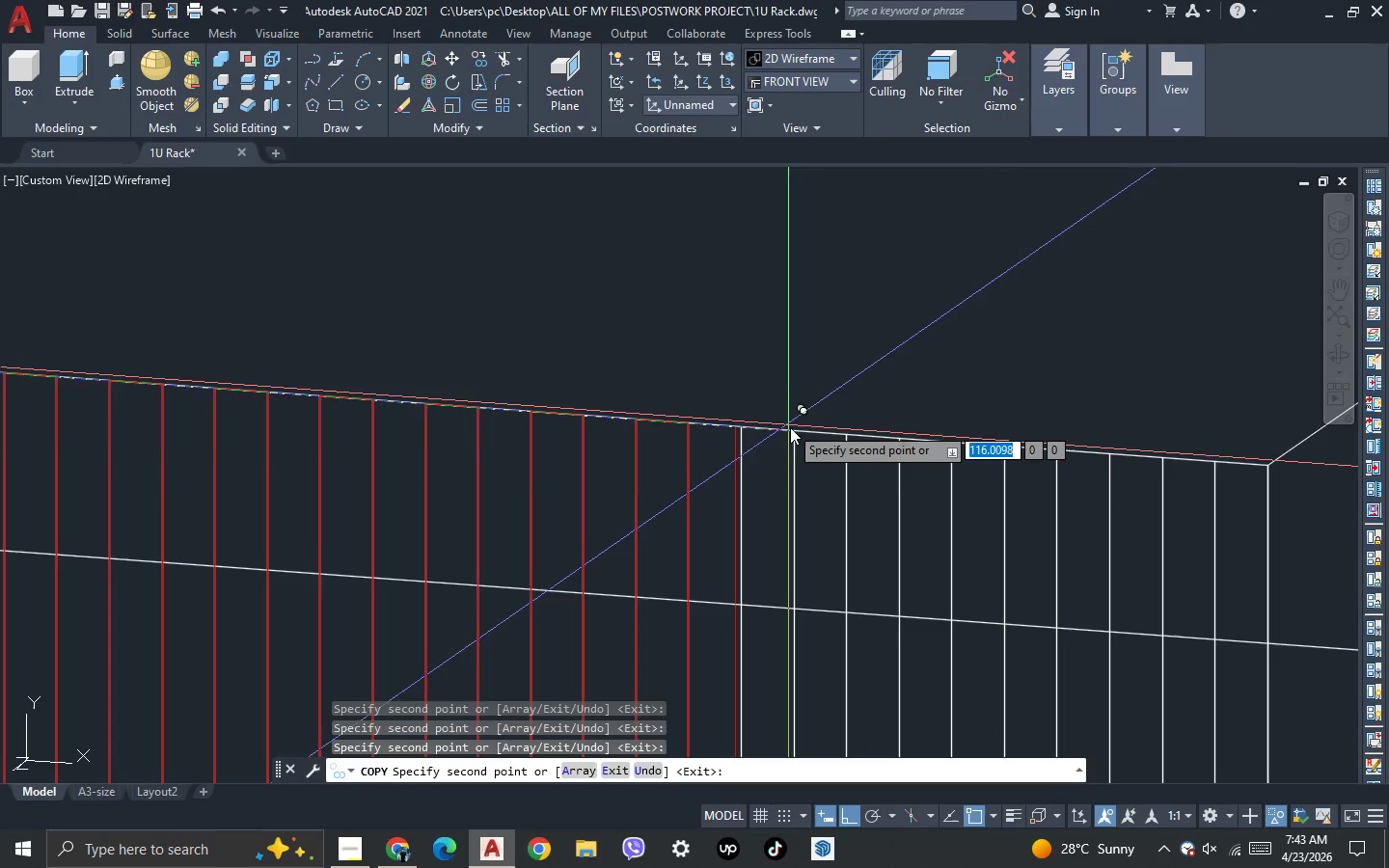 
left_click([793, 430])
 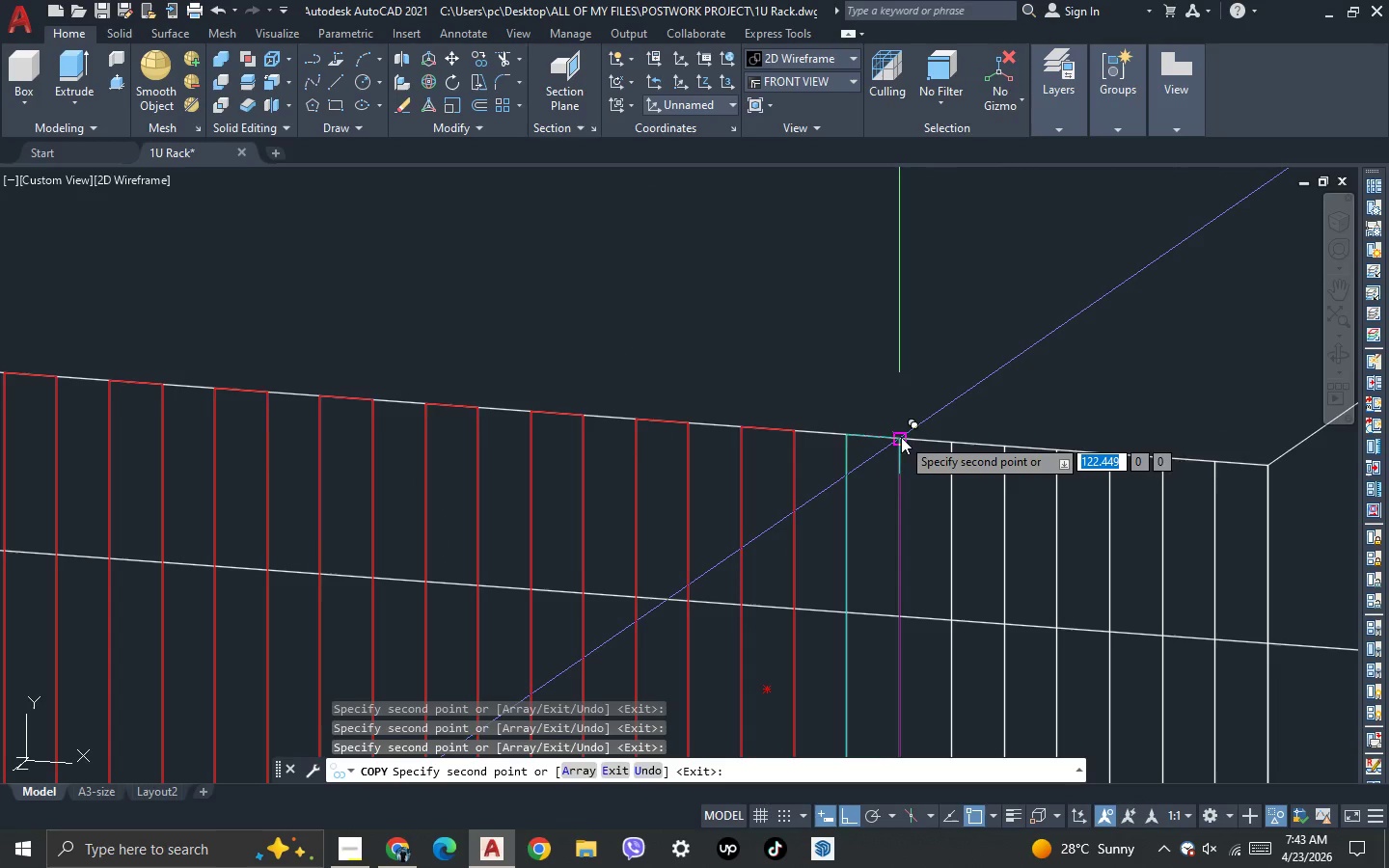 
left_click([901, 437])
 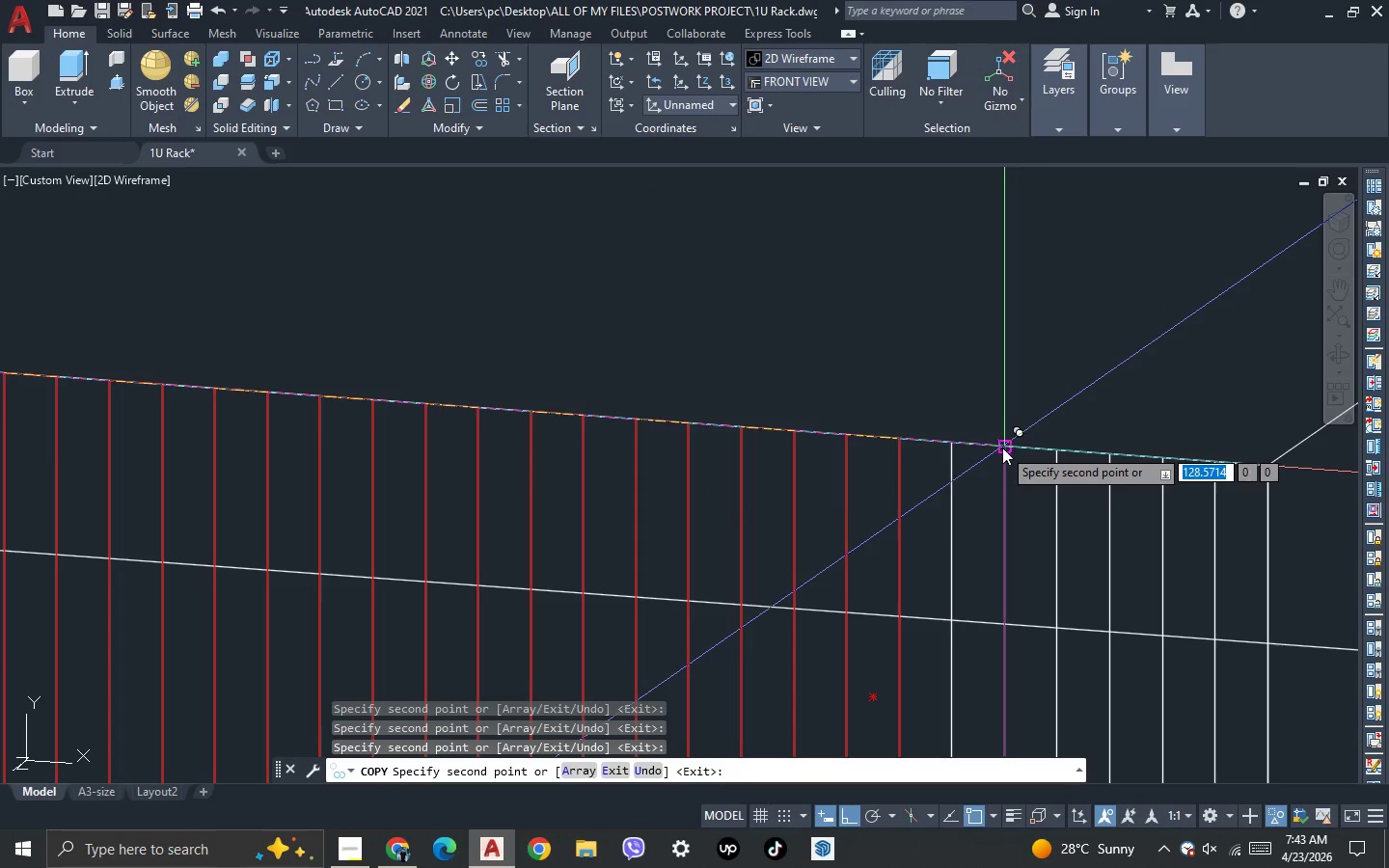 
left_click([1002, 448])
 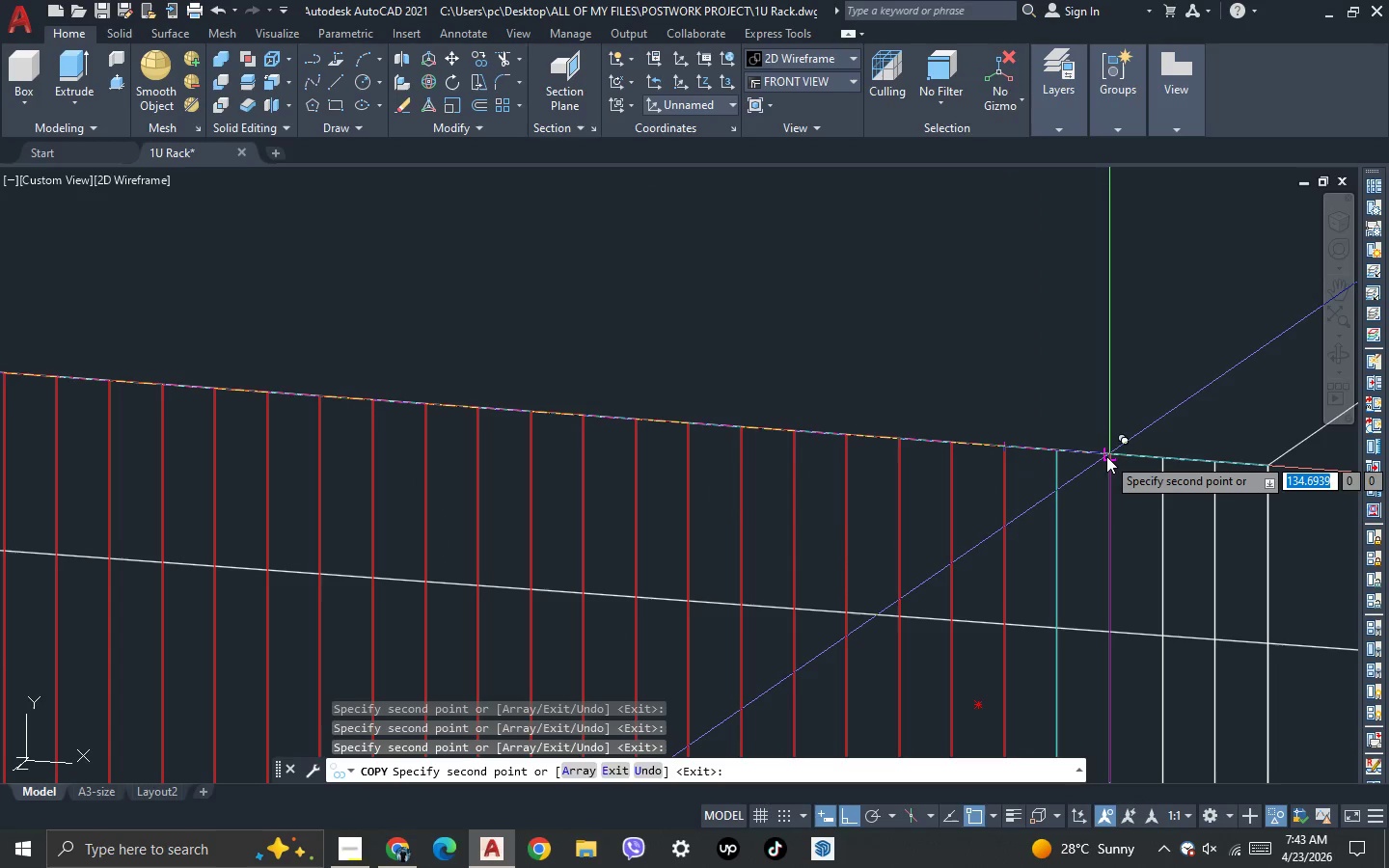 
left_click([1106, 456])
 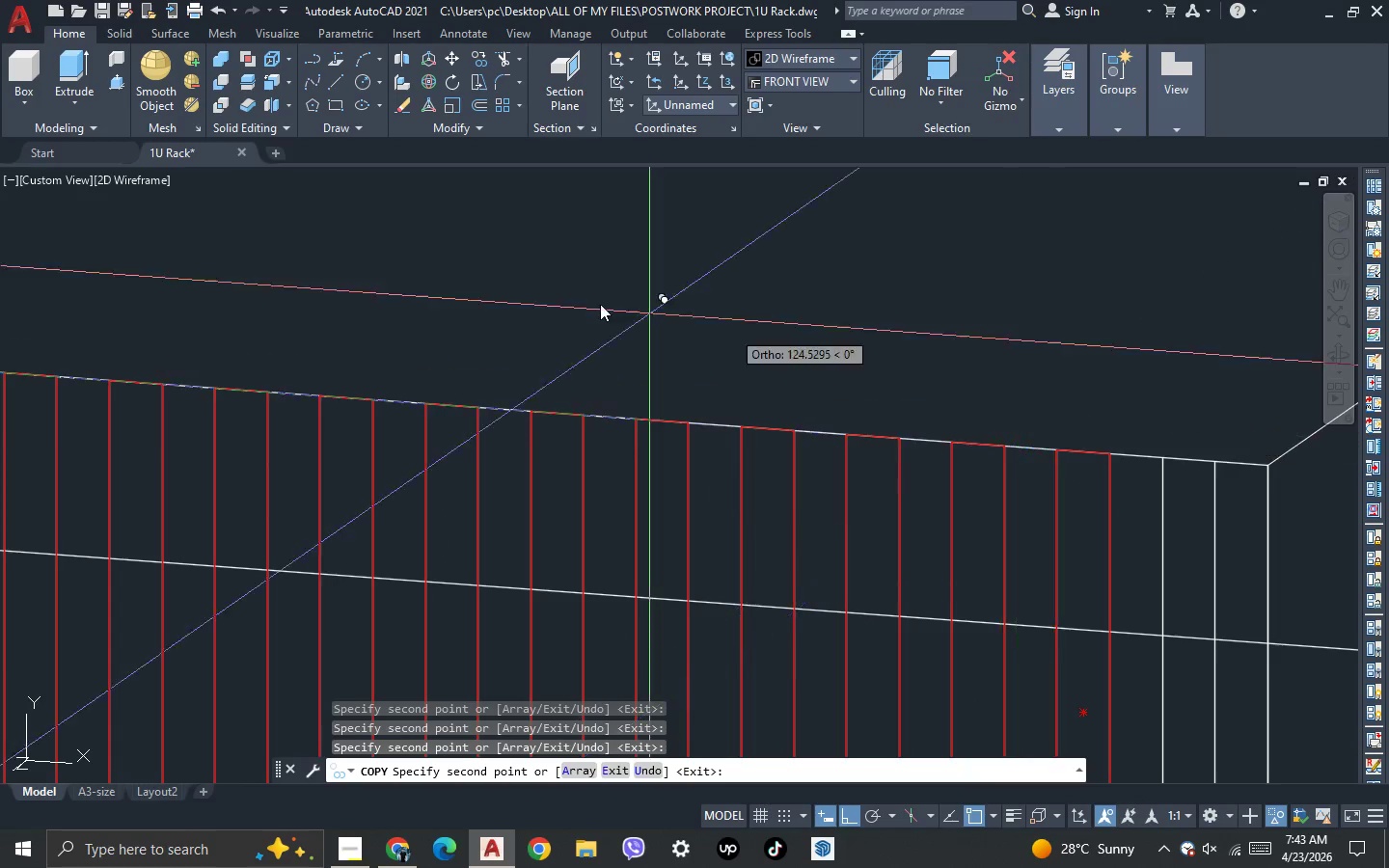 
scroll: coordinate [591, 303], scroll_direction: down, amount: 2.0
 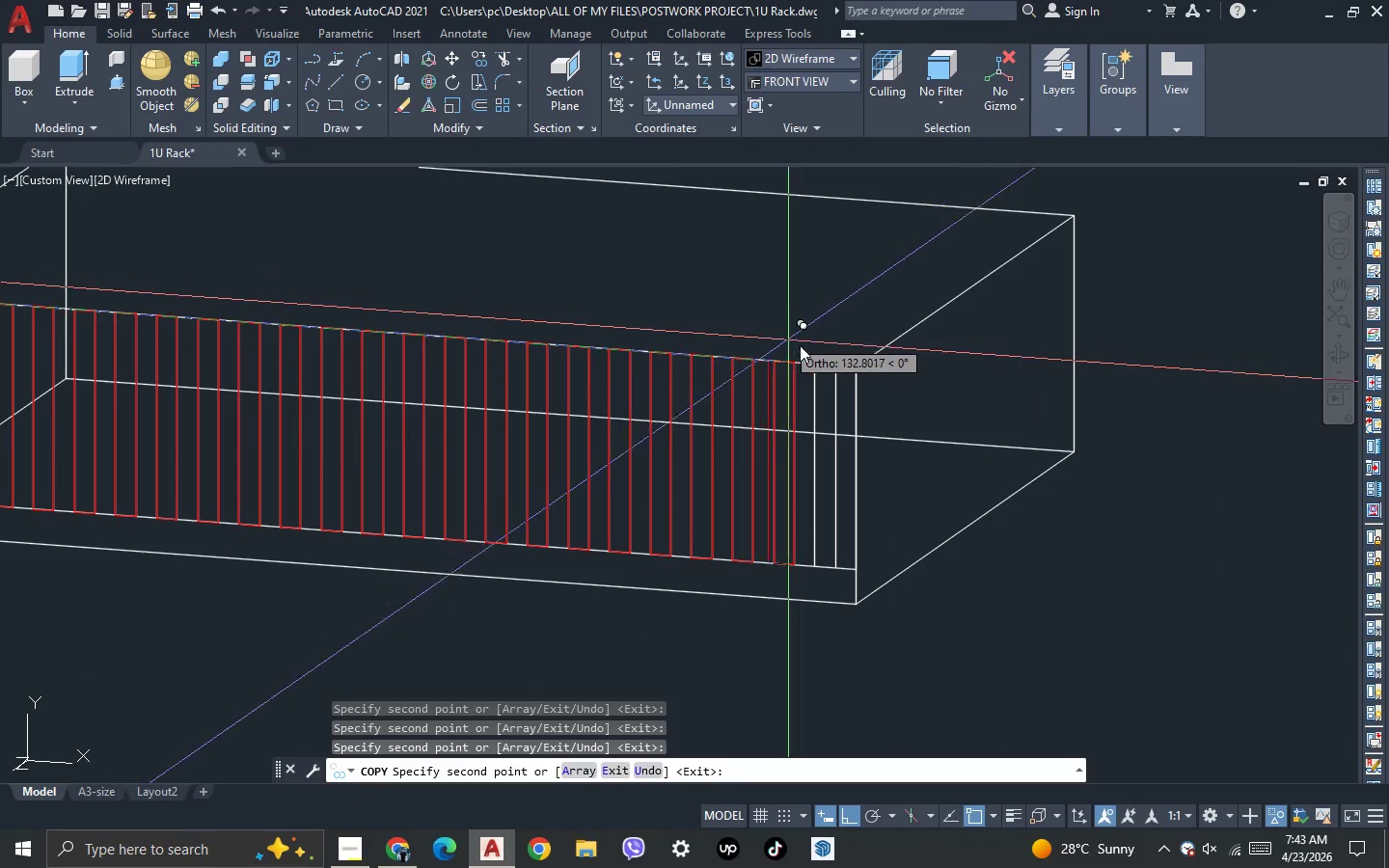 
scroll: coordinate [800, 345], scroll_direction: up, amount: 1.0
 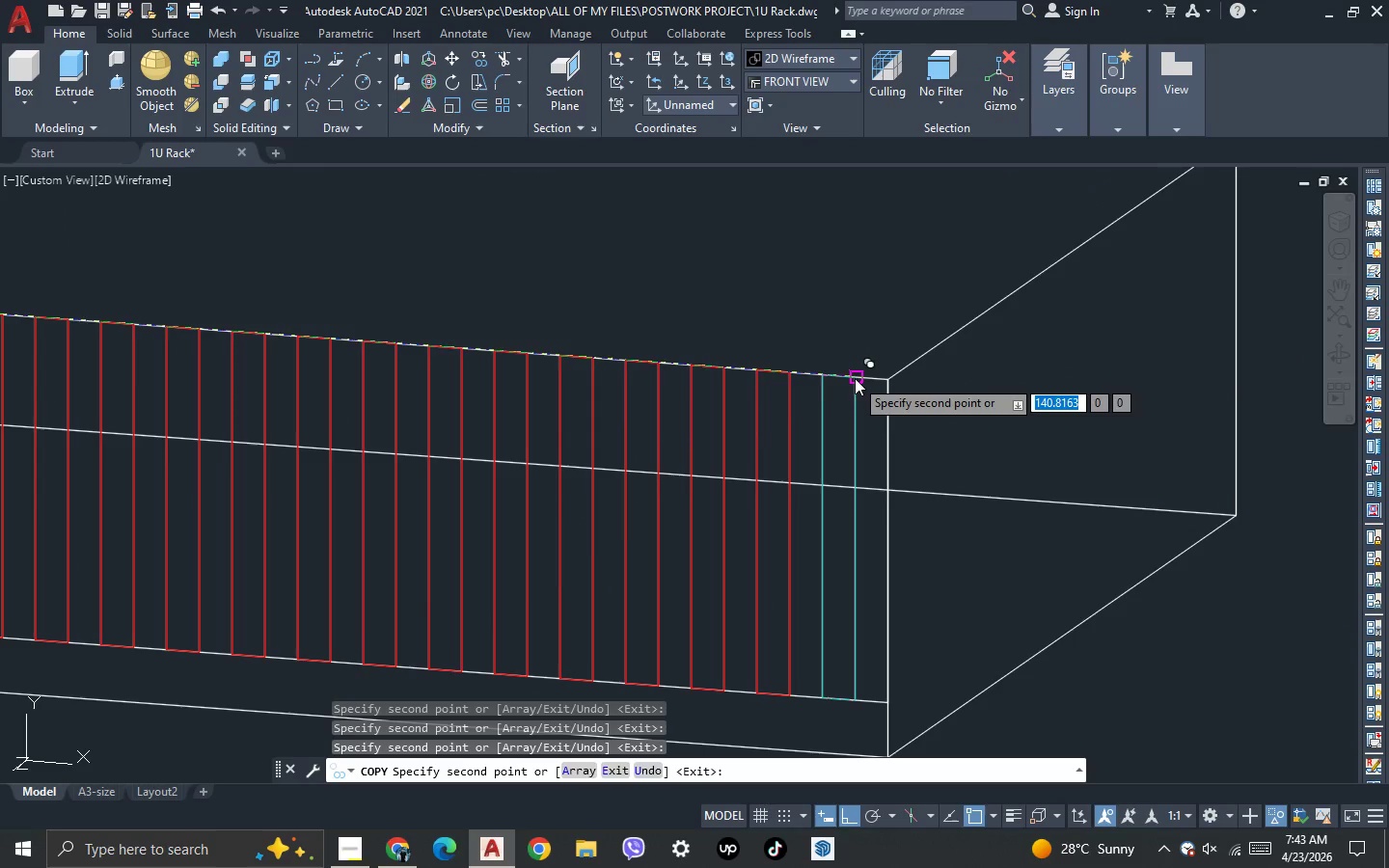 
left_click([855, 378])
 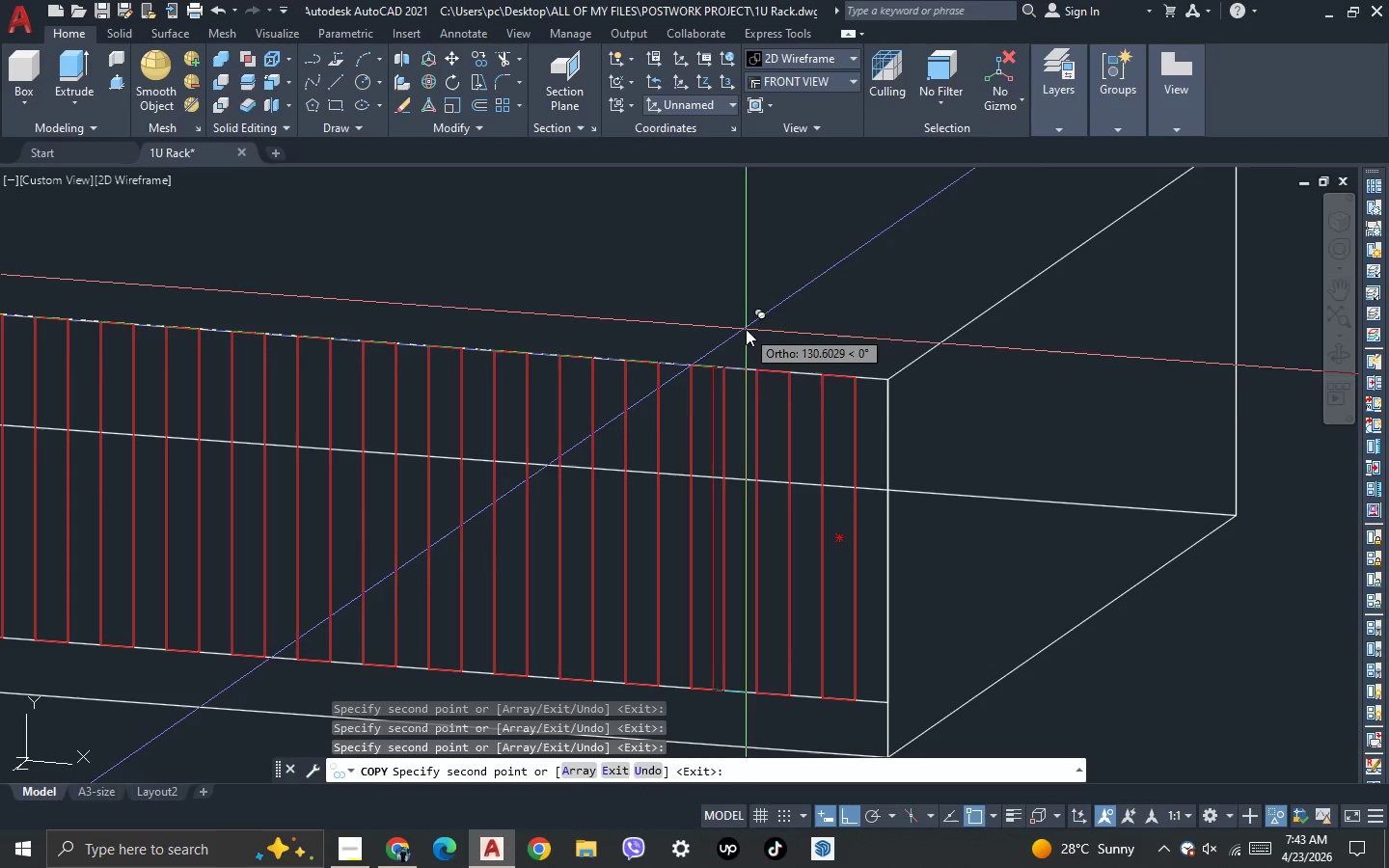 
key(Escape)
 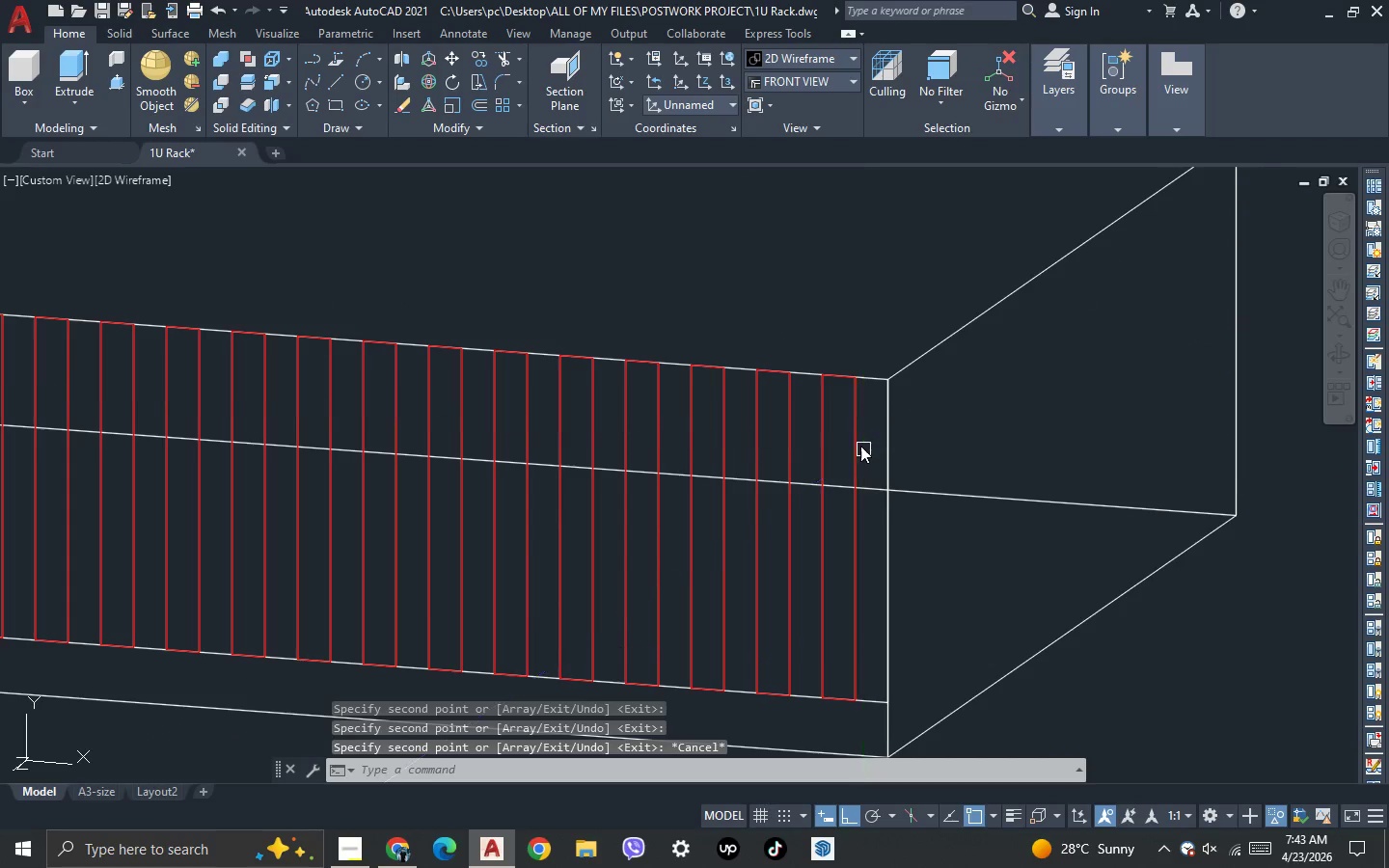 
left_click([858, 442])
 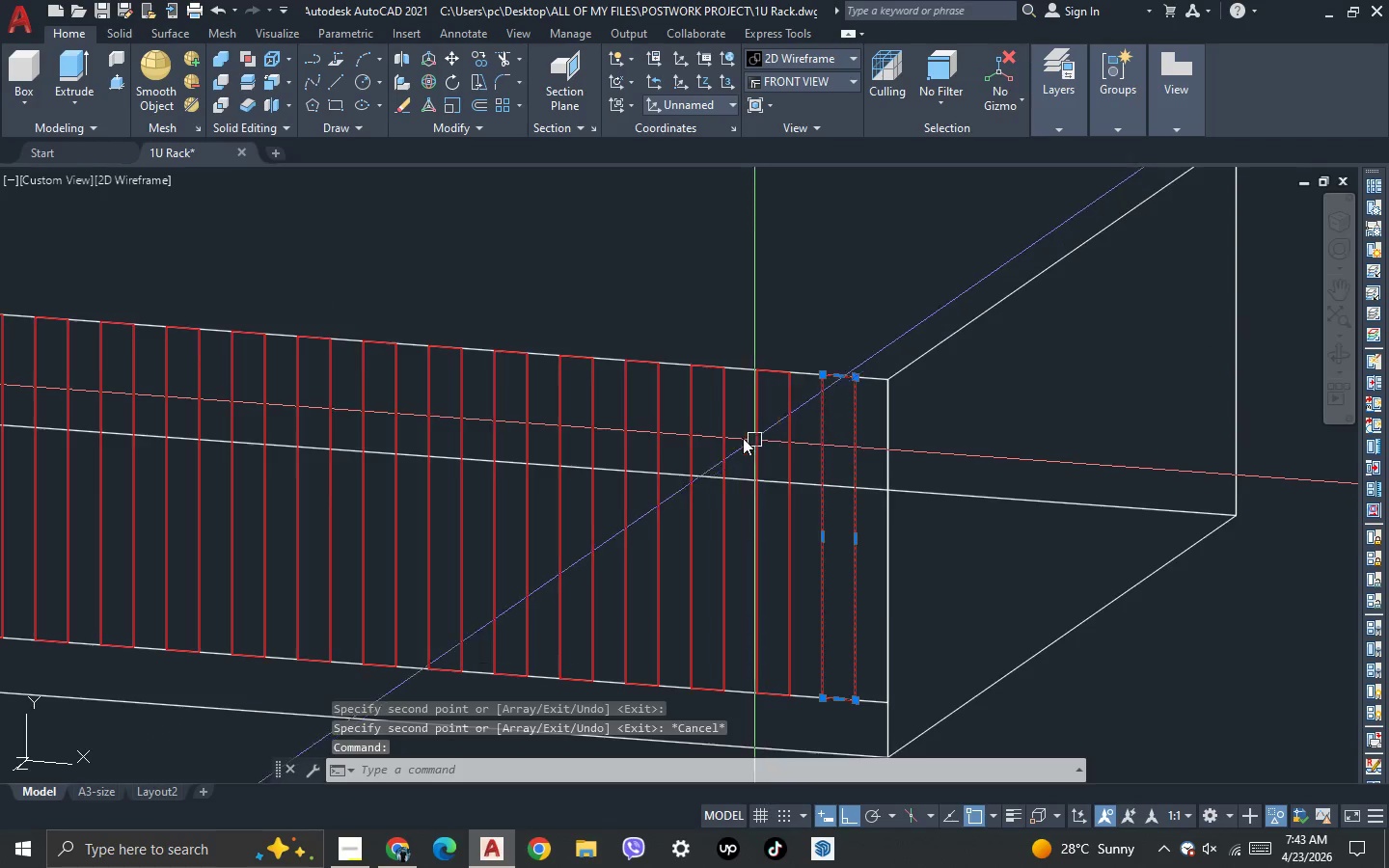 
scroll: coordinate [740, 436], scroll_direction: down, amount: 2.0
 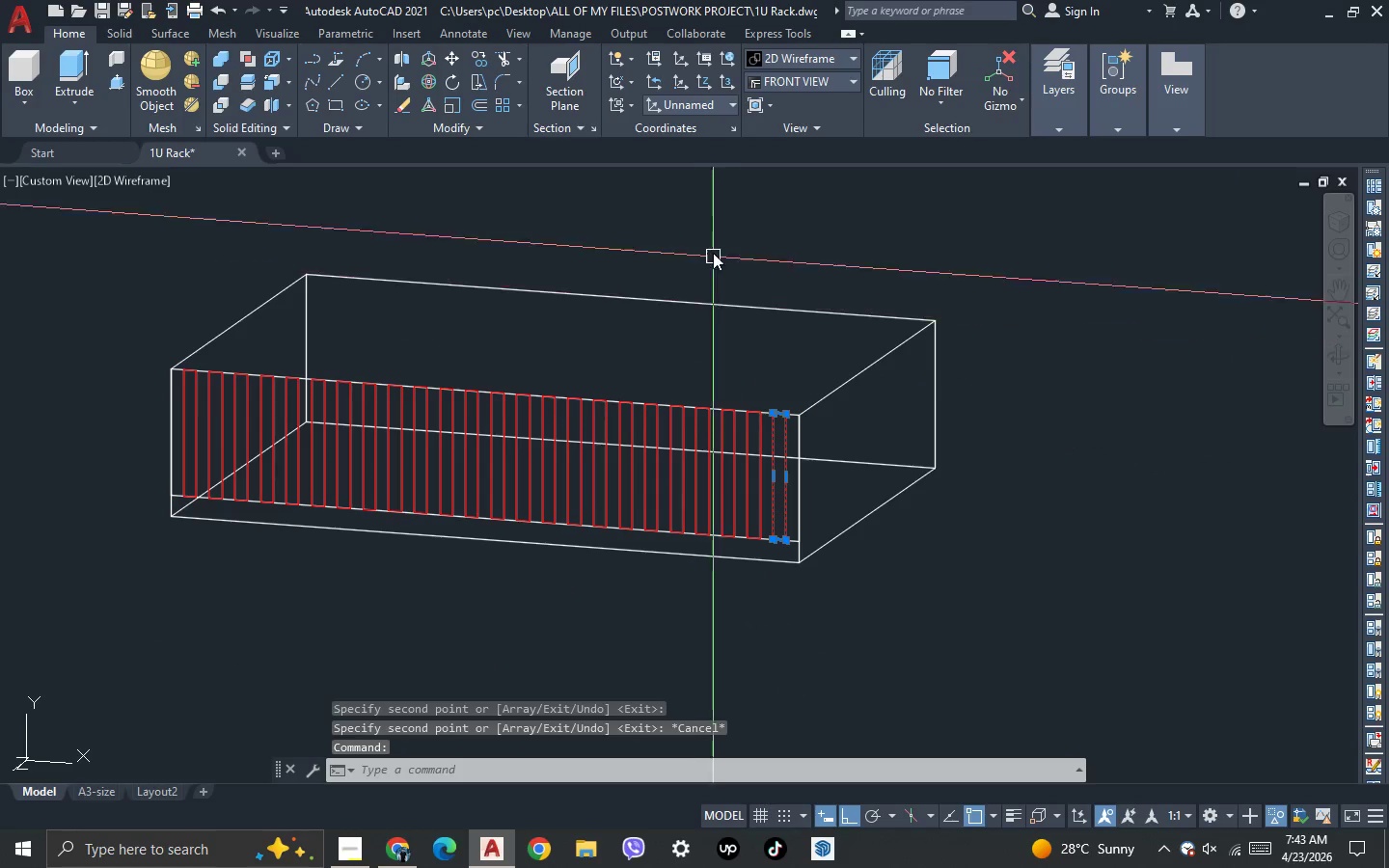 
right_click([717, 221])
 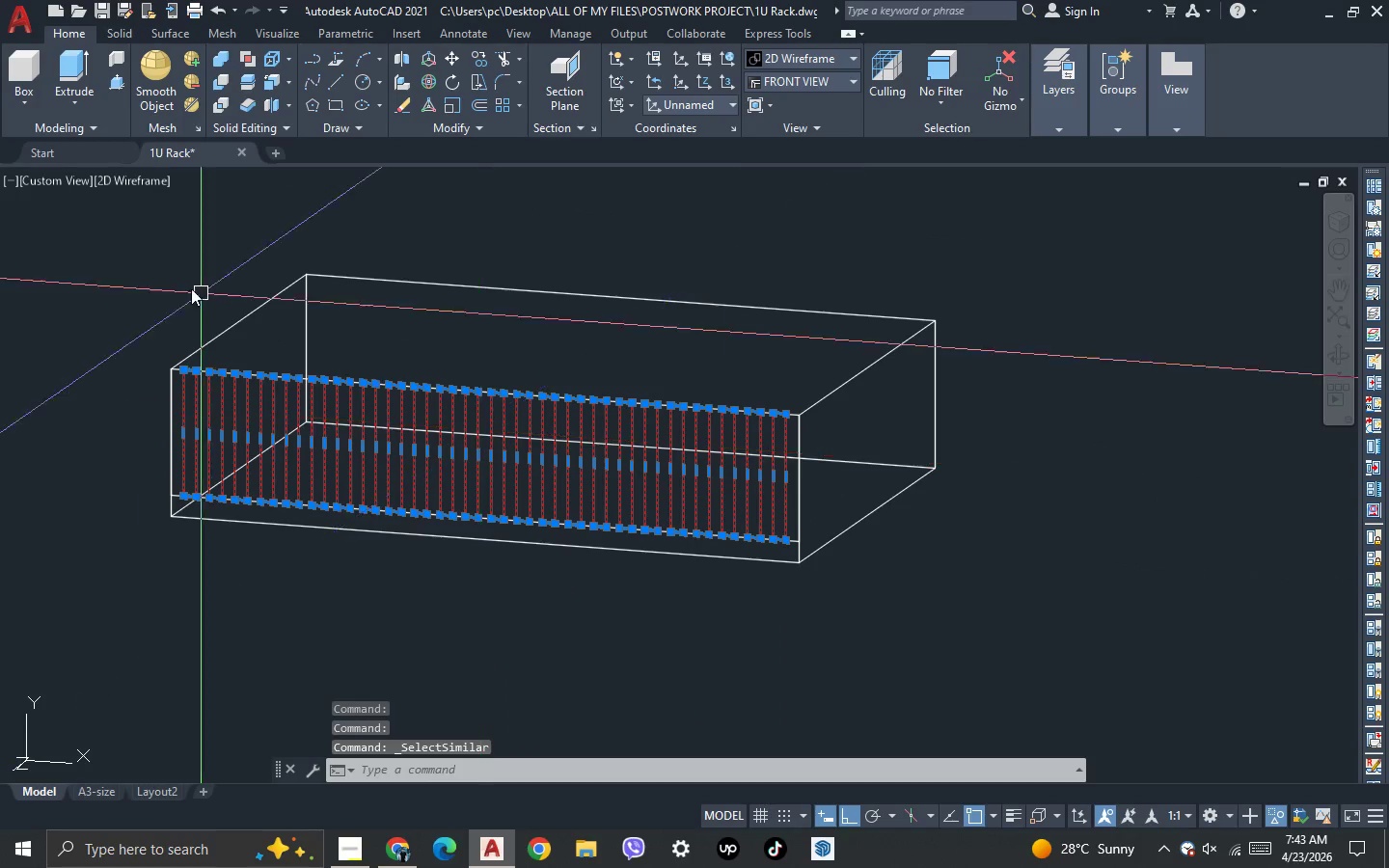 
left_click([88, 50])
 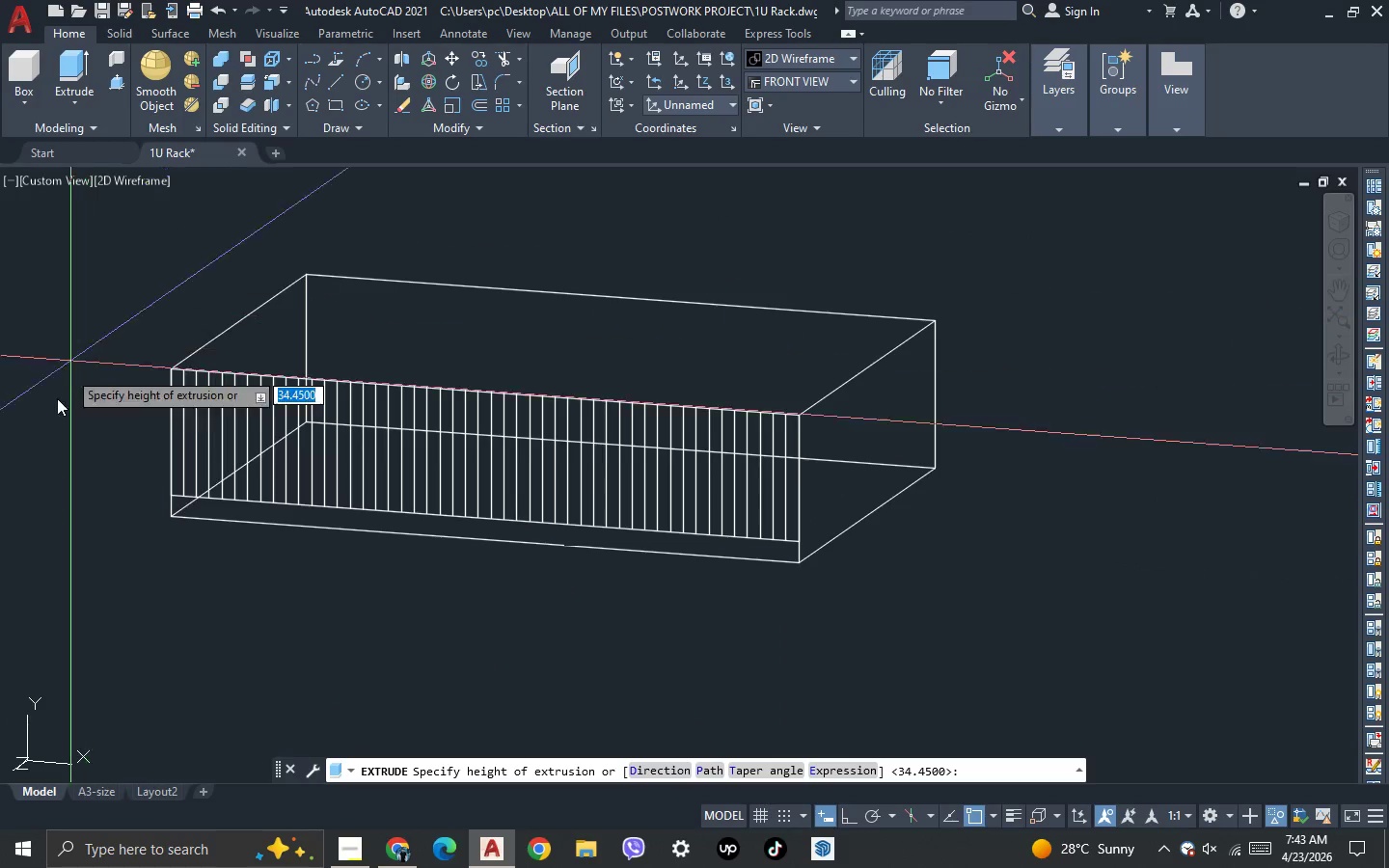 
scroll: coordinate [54, 404], scroll_direction: down, amount: 2.0
 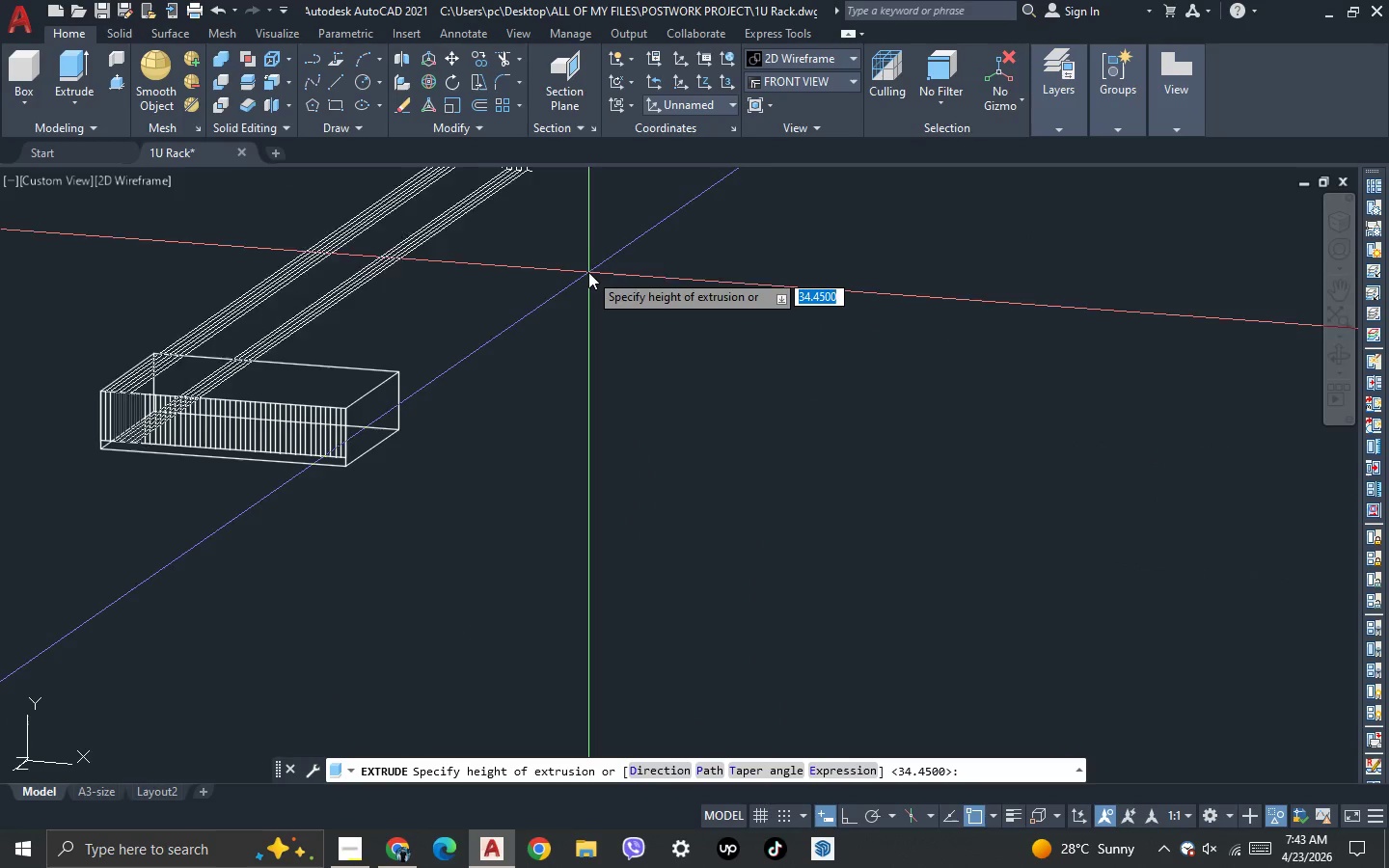 
left_click([588, 272])
 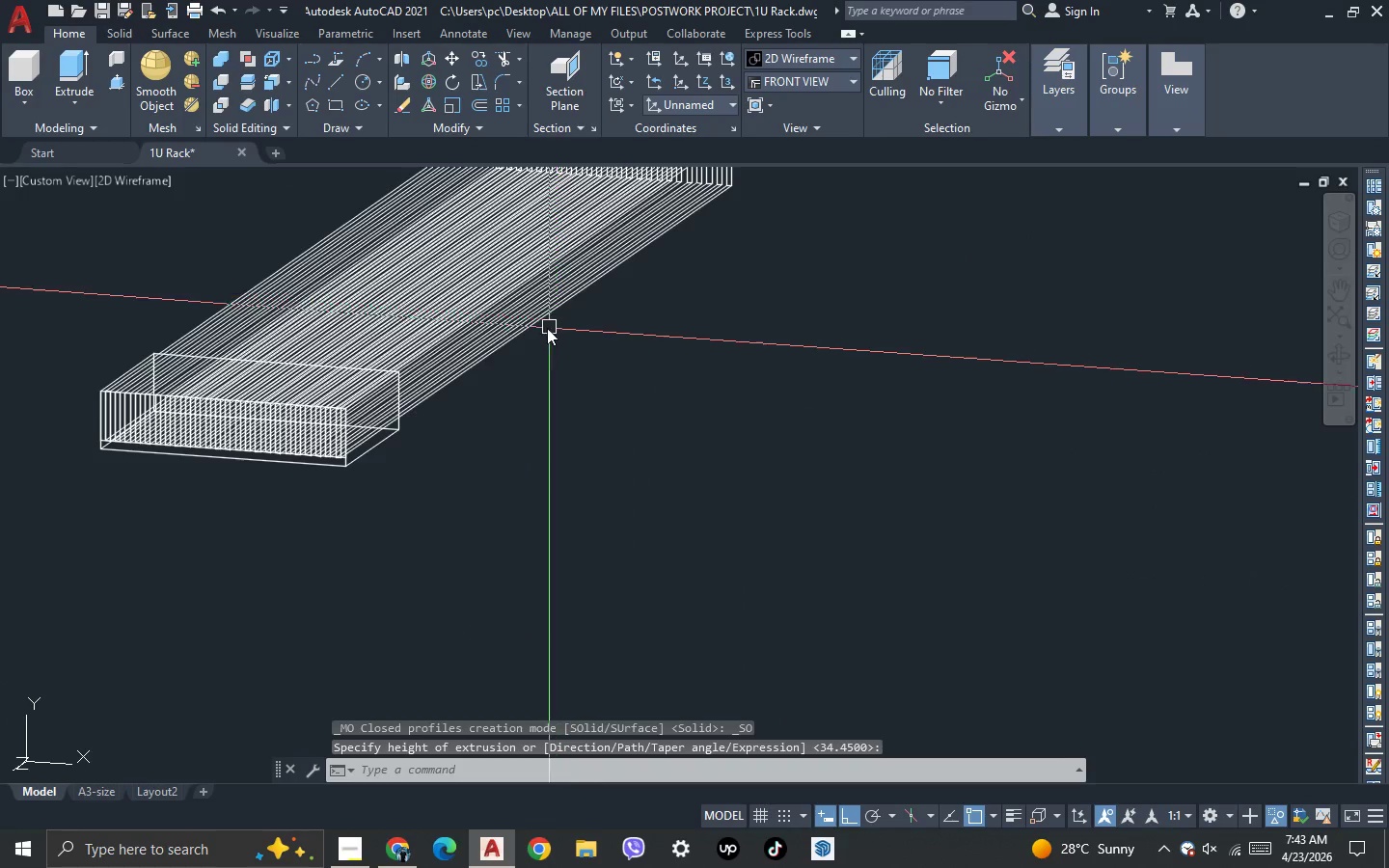 
key(Escape)
 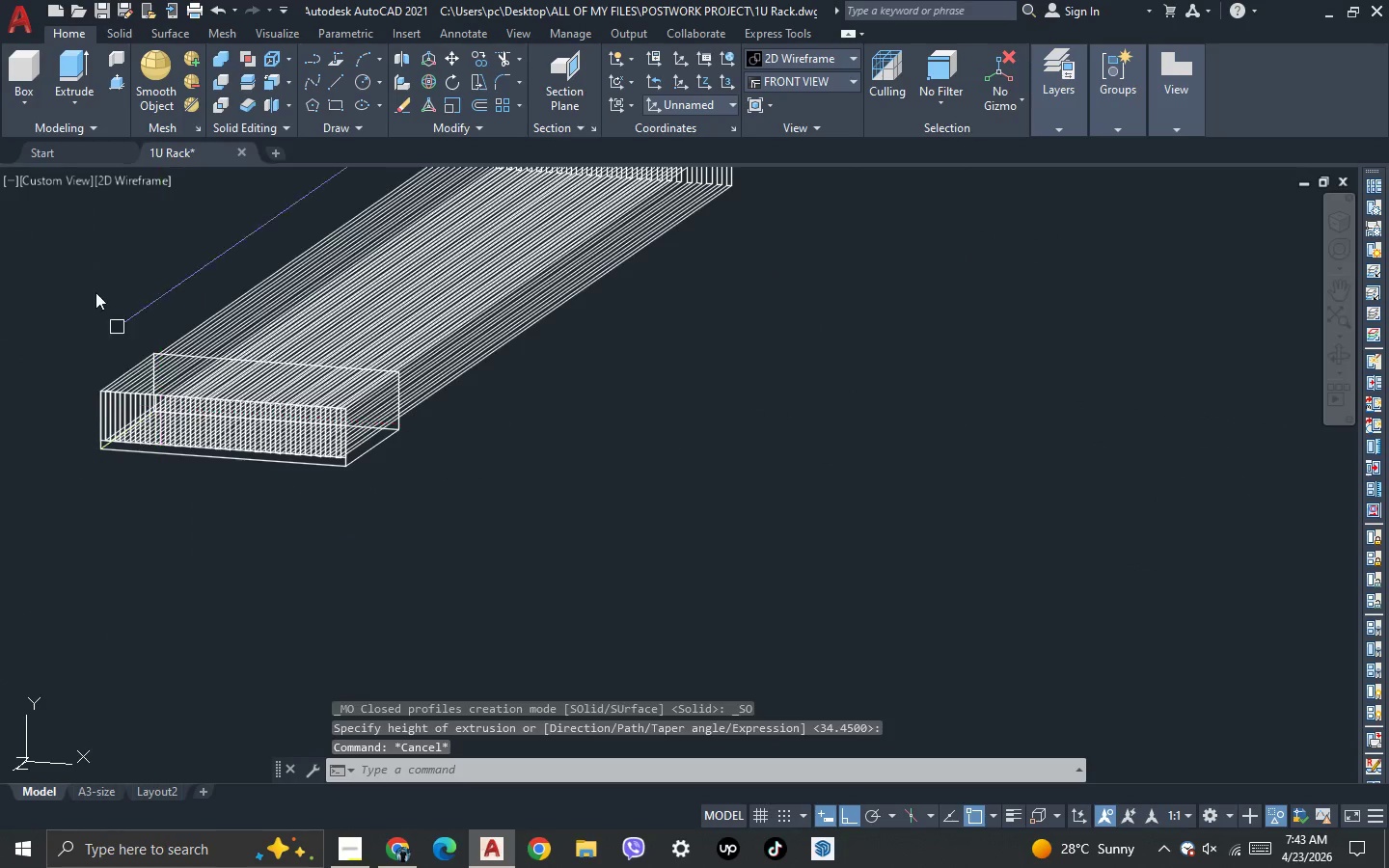 
left_click([60, 176])
 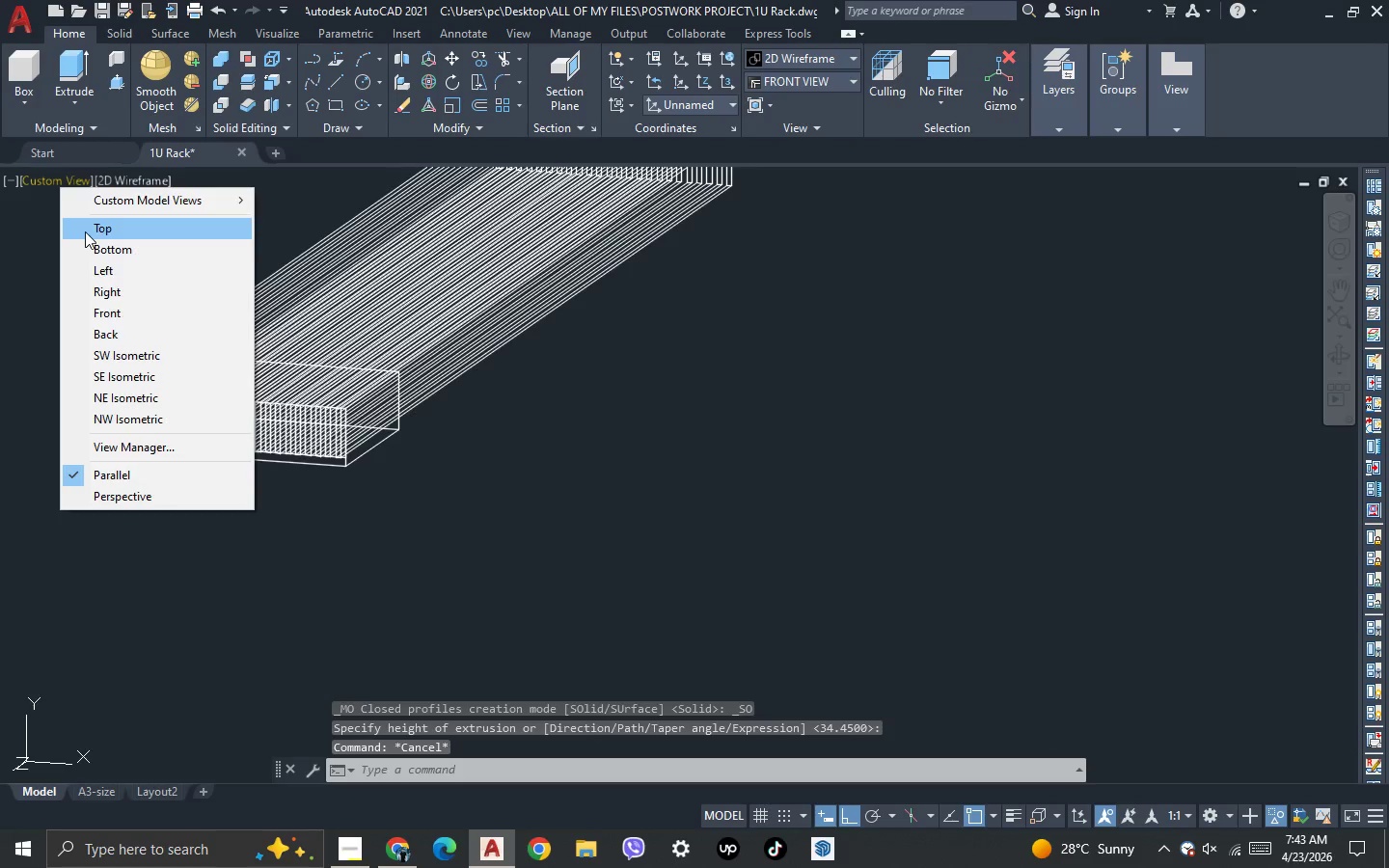 
left_click([85, 231])
 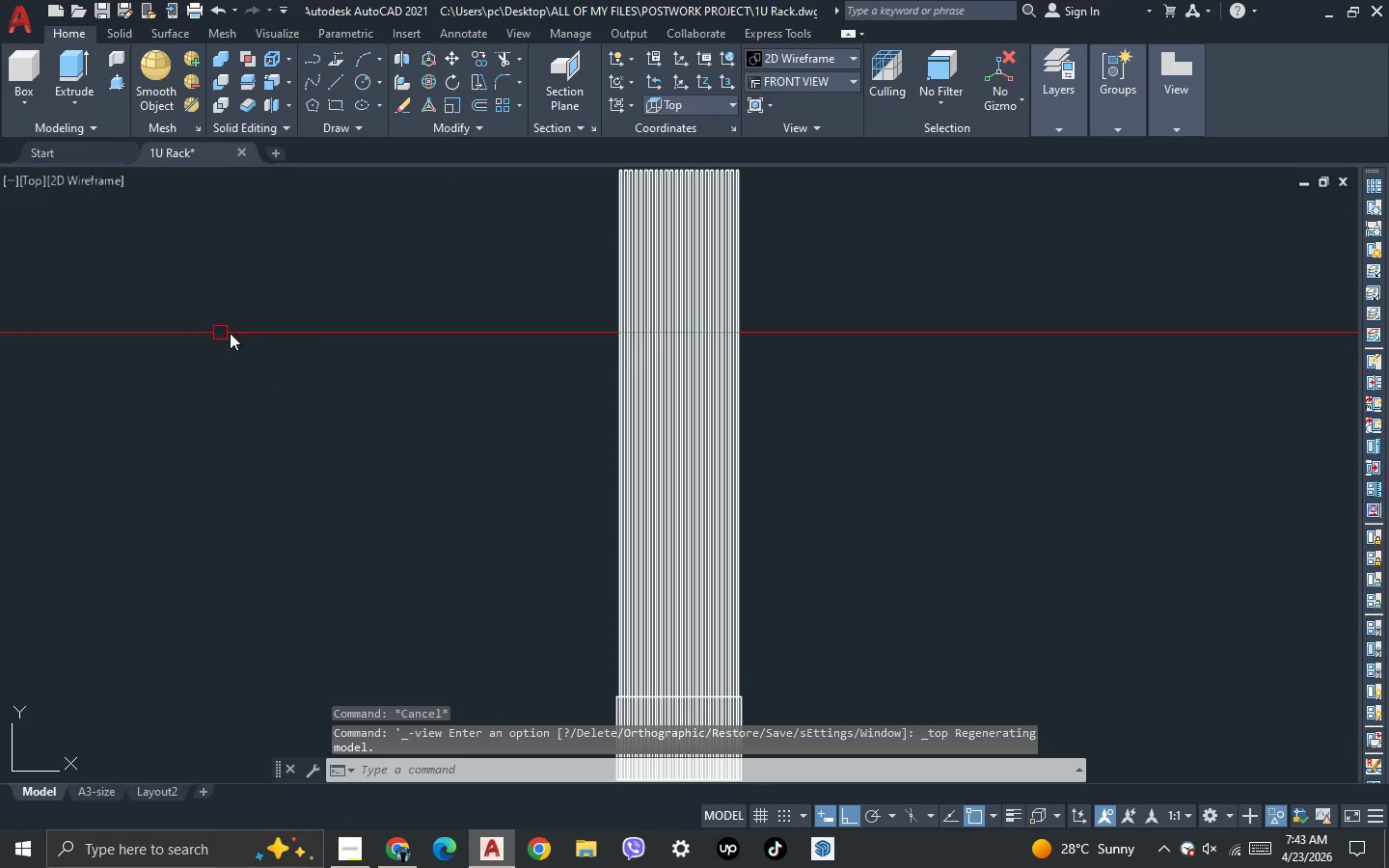 
scroll: coordinate [369, 444], scroll_direction: up, amount: 2.0
 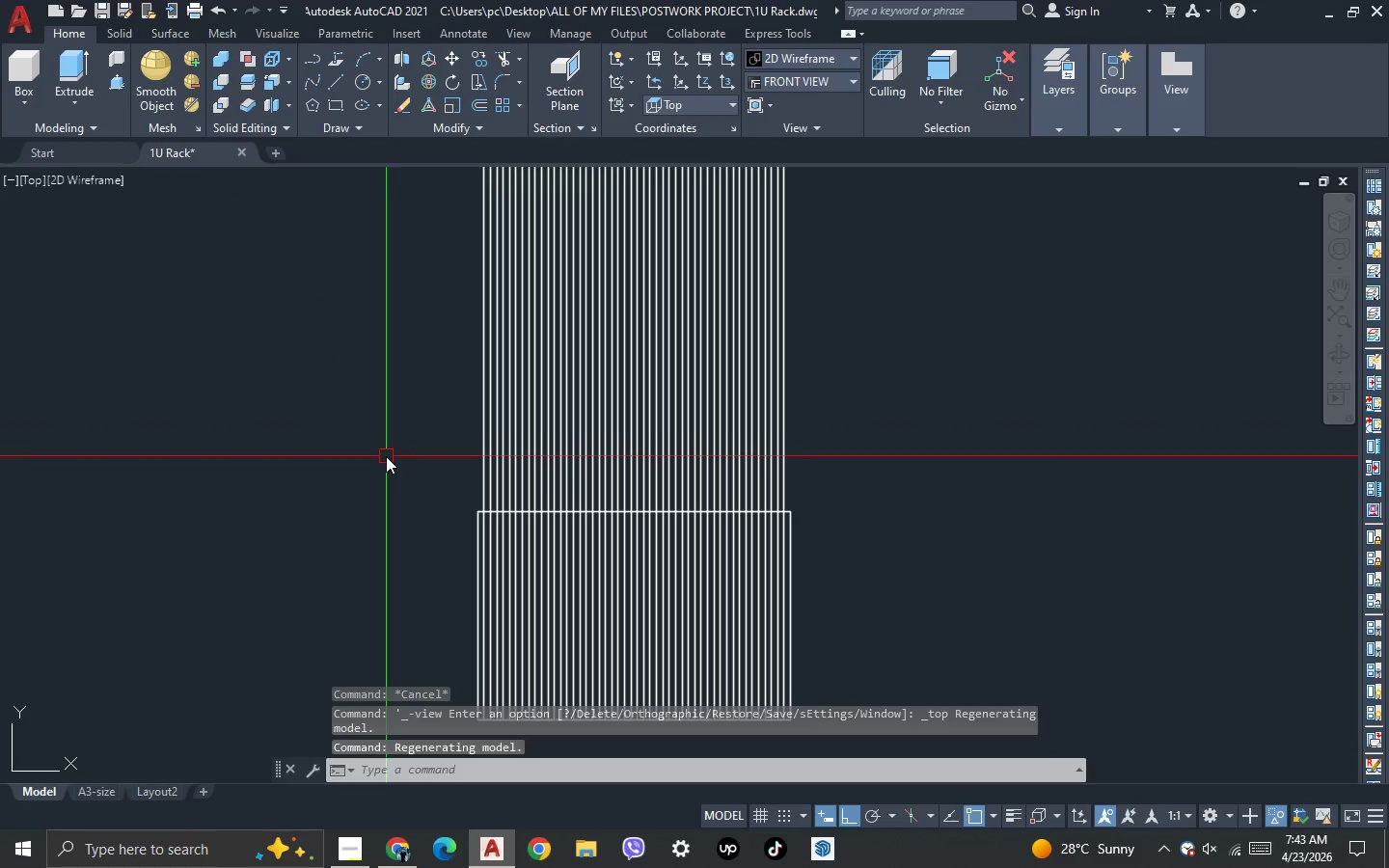 
type(SU )
 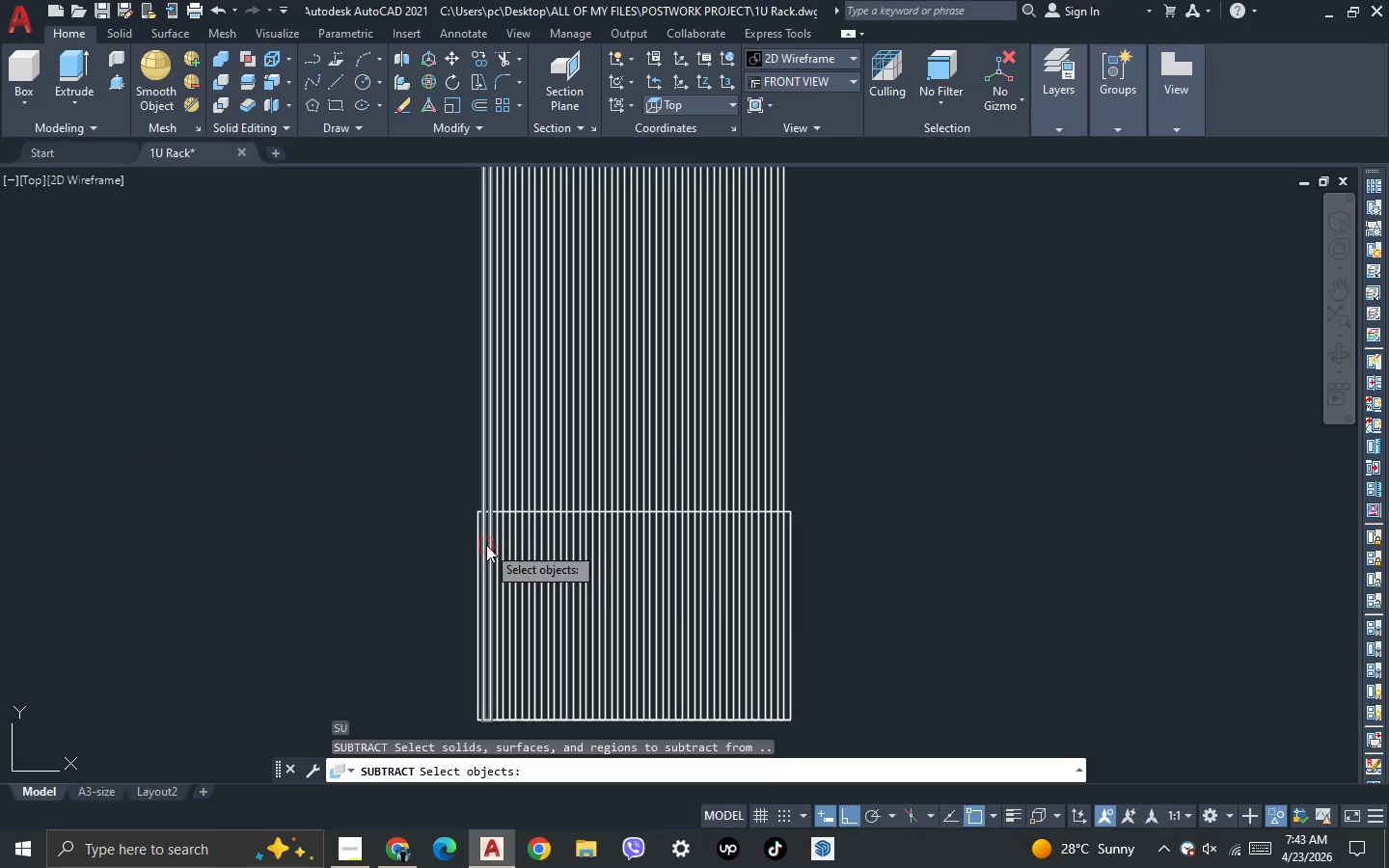 
scroll: coordinate [422, 507], scroll_direction: up, amount: 3.0
 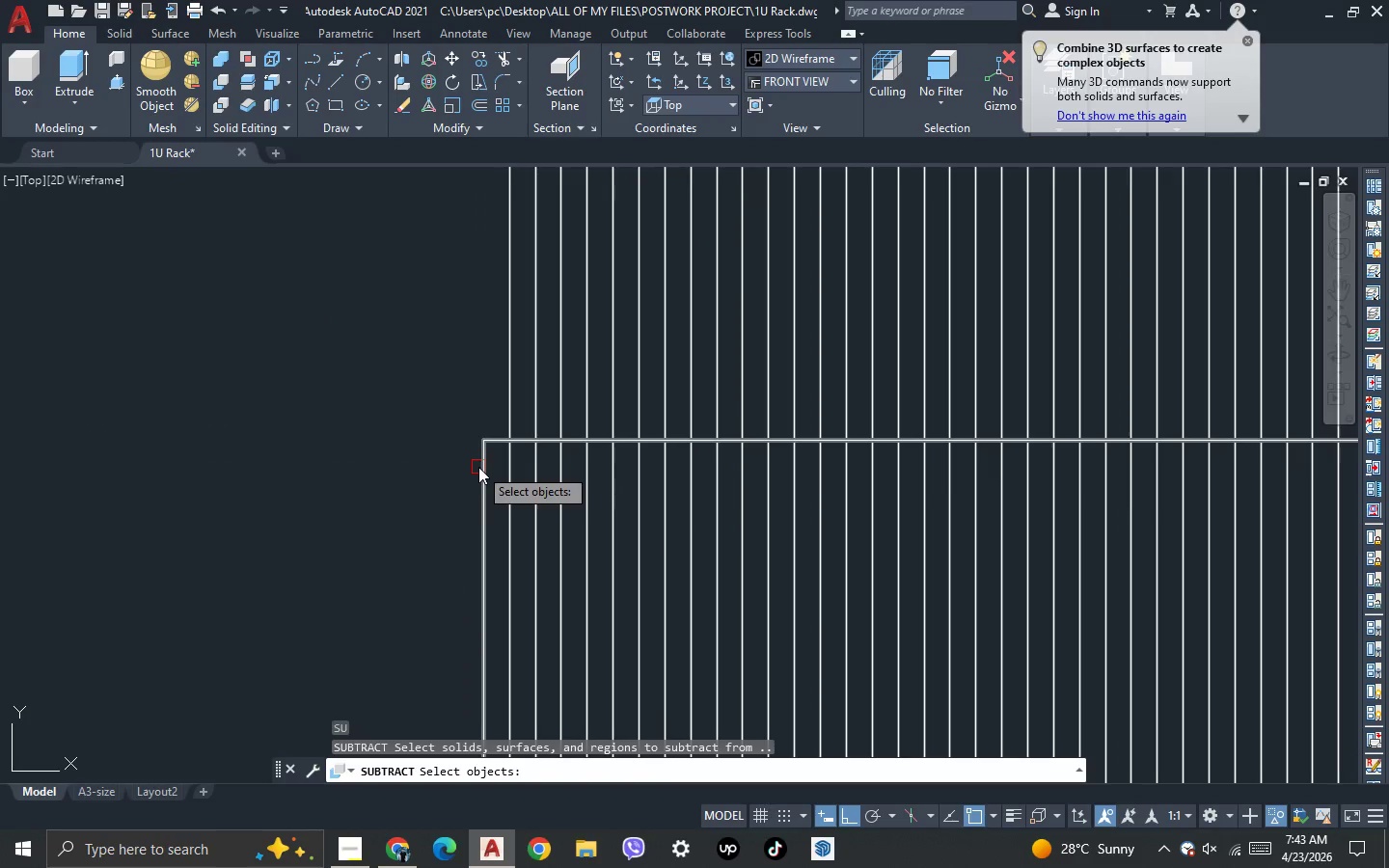 
left_click([481, 465])
 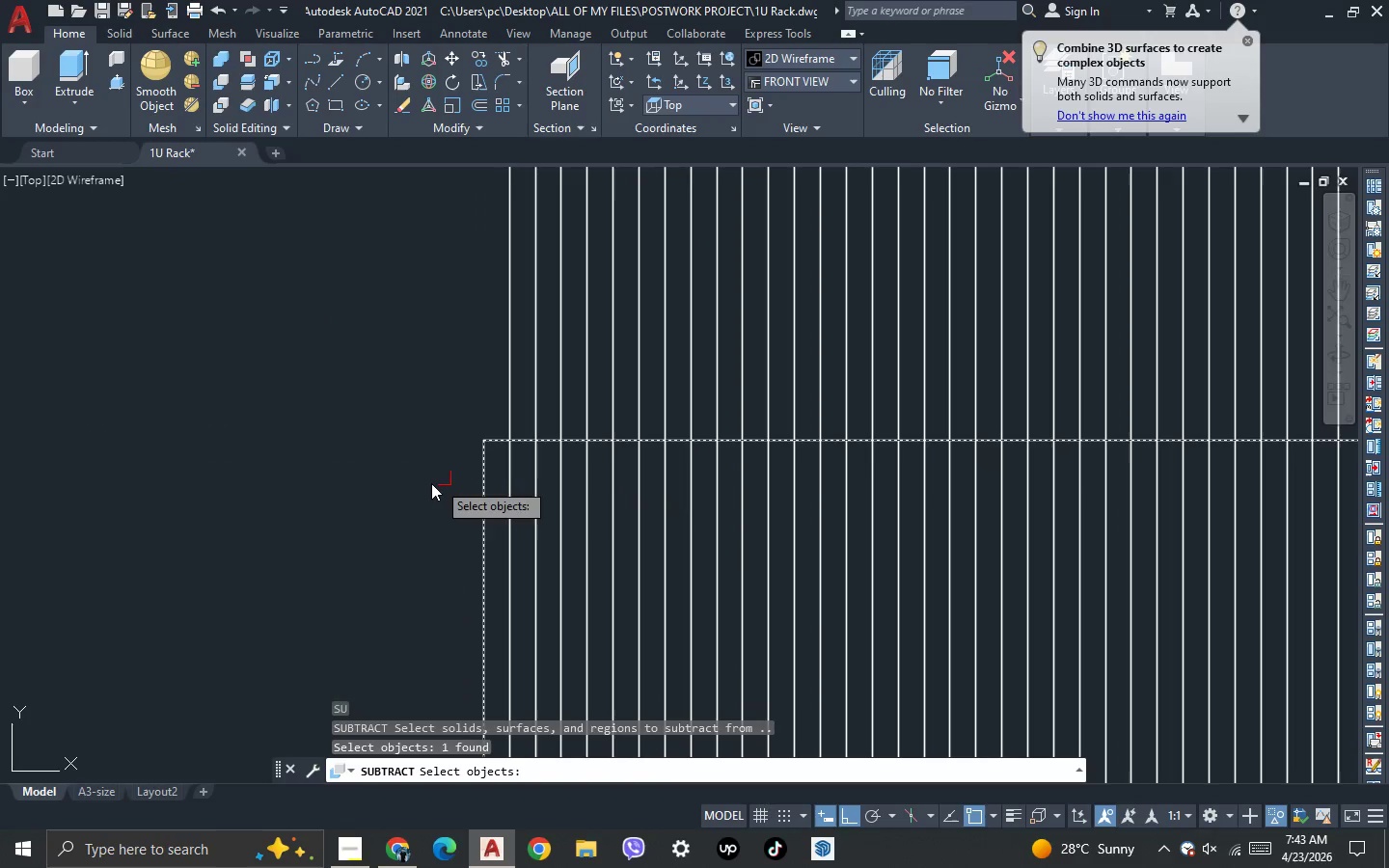 
key(Space)
 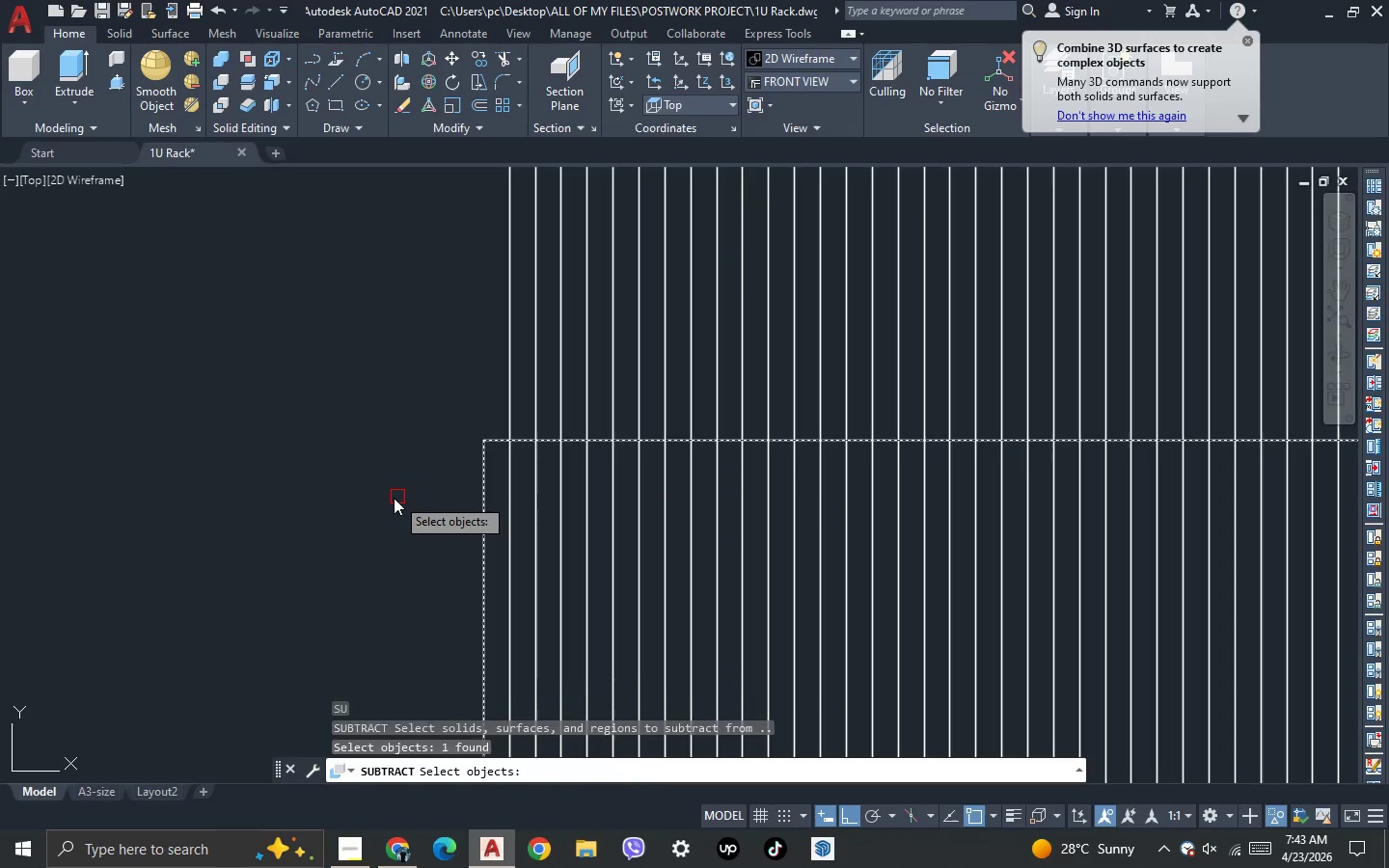 
scroll: coordinate [394, 498], scroll_direction: down, amount: 2.0
 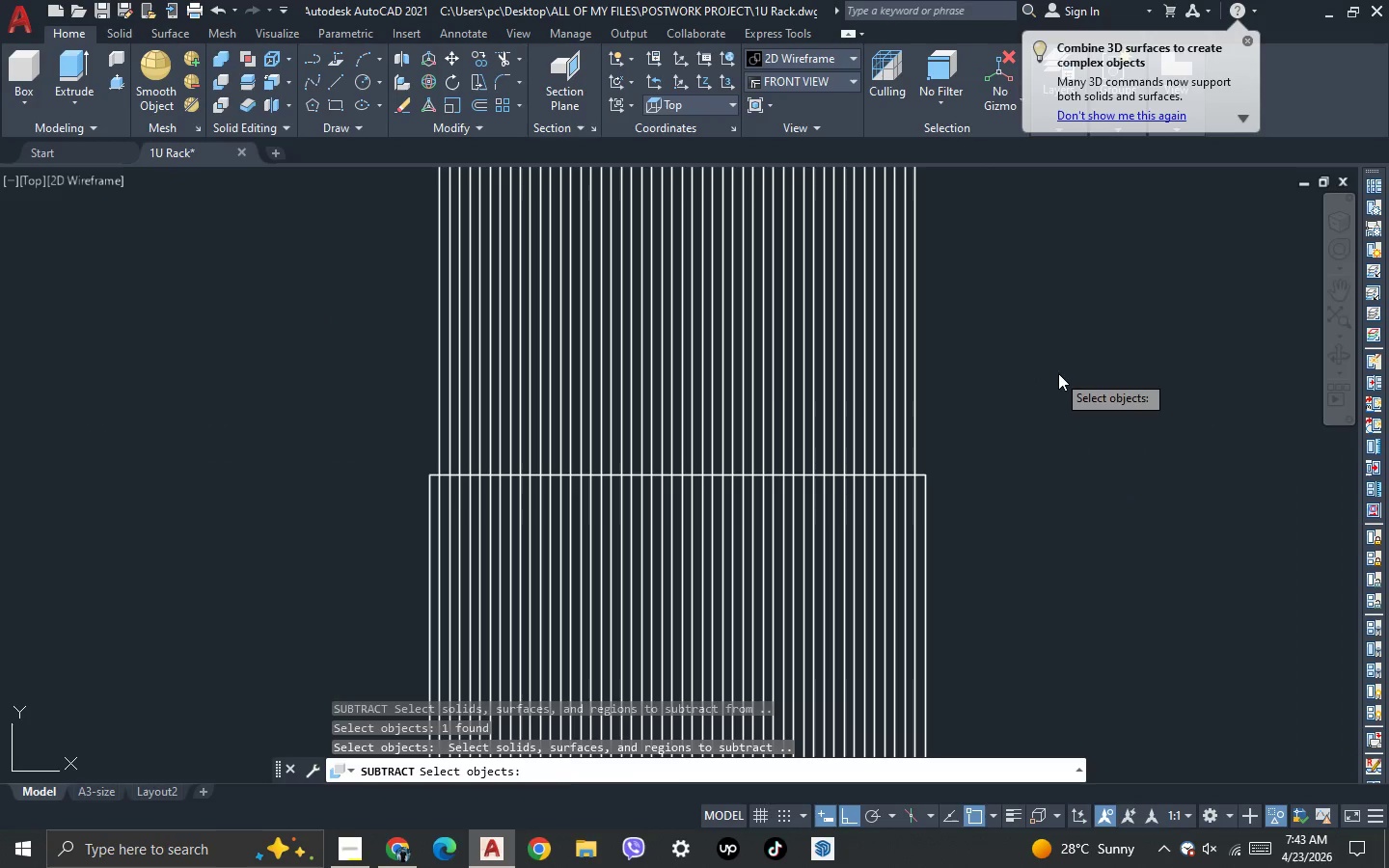 
left_click([1059, 373])
 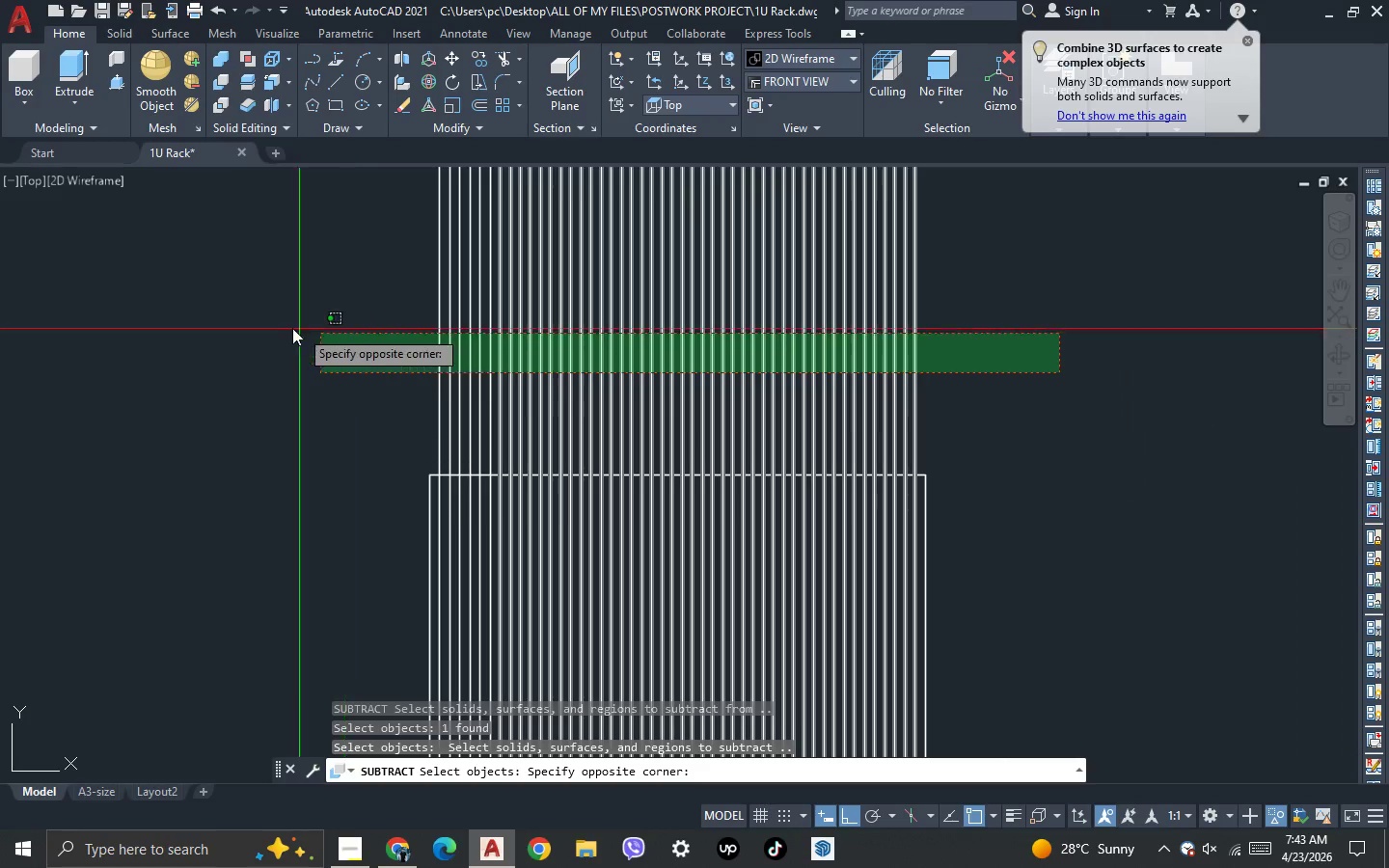 
left_click([285, 324])
 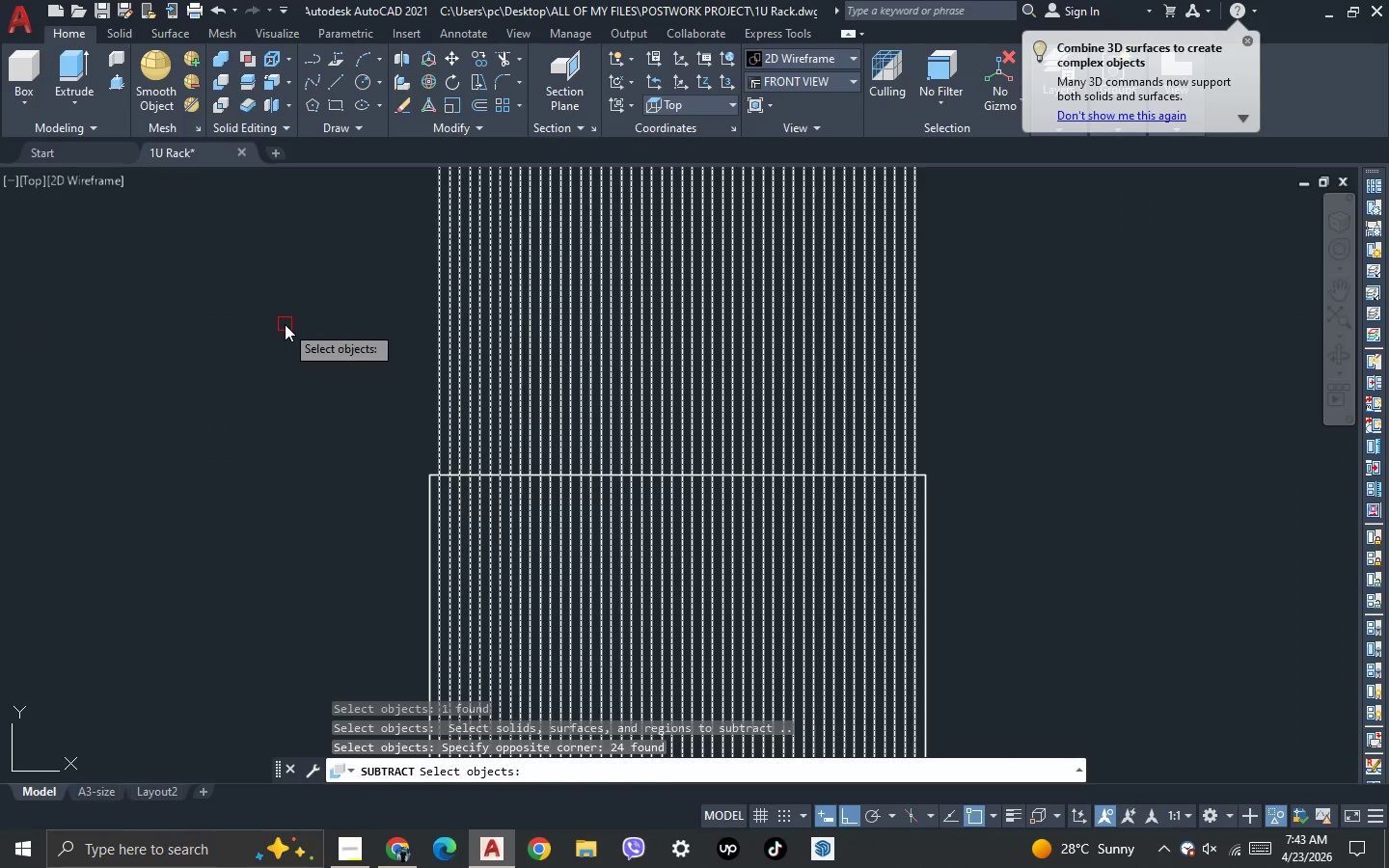 
key(Space)
 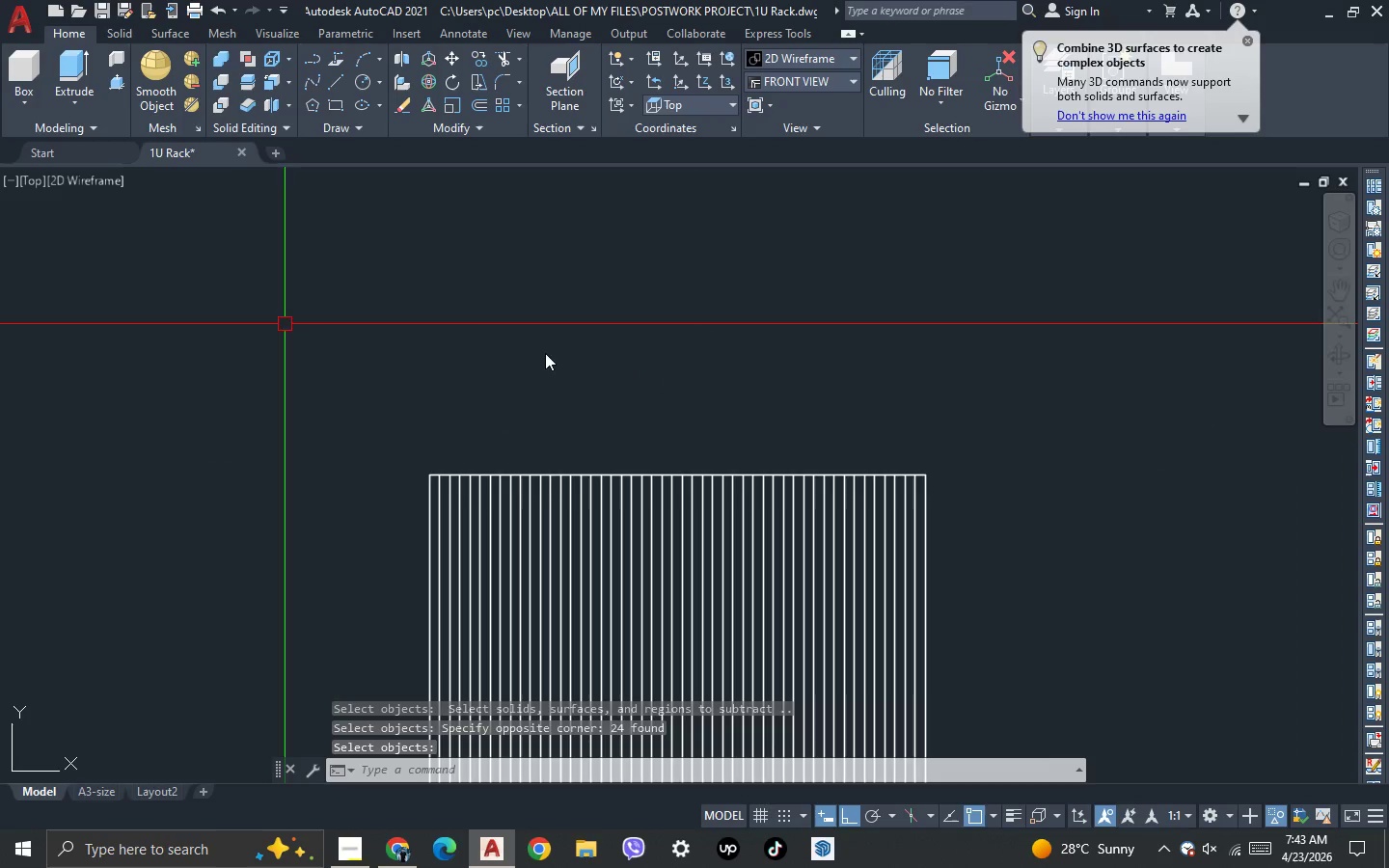 
scroll: coordinate [545, 361], scroll_direction: down, amount: 2.0
 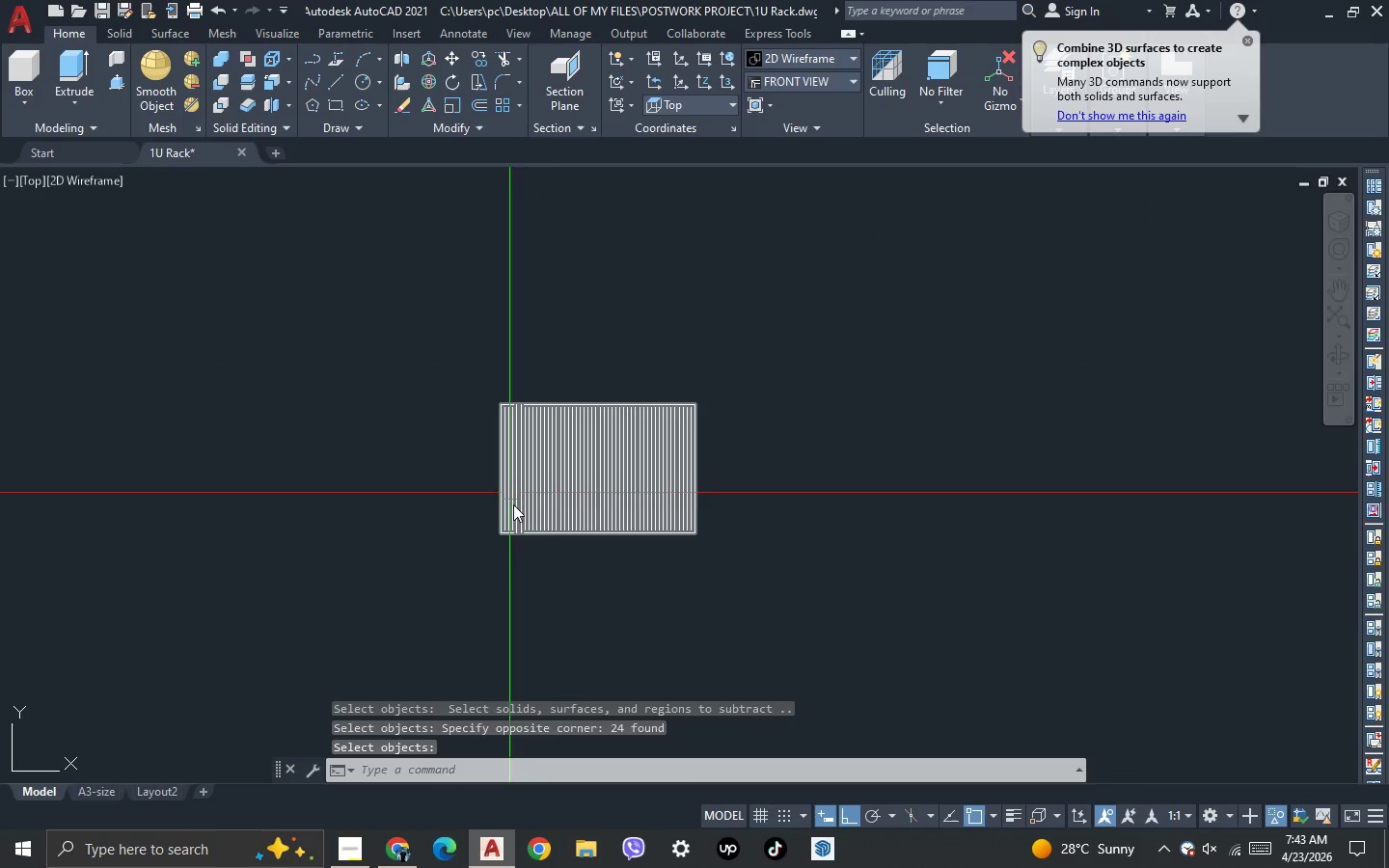 
key(3)
 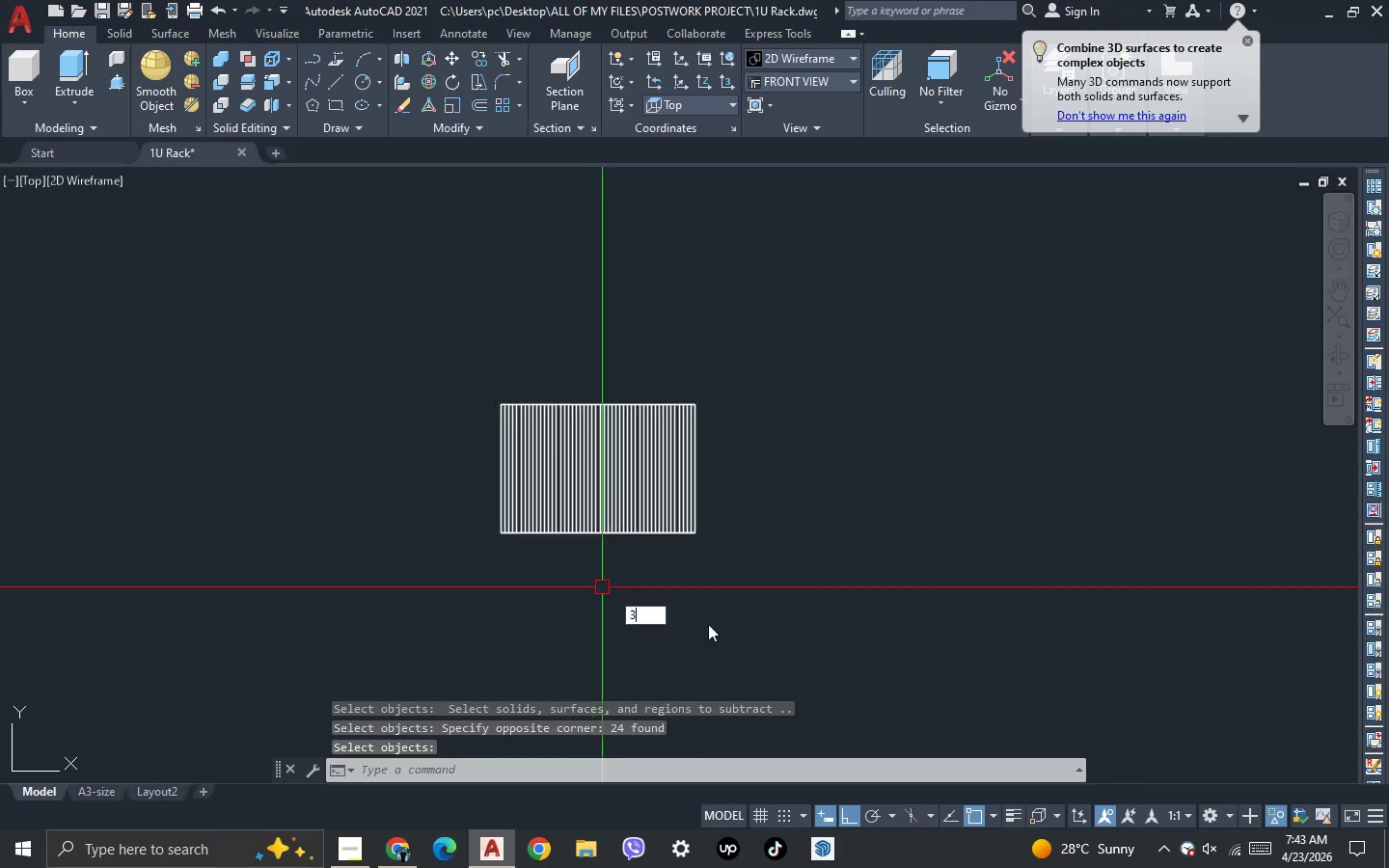 
key(Space)
 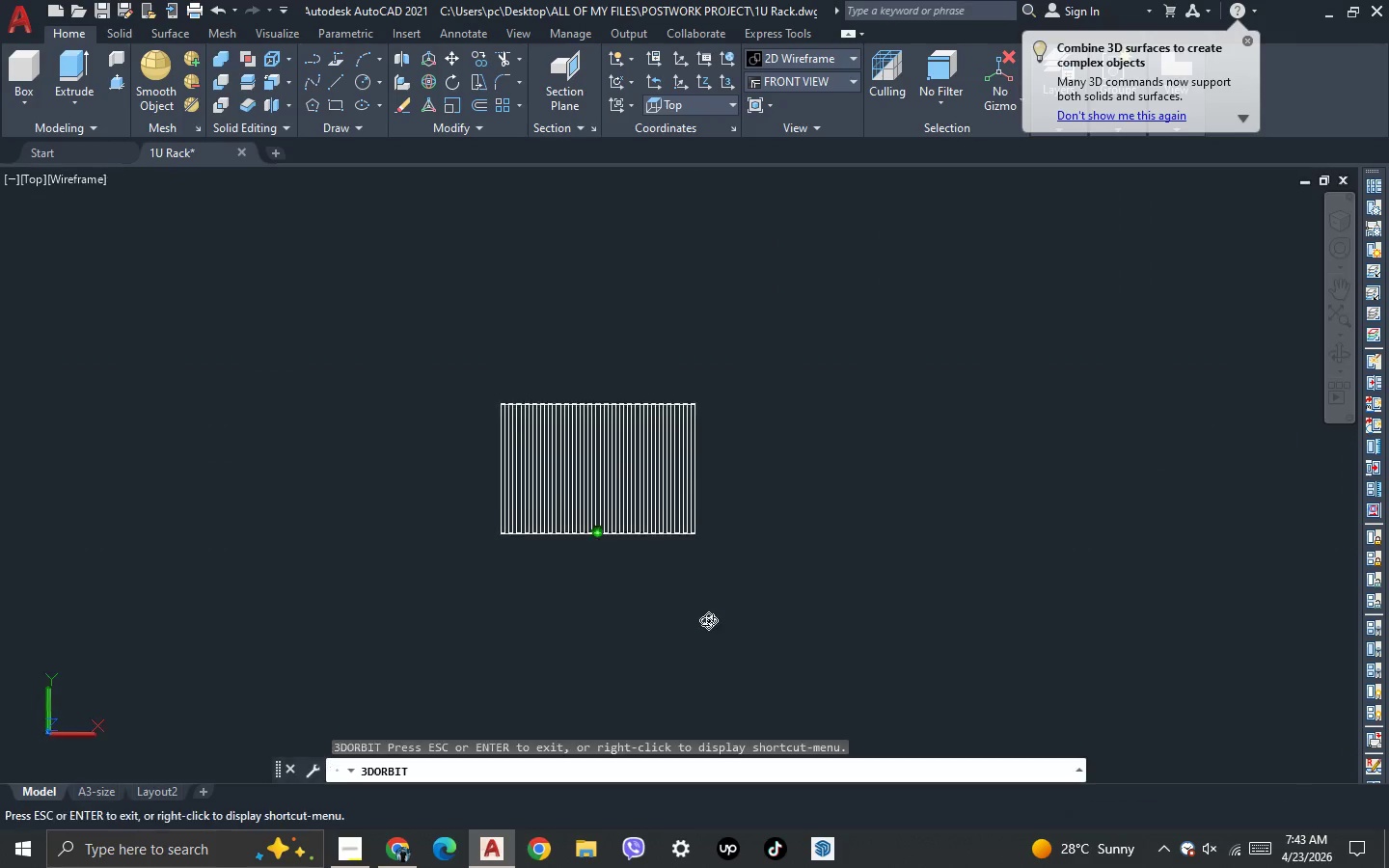 
left_click_drag(start_coordinate=[708, 623], to_coordinate=[659, 417])
 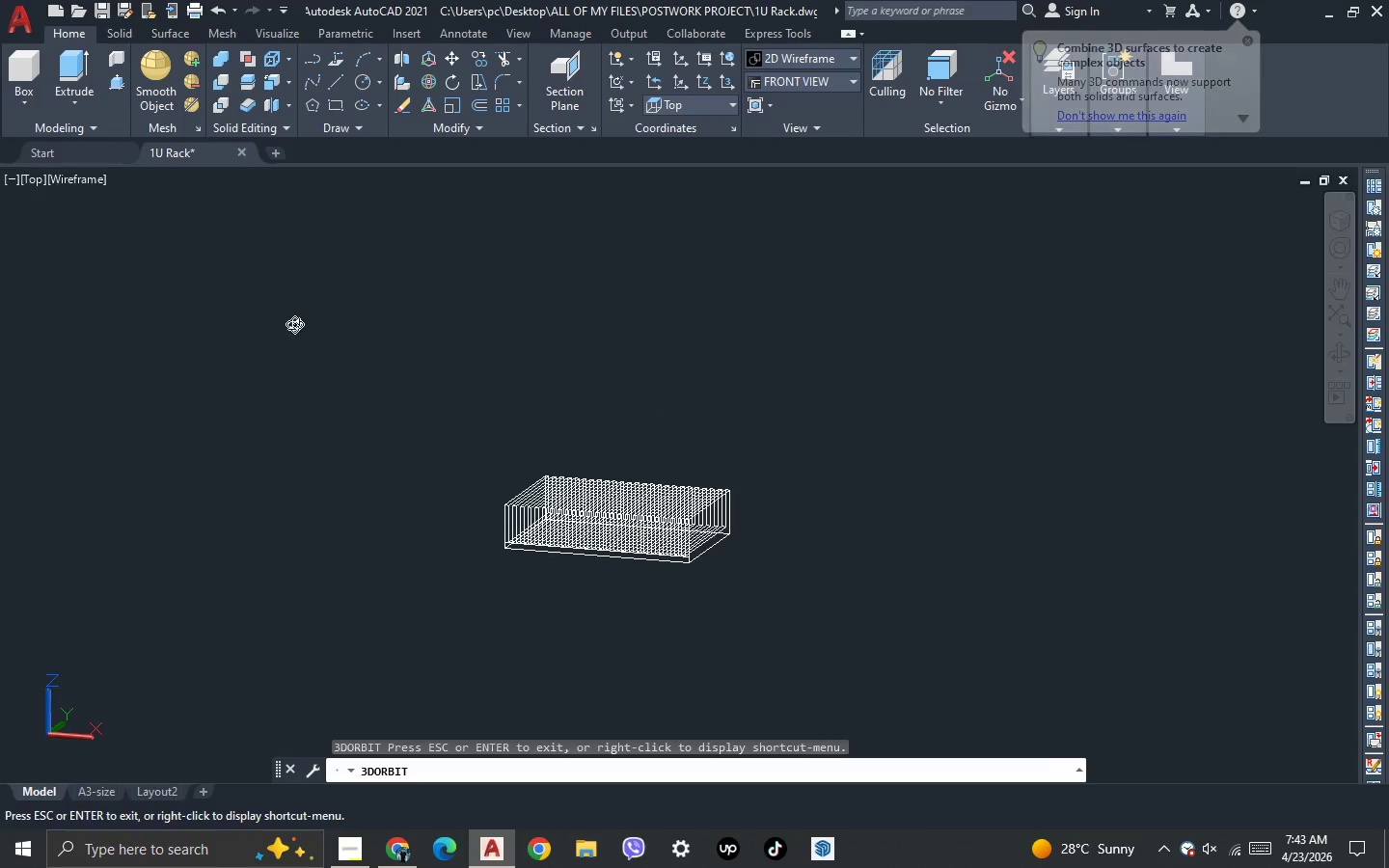 
key(Escape)
 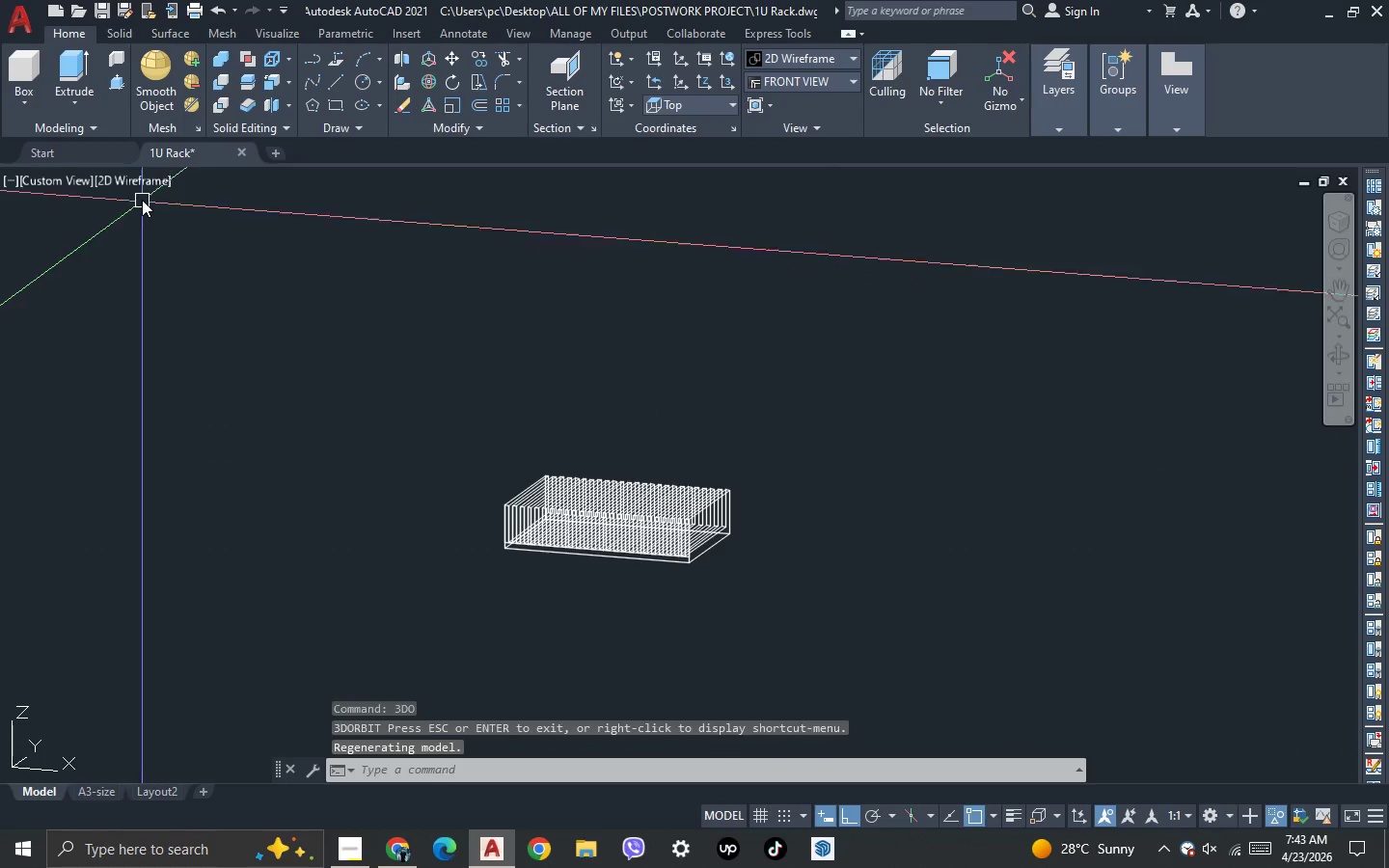 
left_click([145, 176])
 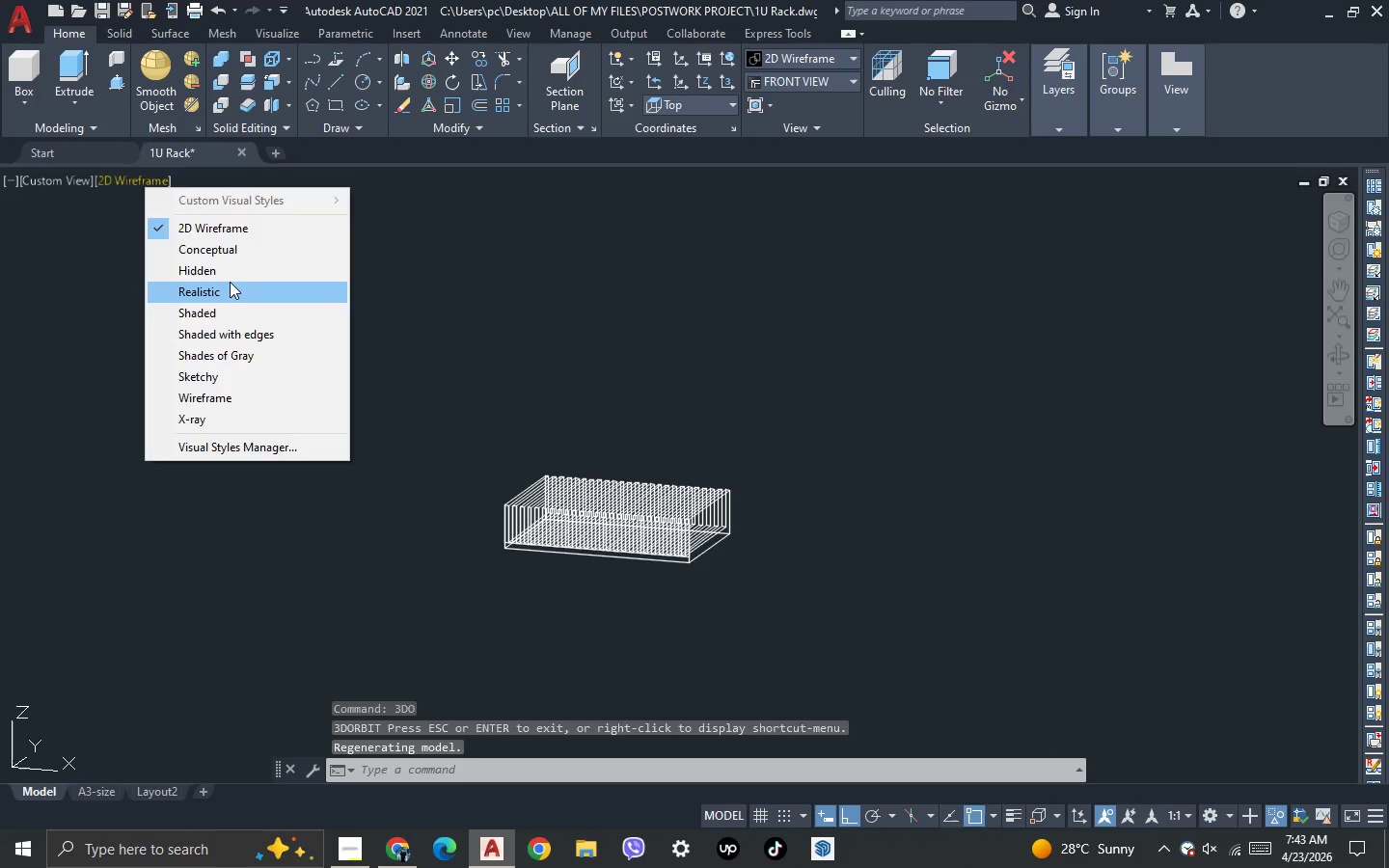 
left_click([230, 285])
 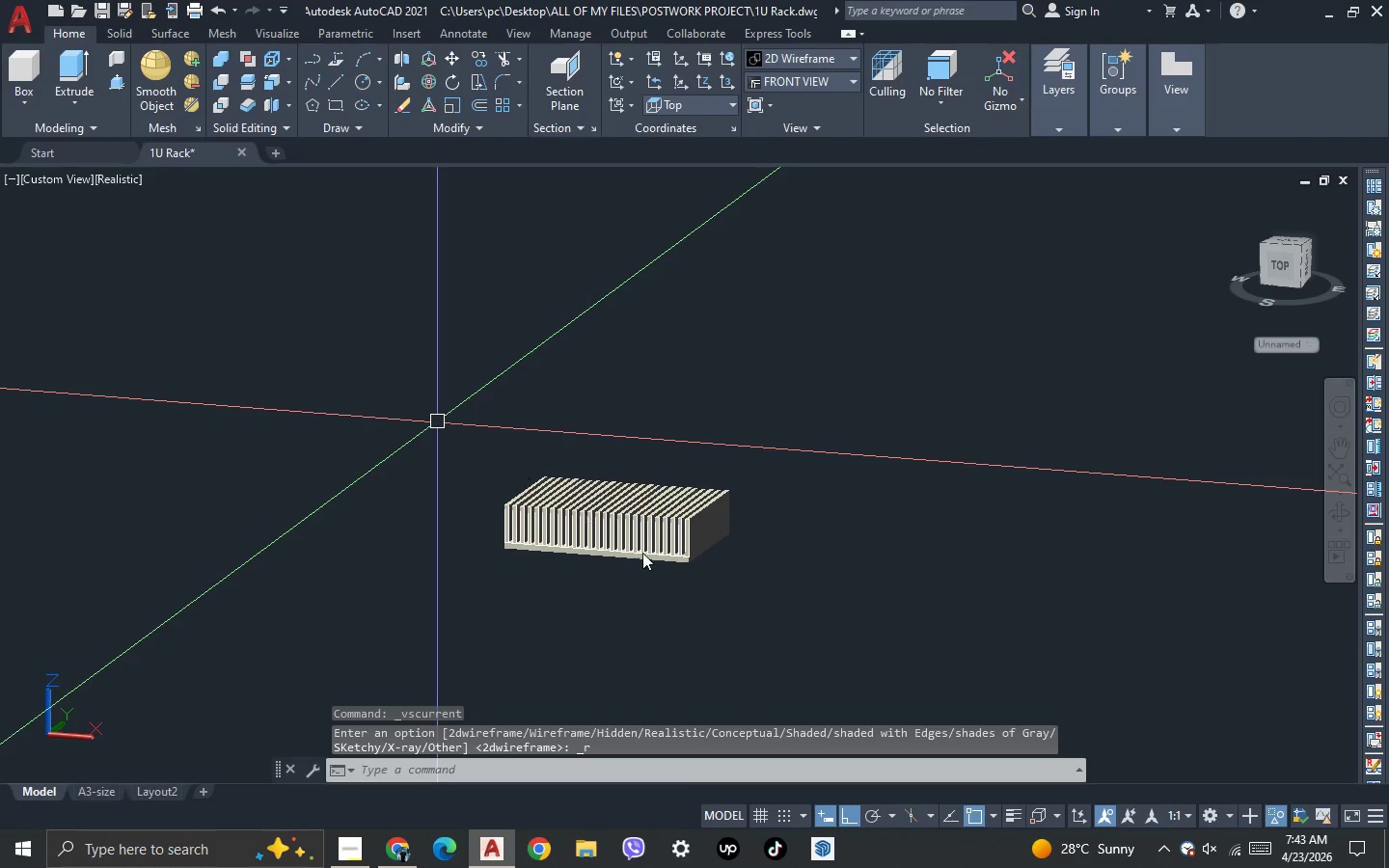 
scroll: coordinate [29, 436], scroll_direction: up, amount: 6.0
 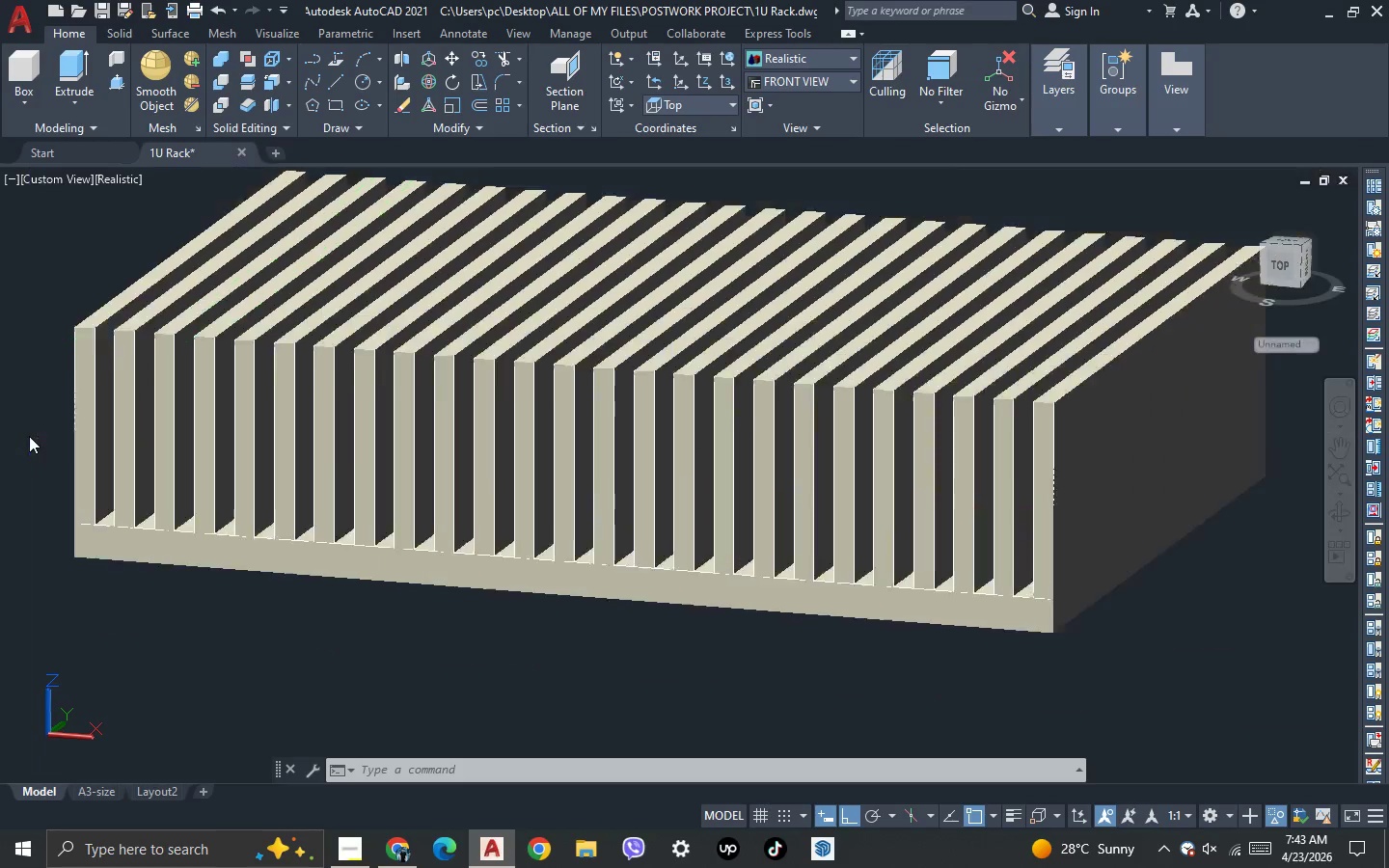 
scroll: coordinate [29, 436], scroll_direction: down, amount: 2.0
 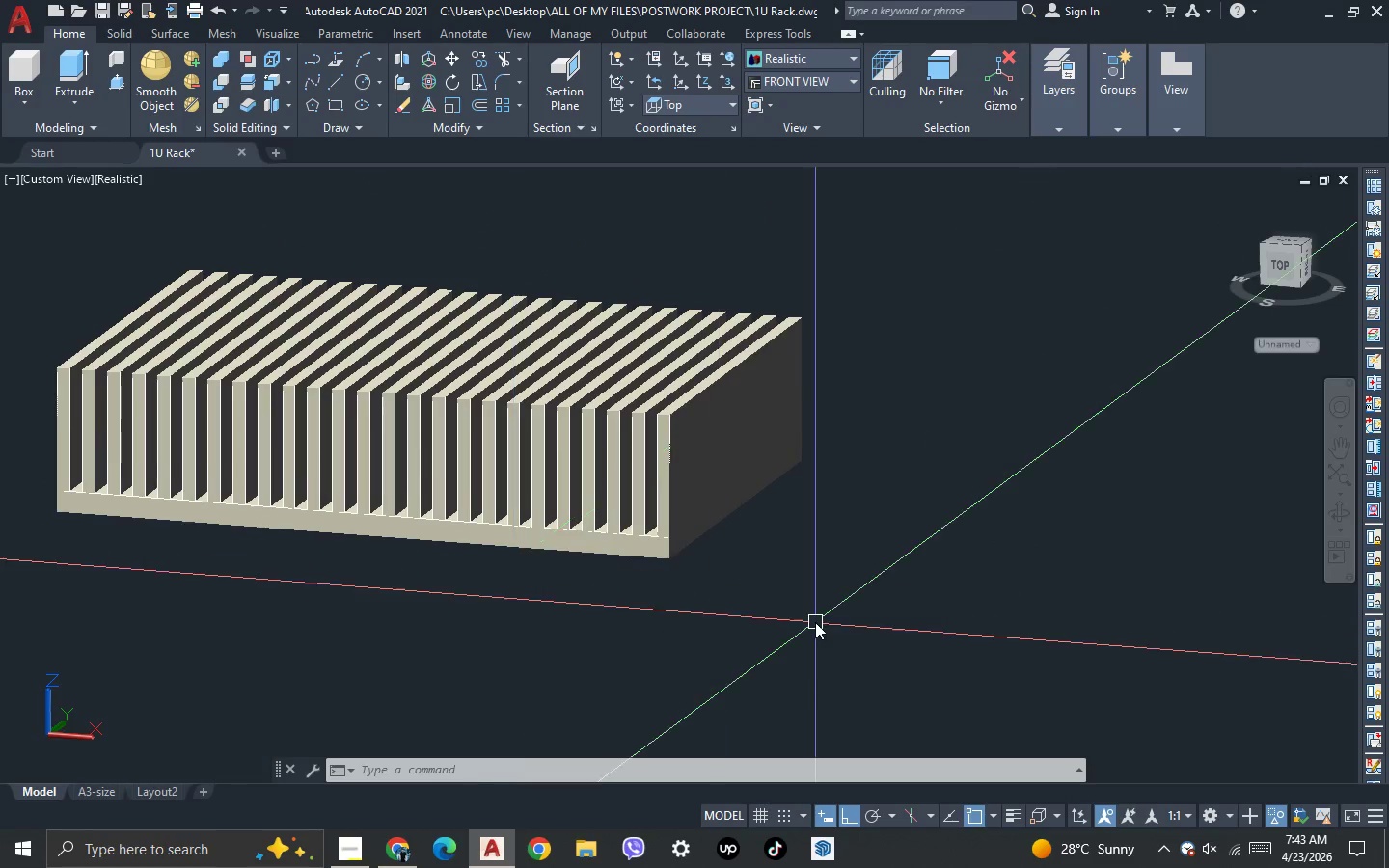 
left_click_drag(start_coordinate=[815, 622], to_coordinate=[804, 615])
 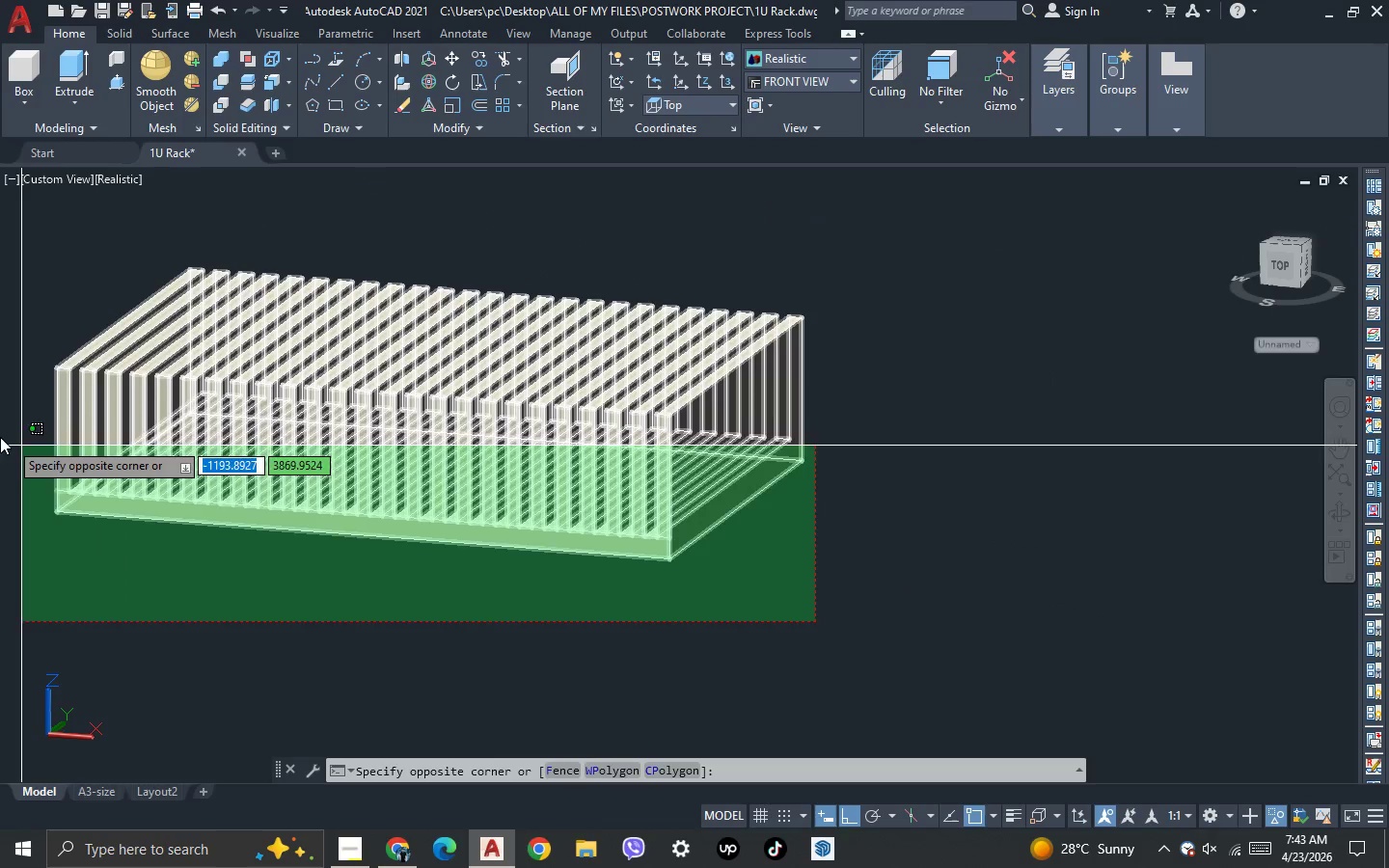 
left_click([0, 435])
 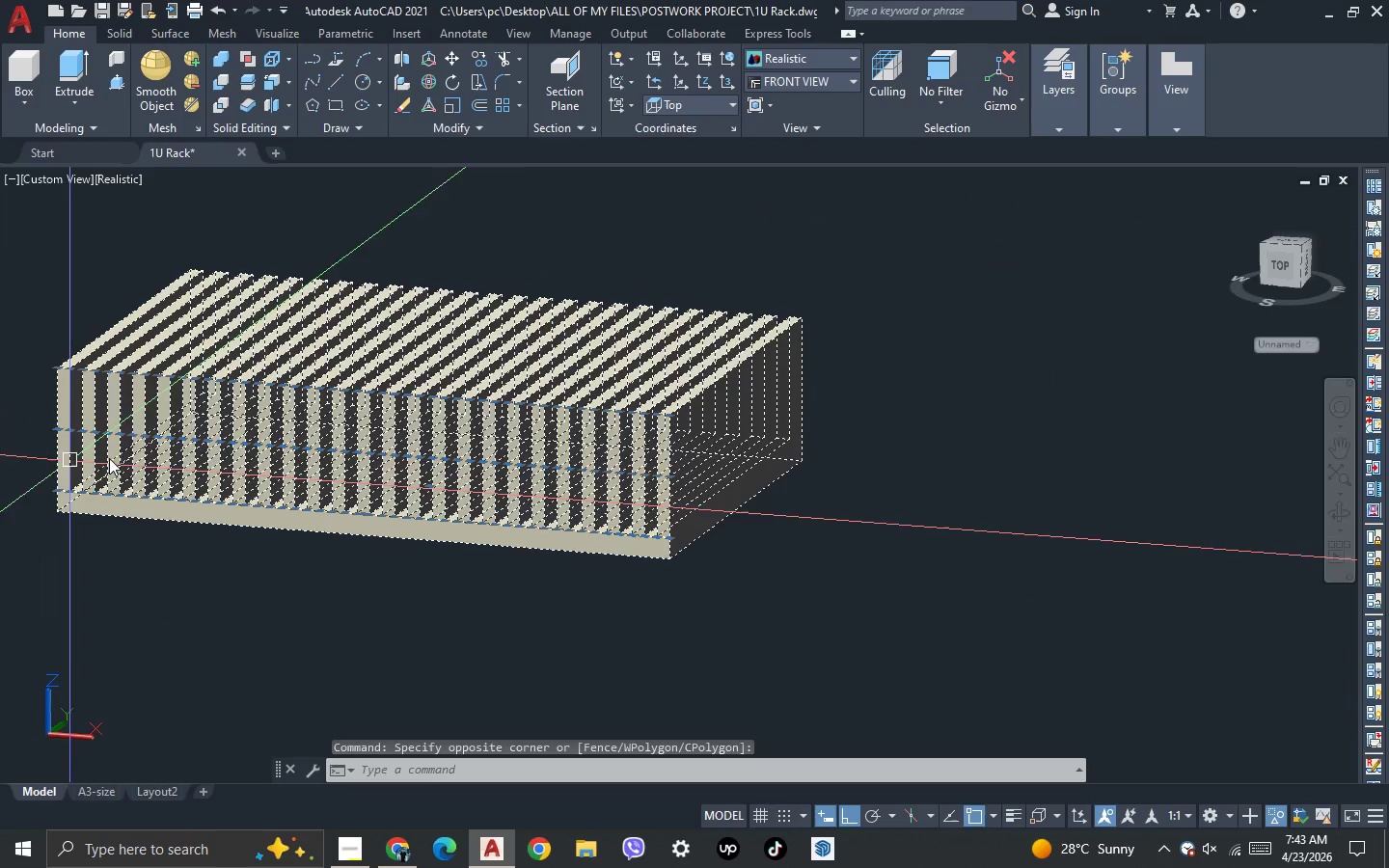 
hold_key(key=ShiftLeft, duration=1.05)
double_click([156, 444])
 